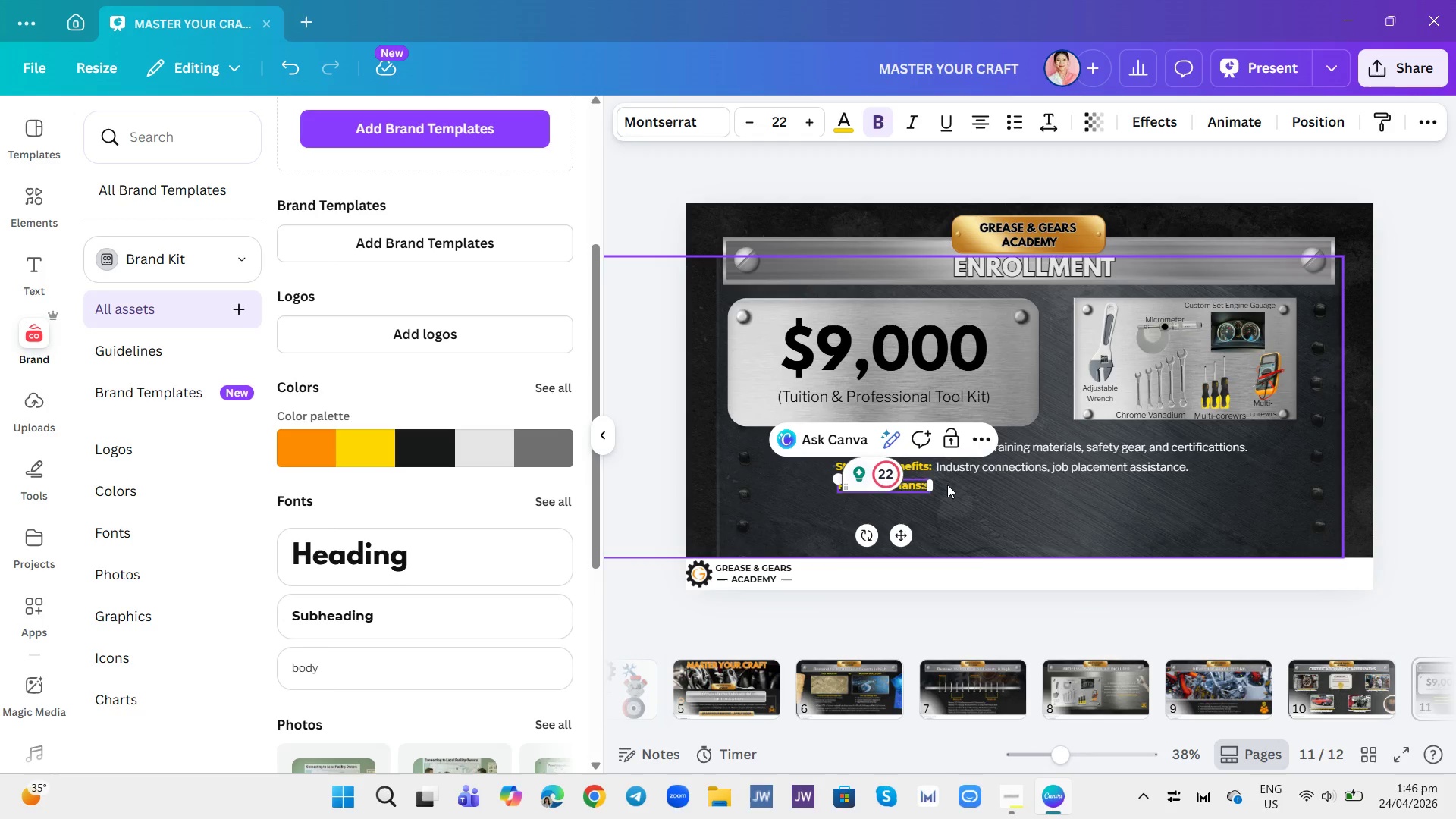 
key(ArrowRight)
 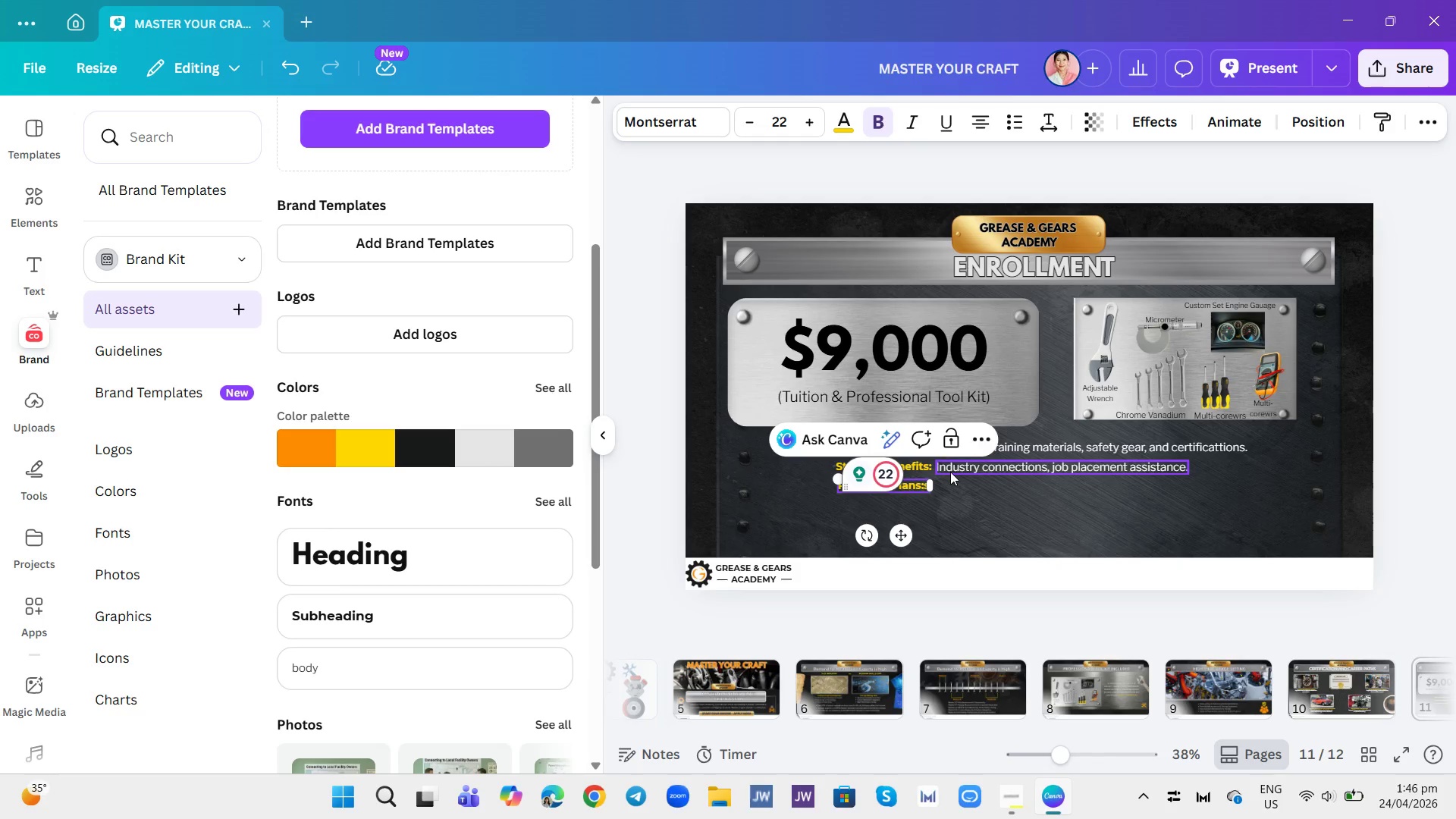 
key(Backspace)
 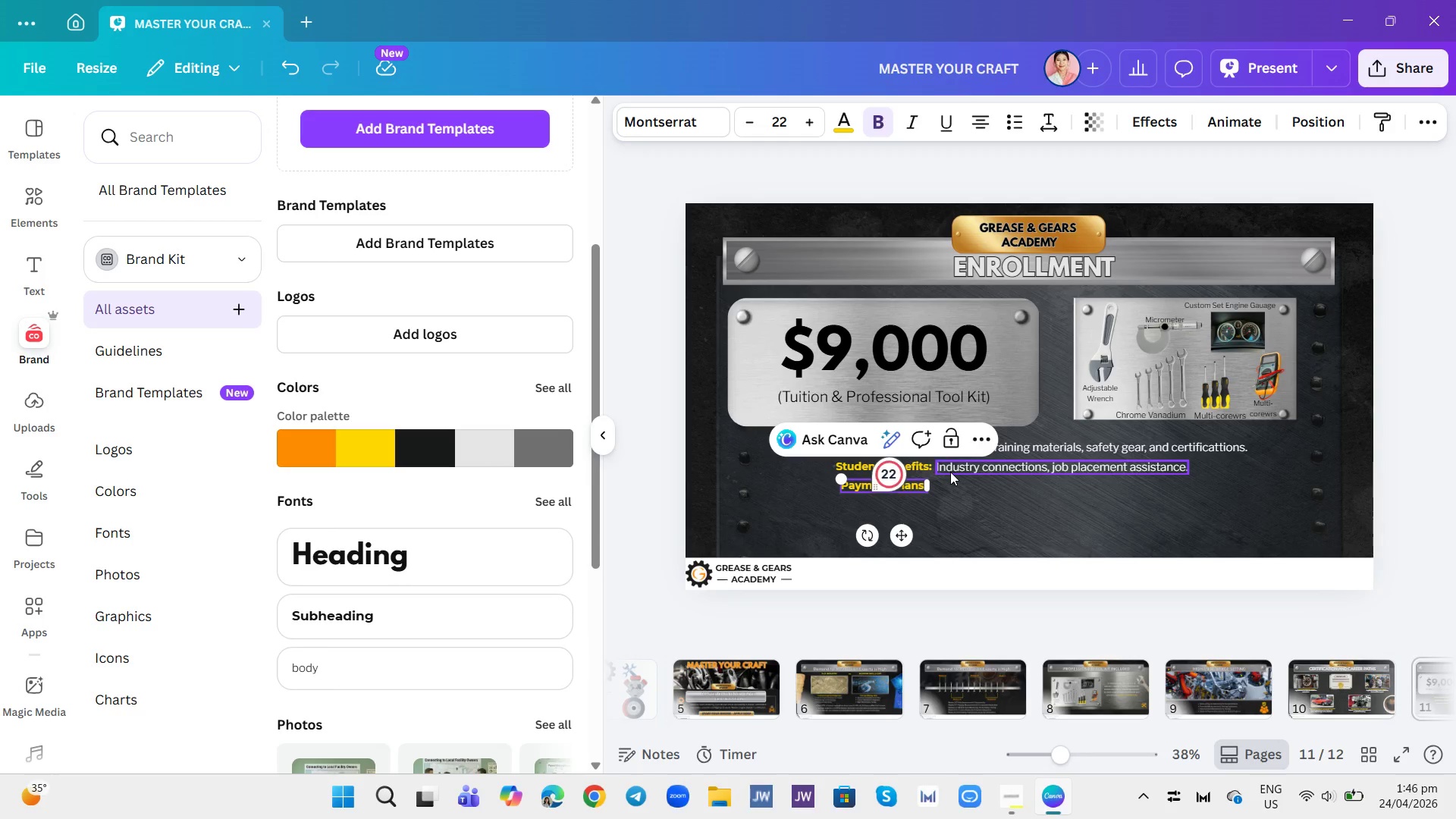 
key(ArrowRight)
 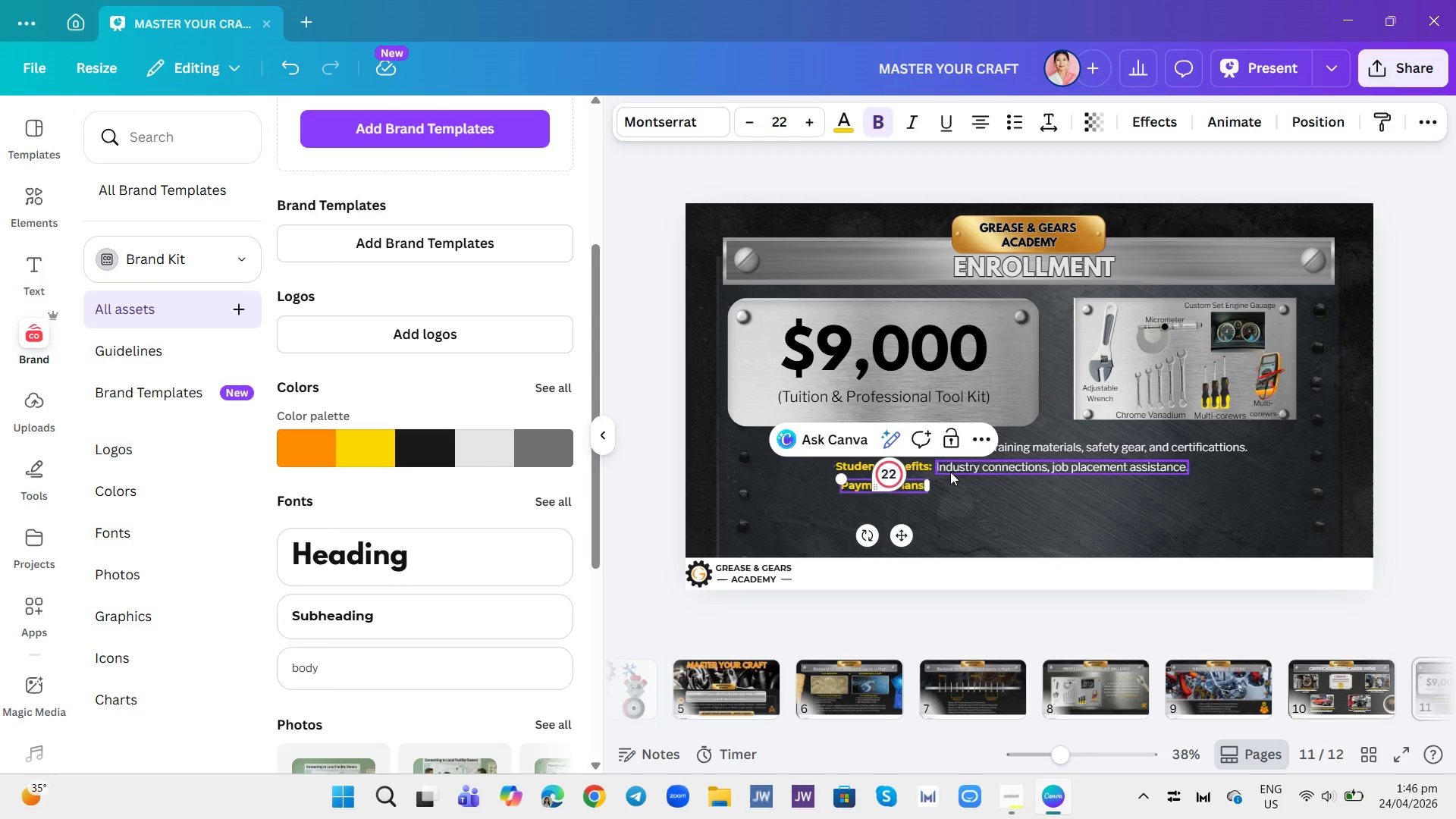 
key(Backspace)
 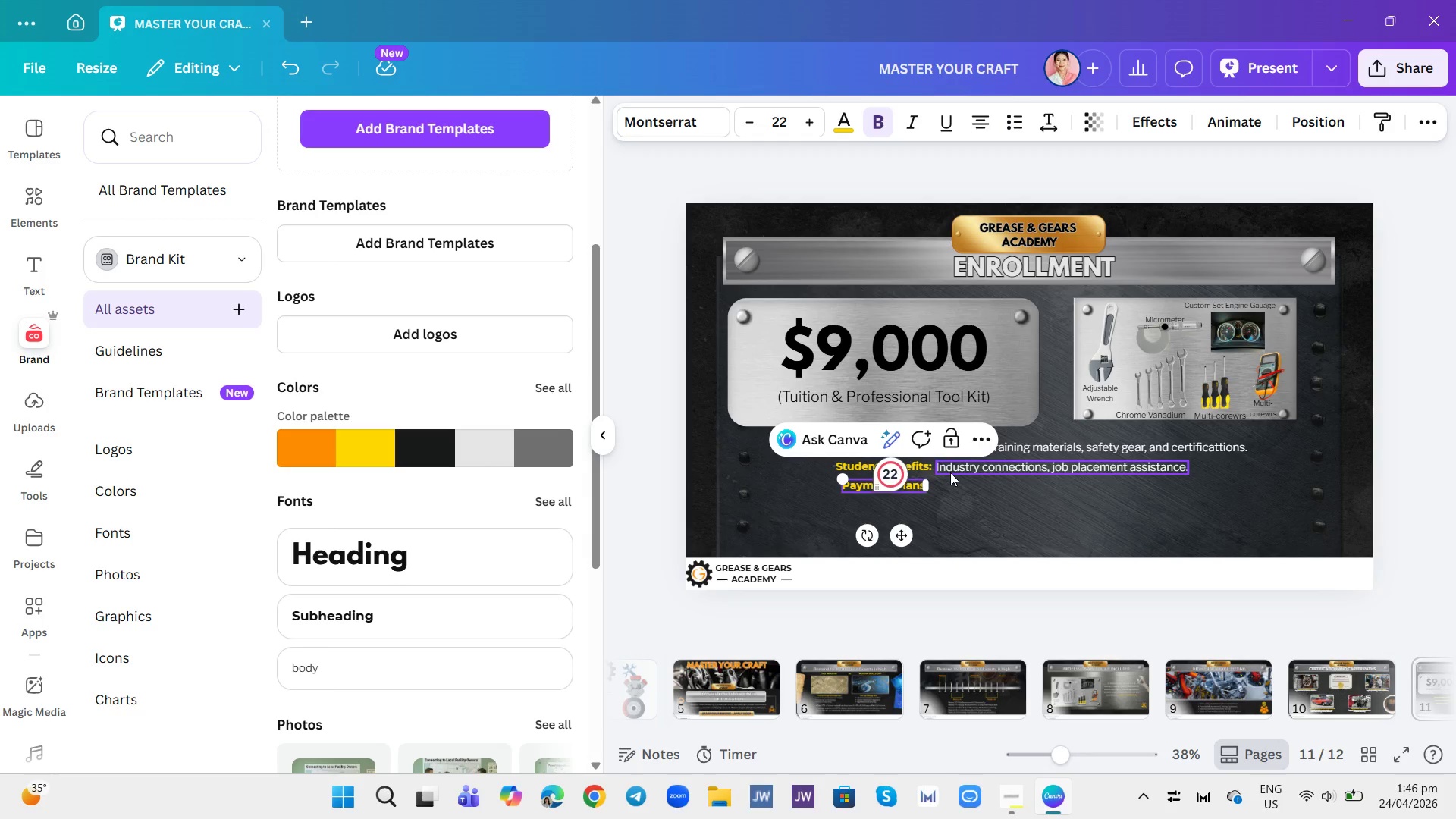 
key(Shift+ShiftRight)
 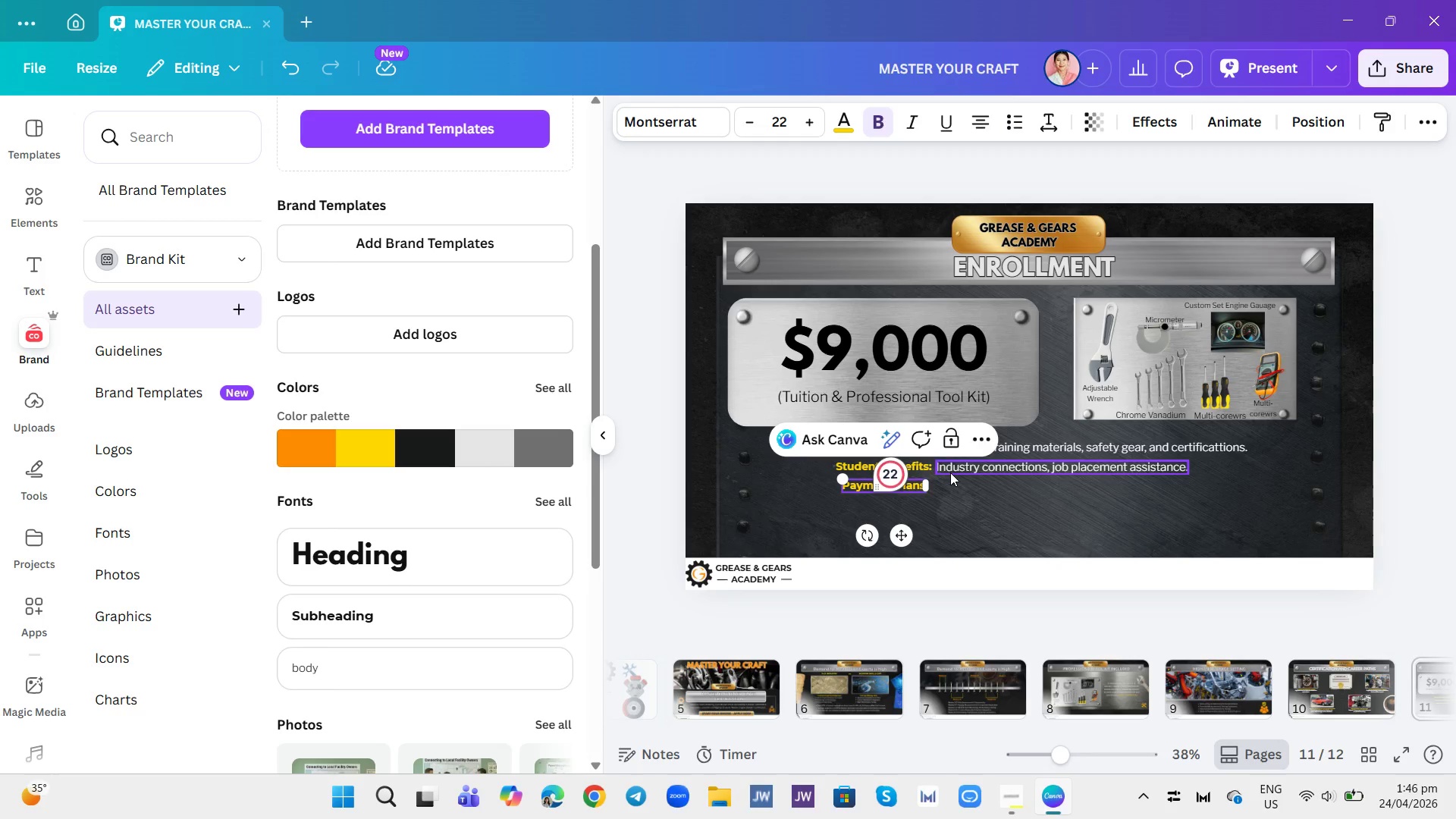 
key(Shift+Semicolon)
 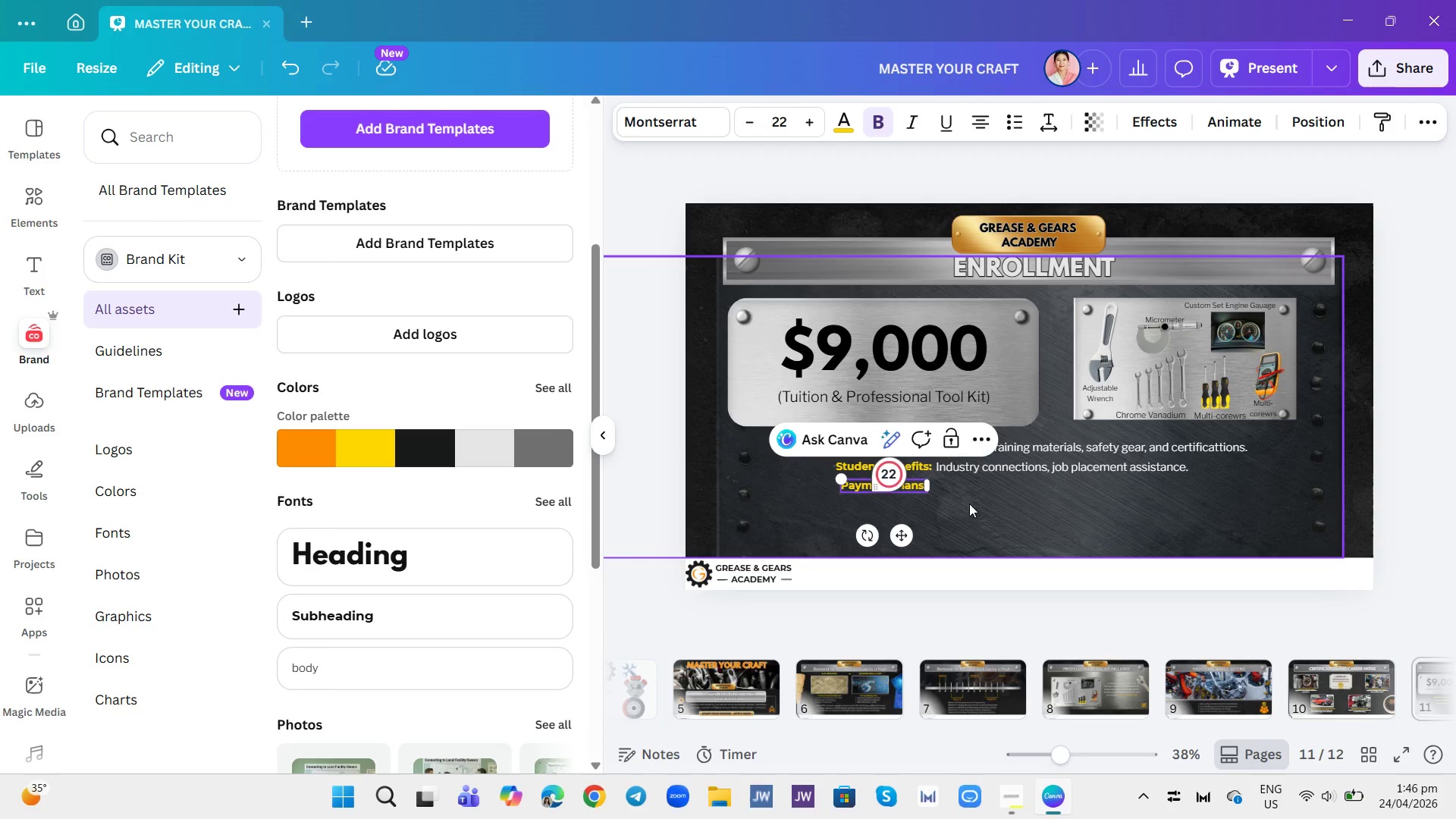 
left_click([969, 504])
 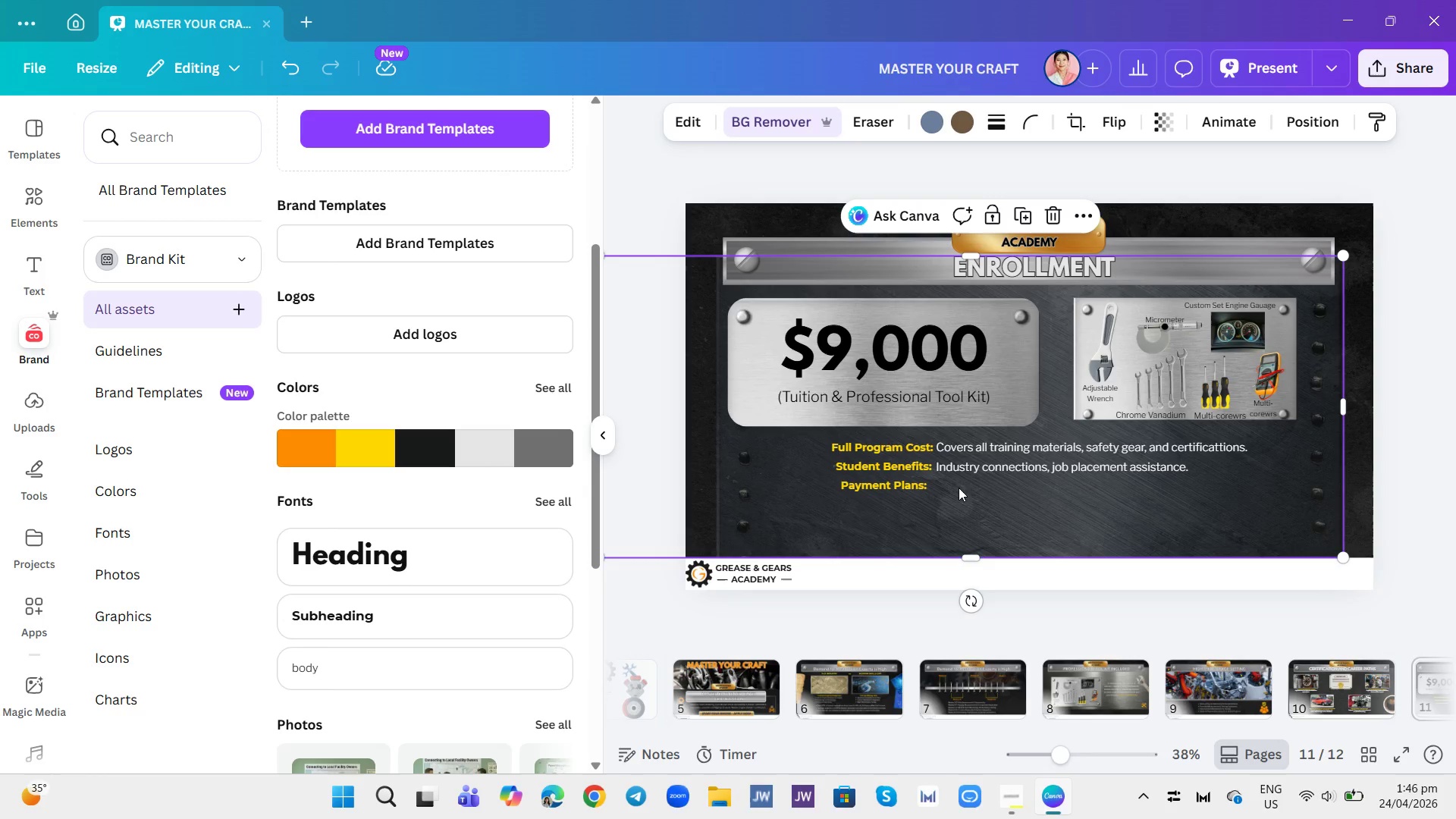 
left_click([959, 471])
 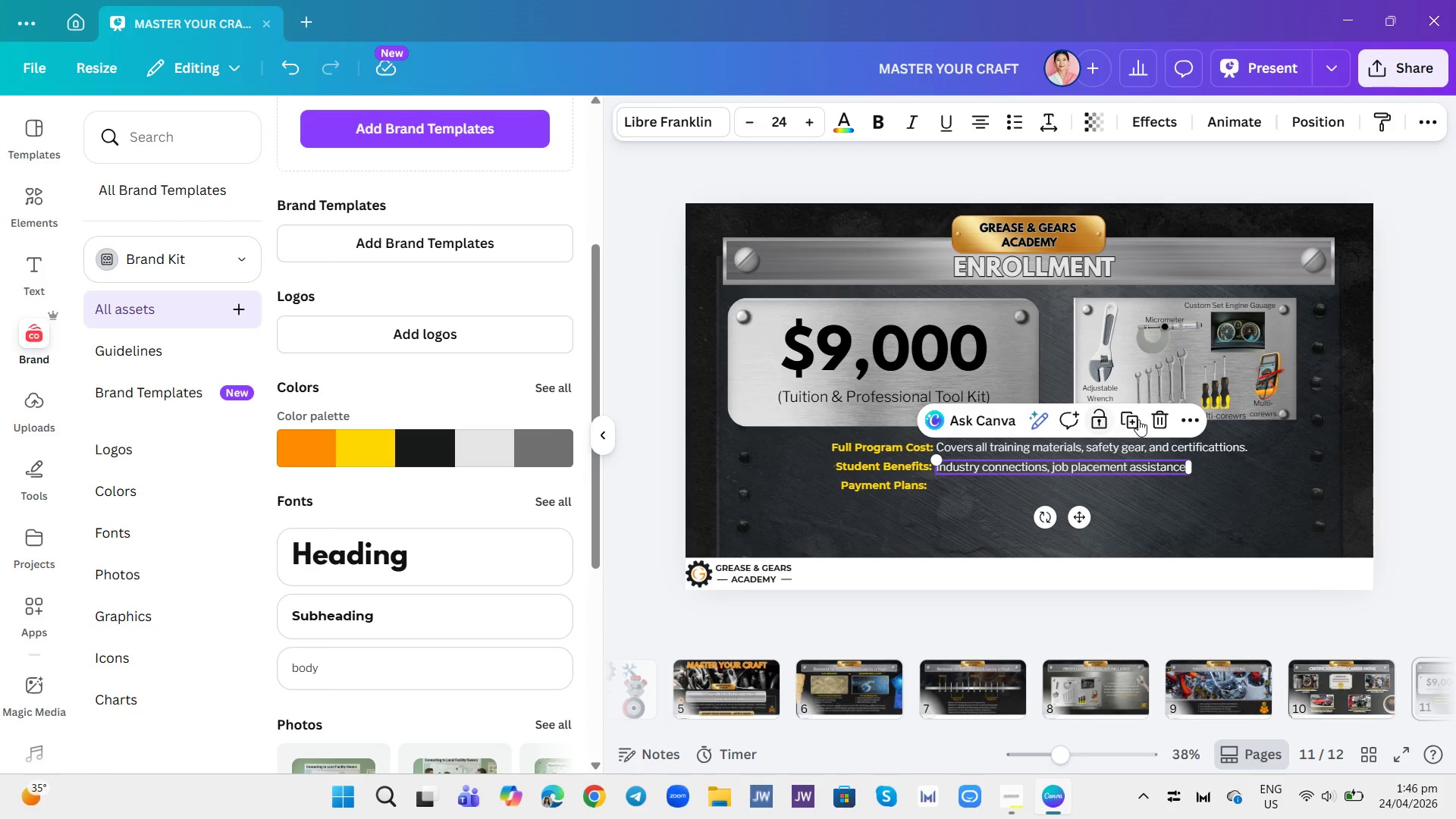 
left_click([1138, 419])
 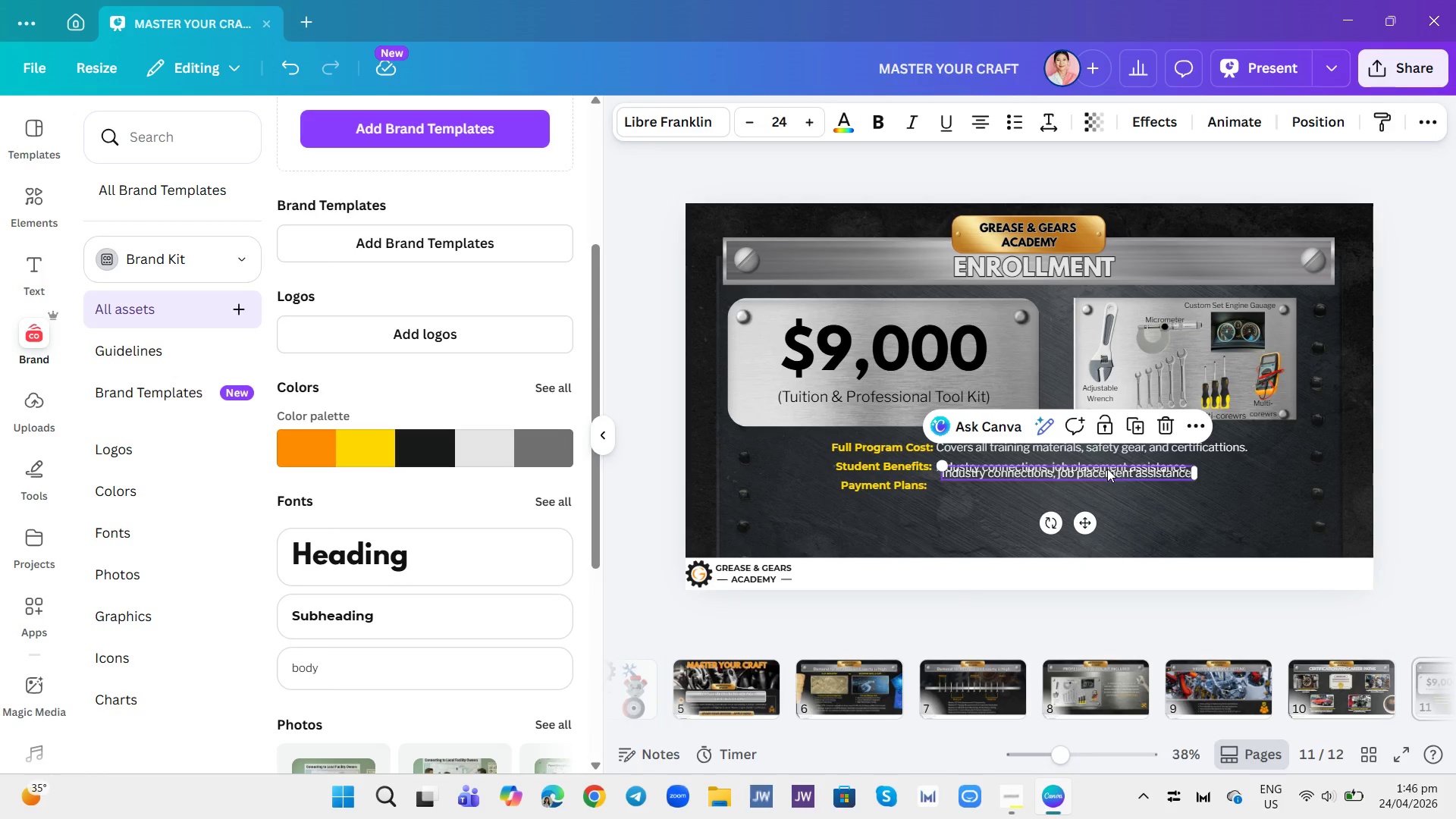 
left_click_drag(start_coordinate=[1107, 469], to_coordinate=[1103, 485])
 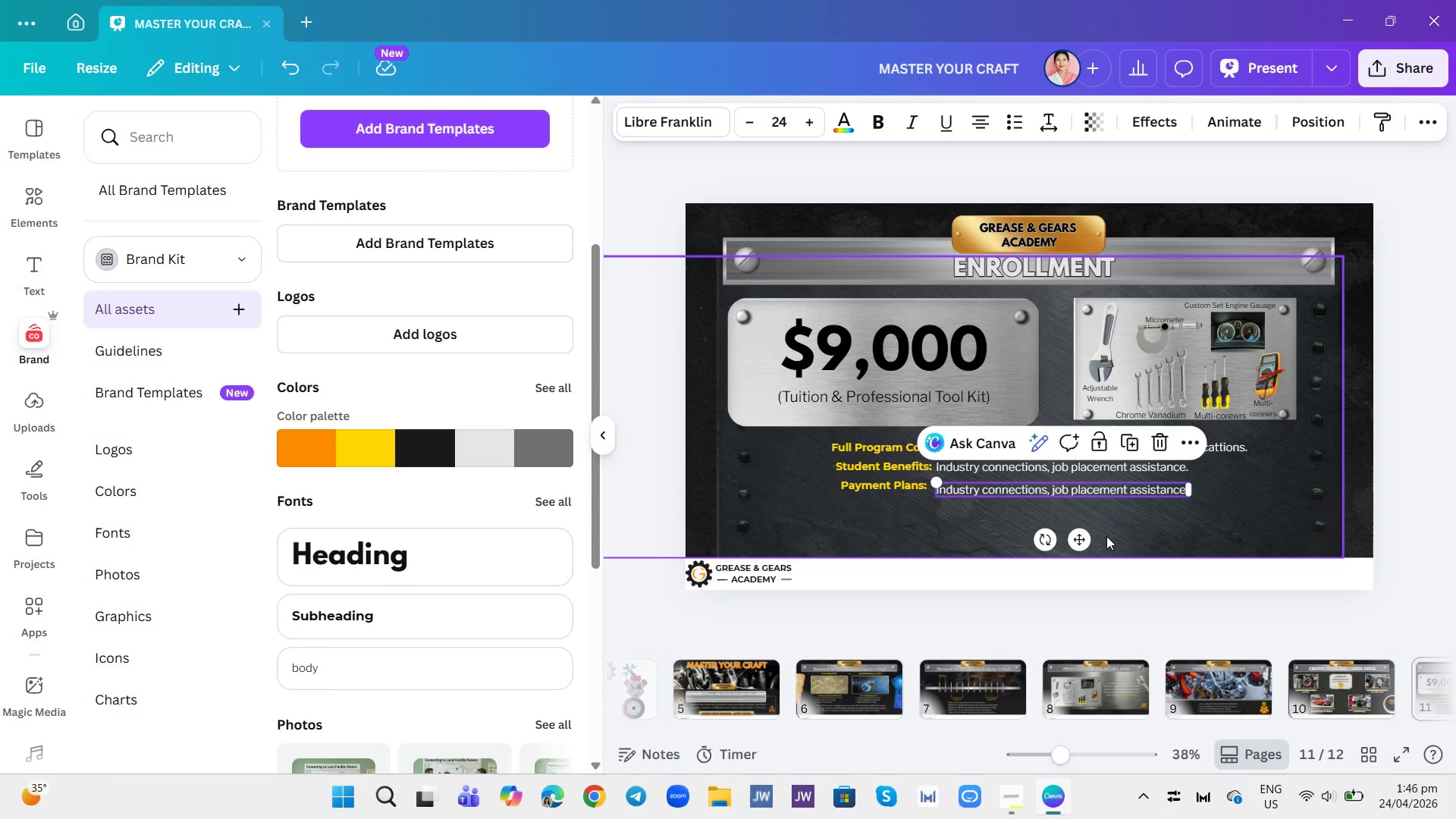 
left_click_drag(start_coordinate=[1100, 489], to_coordinate=[1097, 487])
 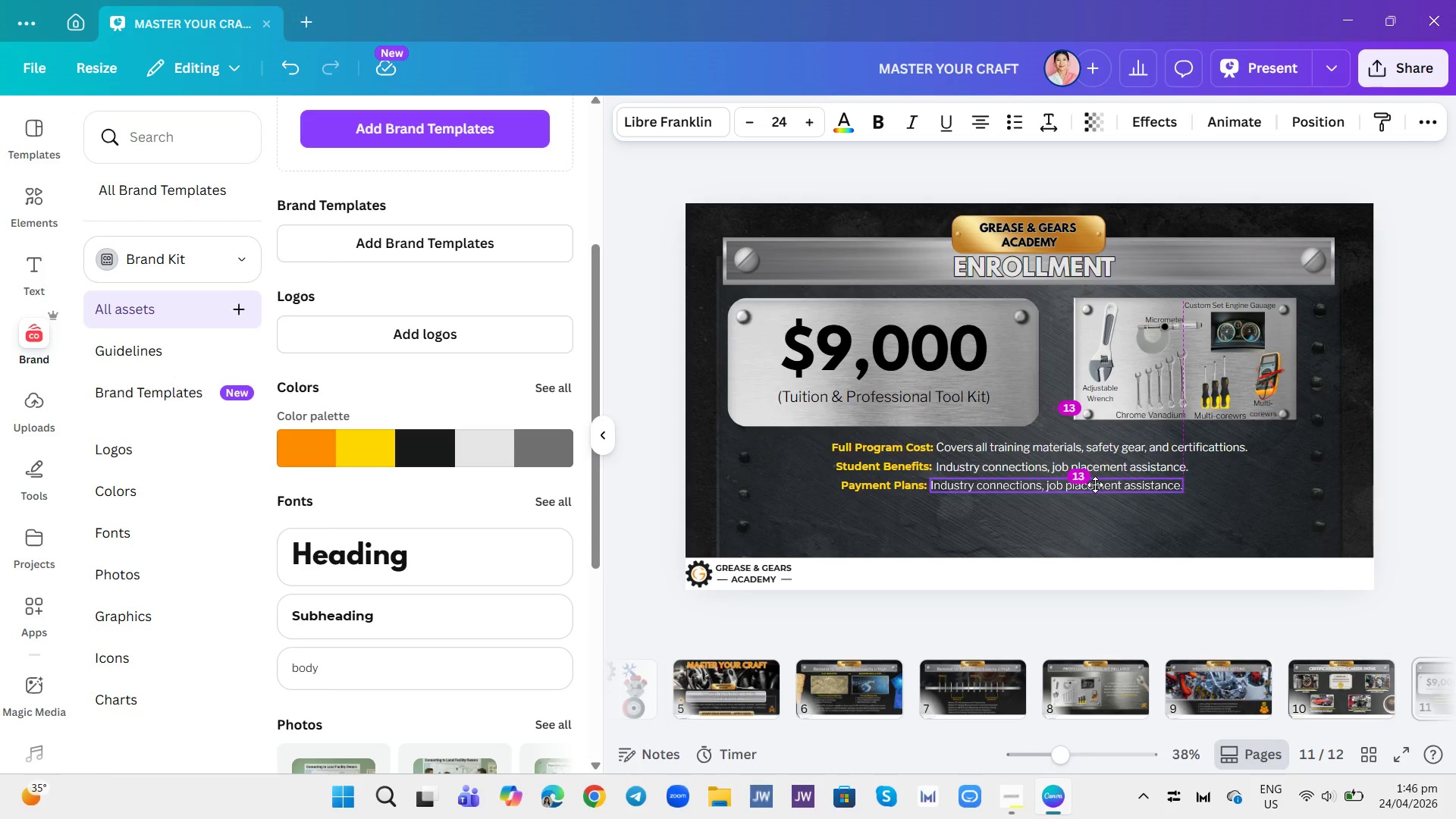 
double_click([1095, 485])
 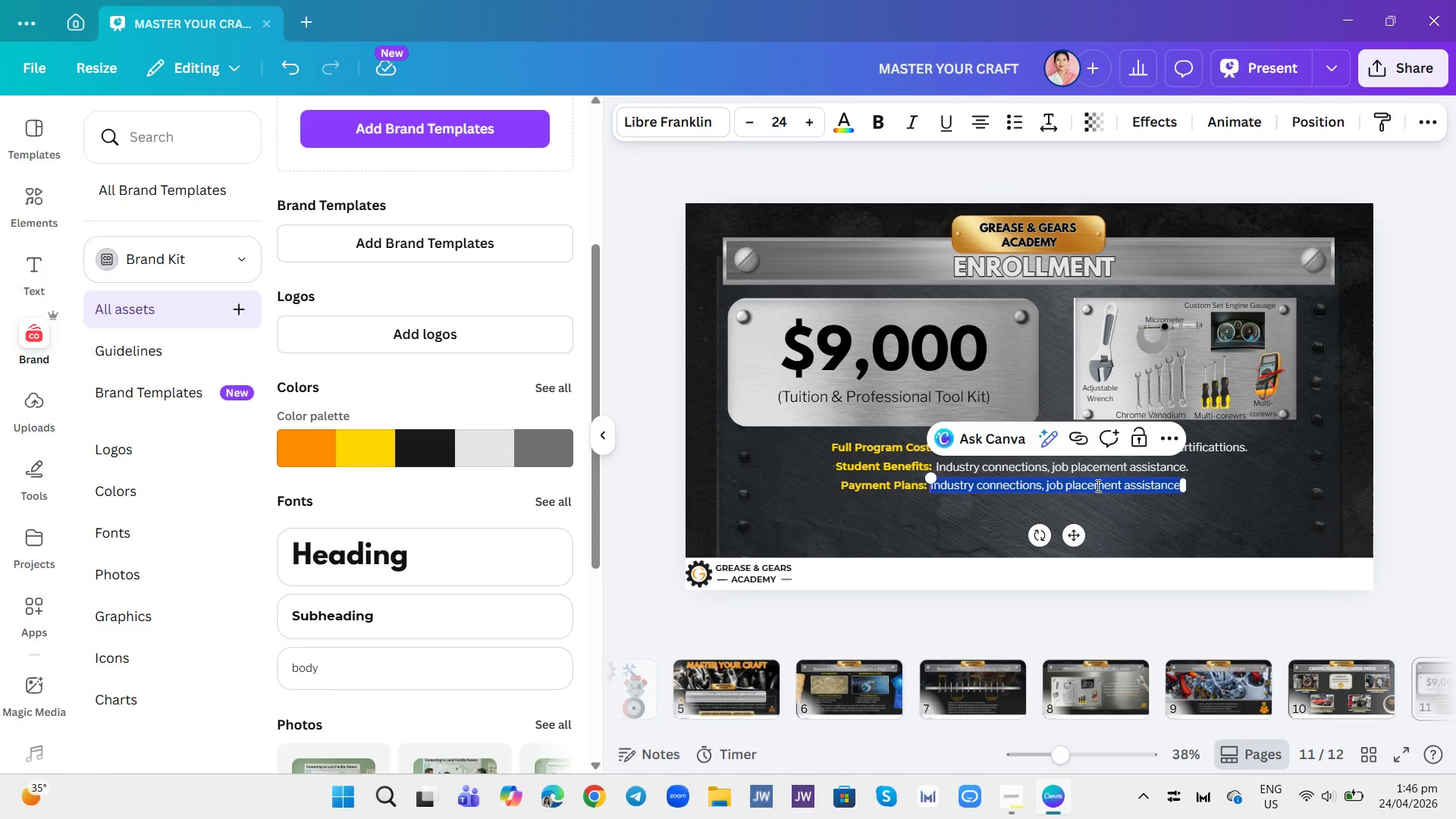 
type(Avajlable for qualified applicants.)
 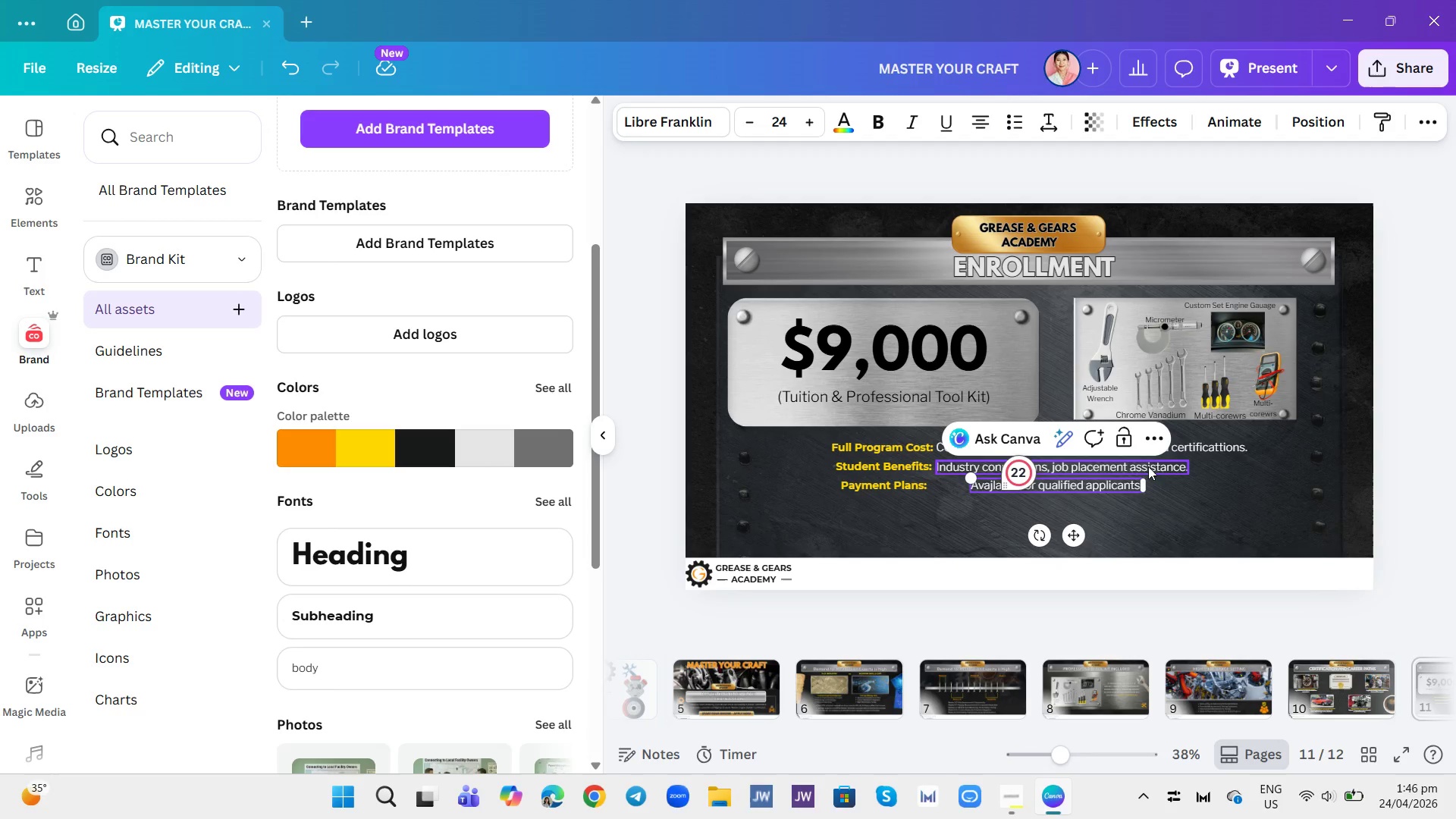 
left_click([1193, 510])
 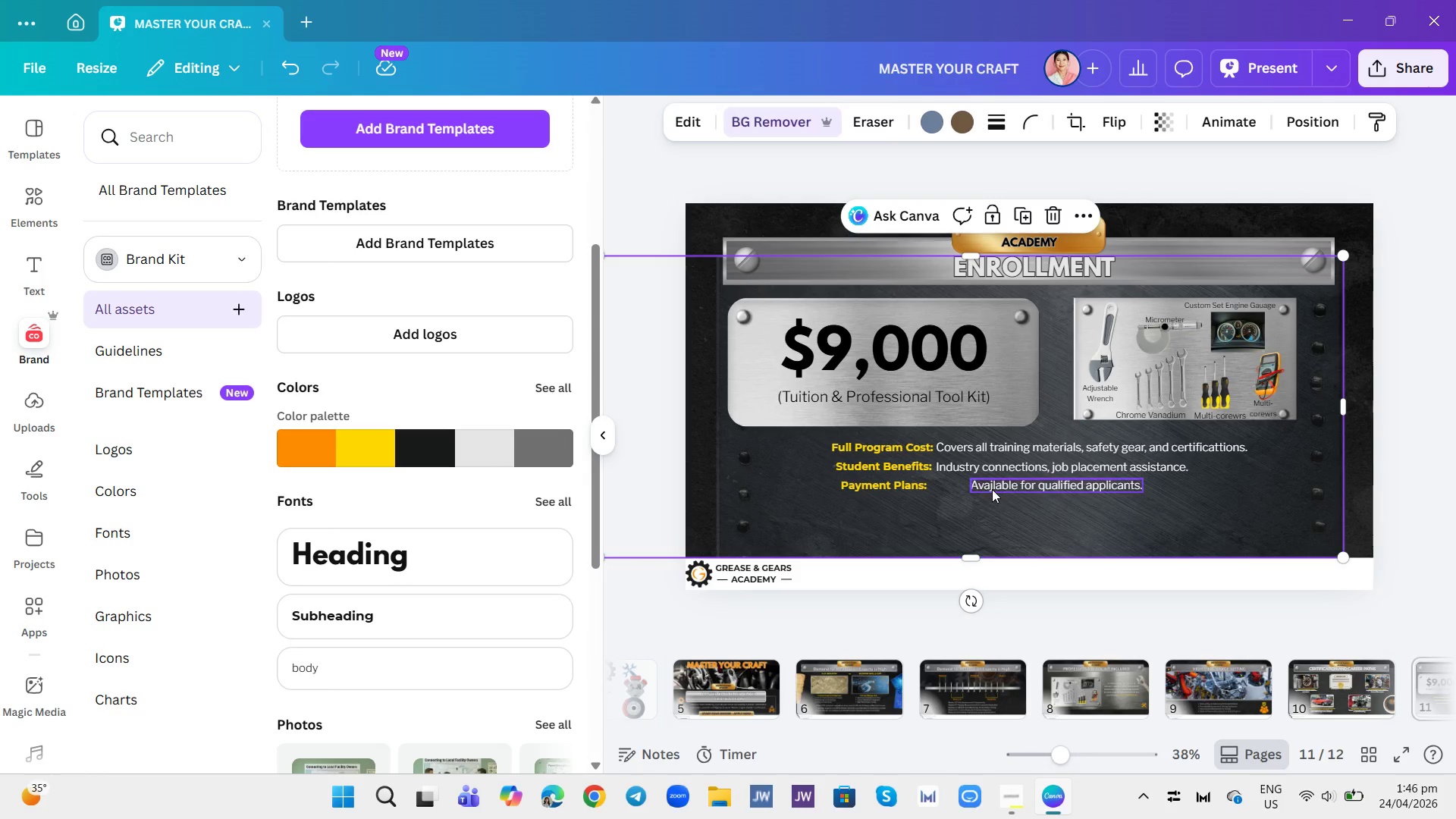 
double_click([992, 486])
 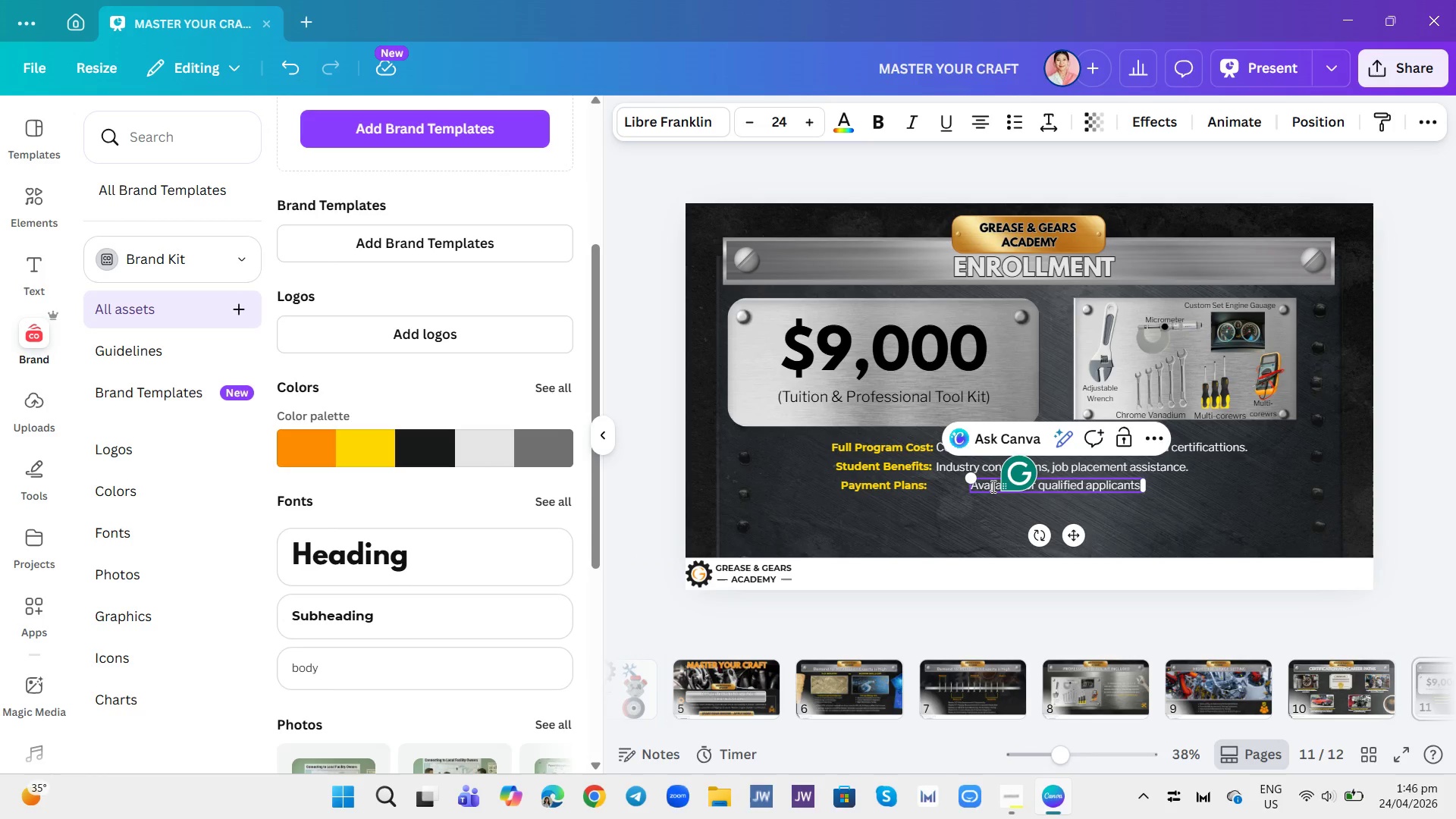 
key(ArrowRight)
 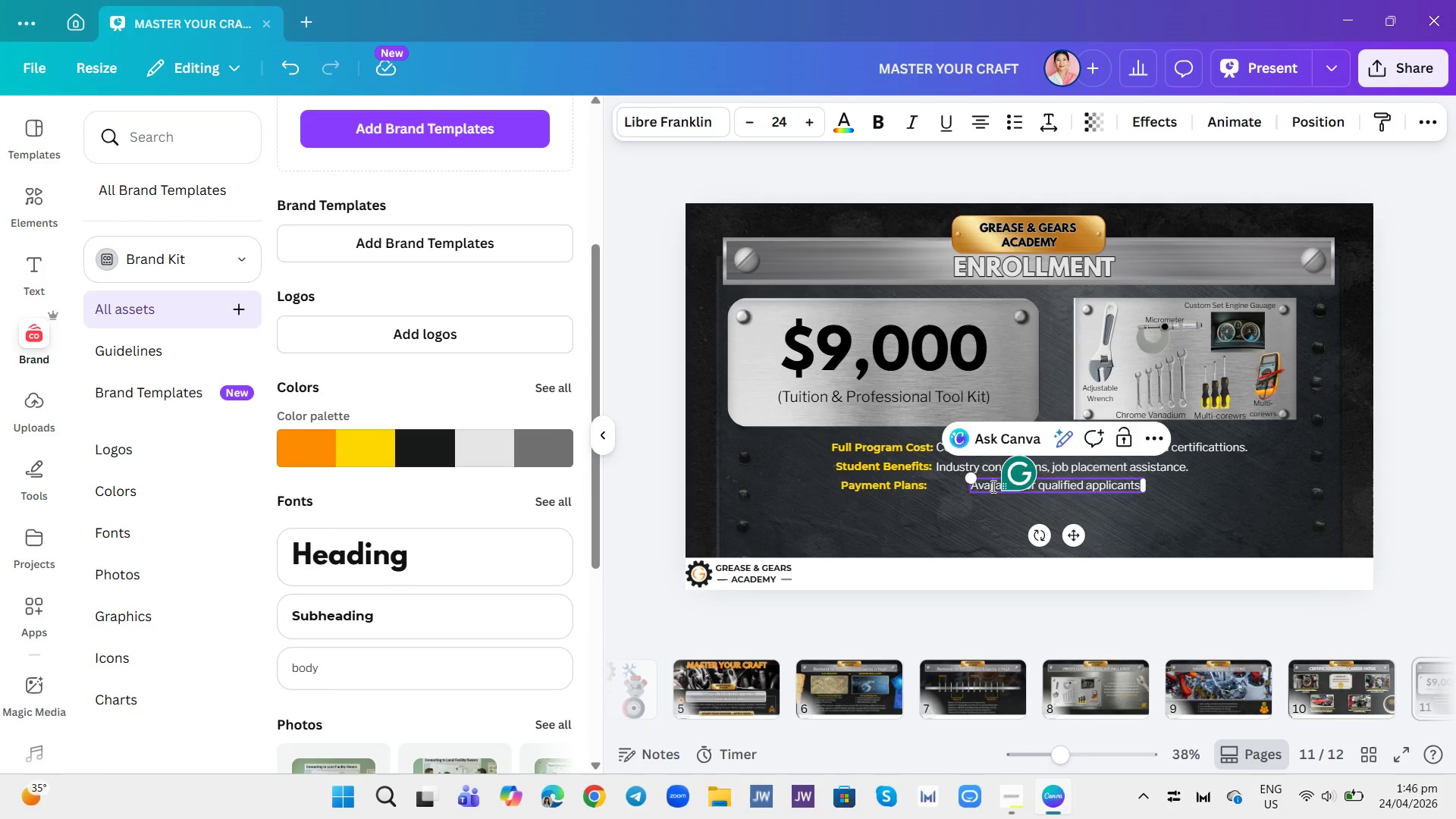 
key(Backspace)
 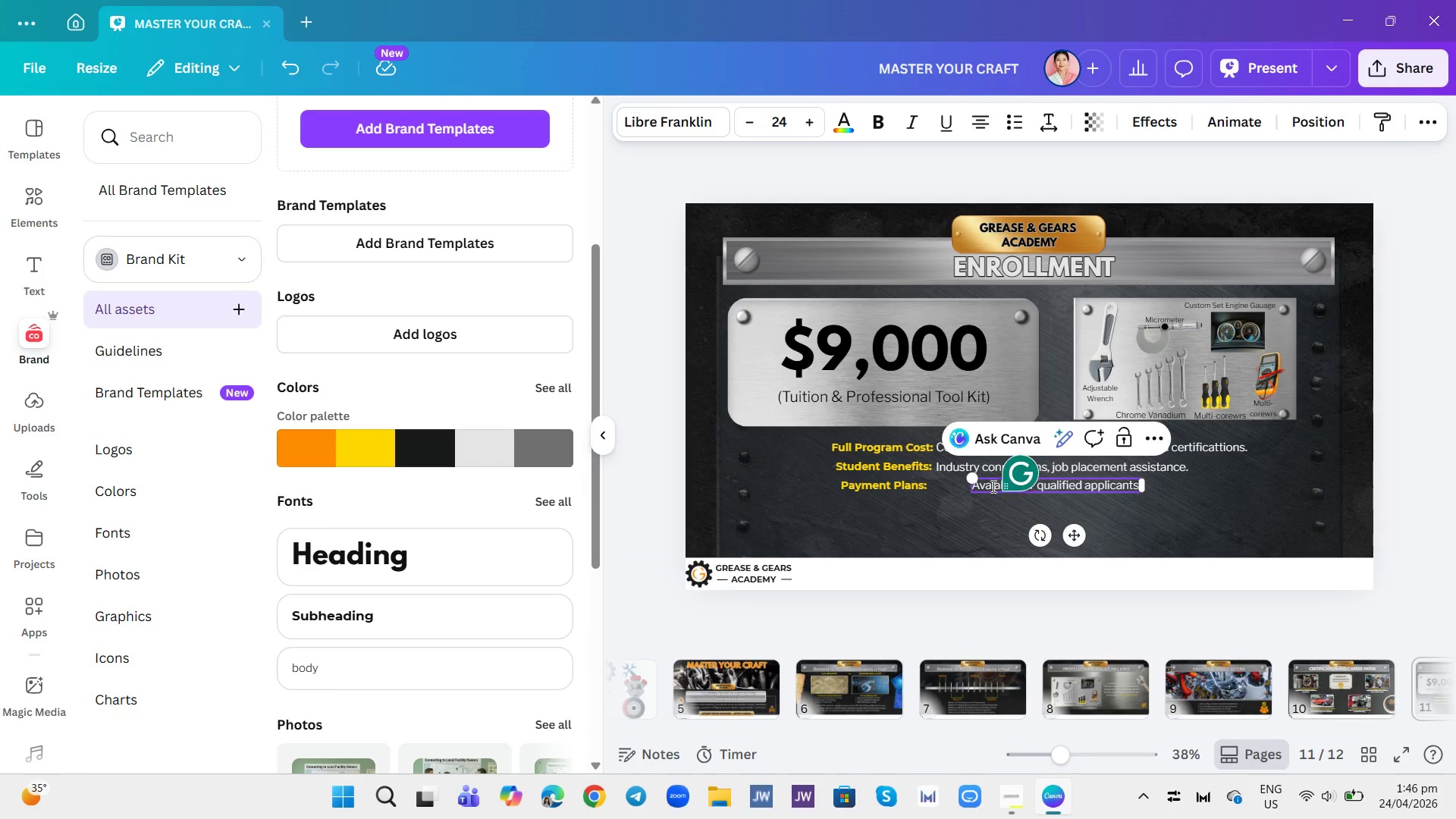 
key(I)
 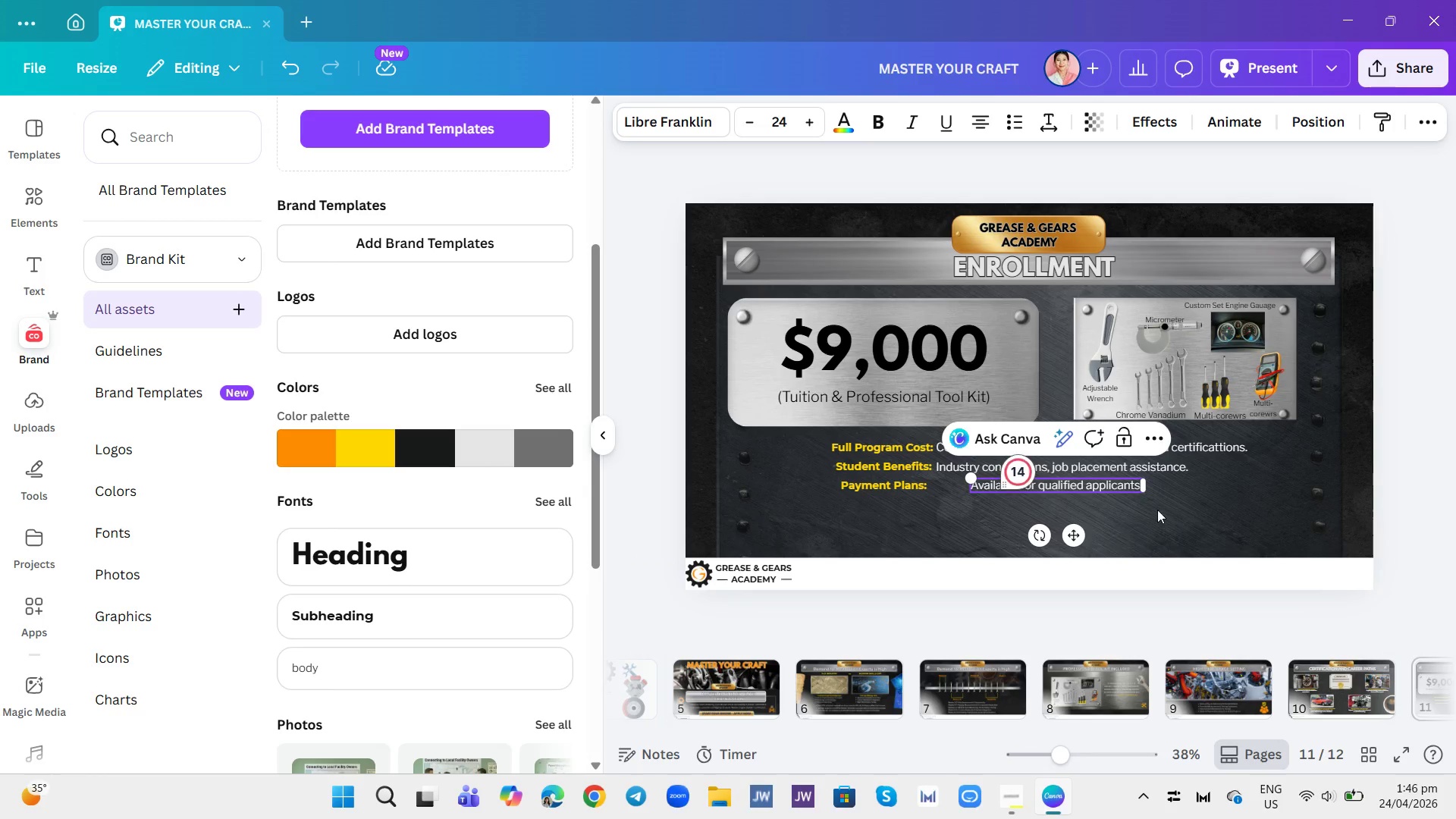 
left_click([1183, 493])
 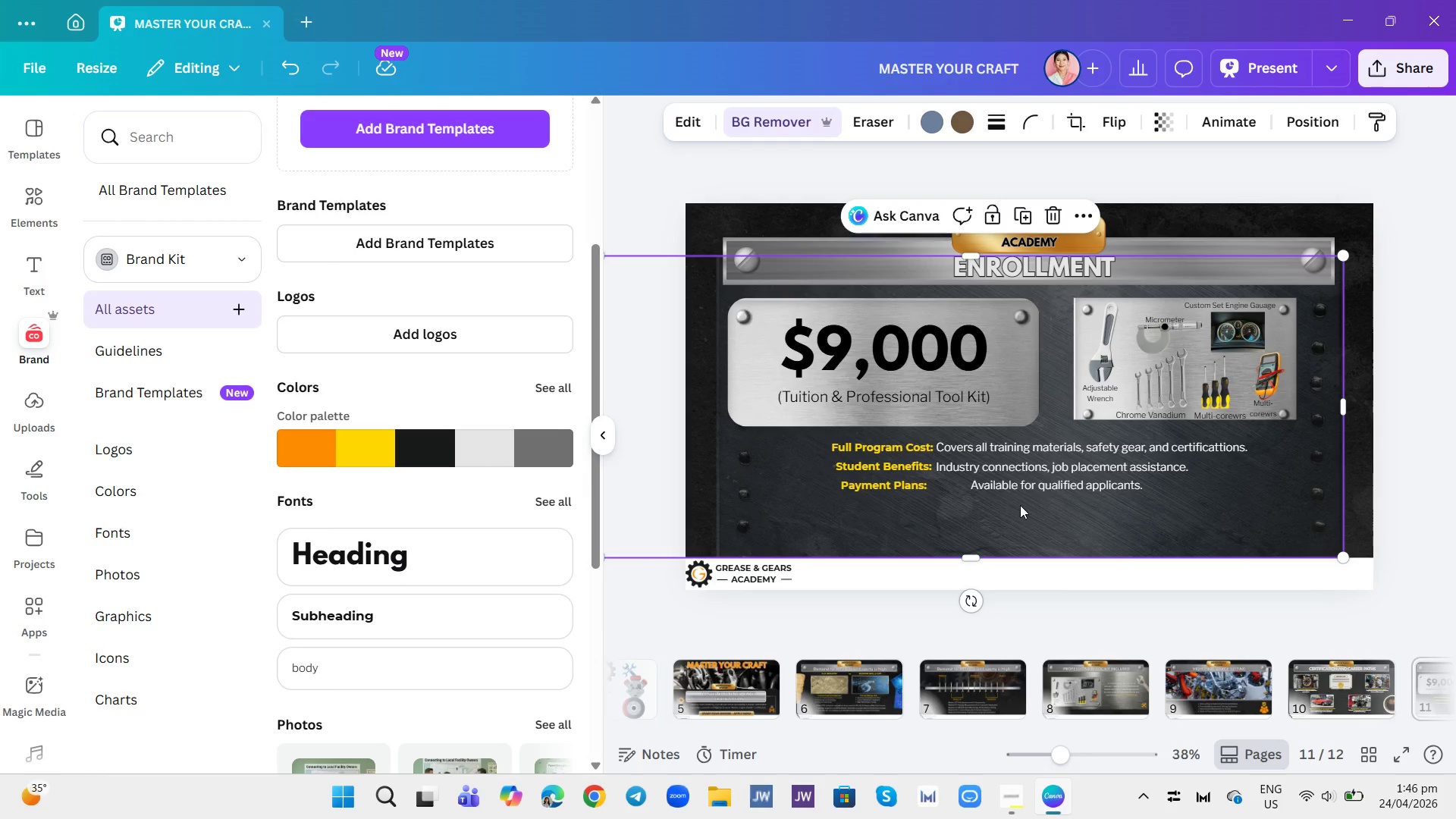 
left_click_drag(start_coordinate=[1037, 485], to_coordinate=[996, 486])
 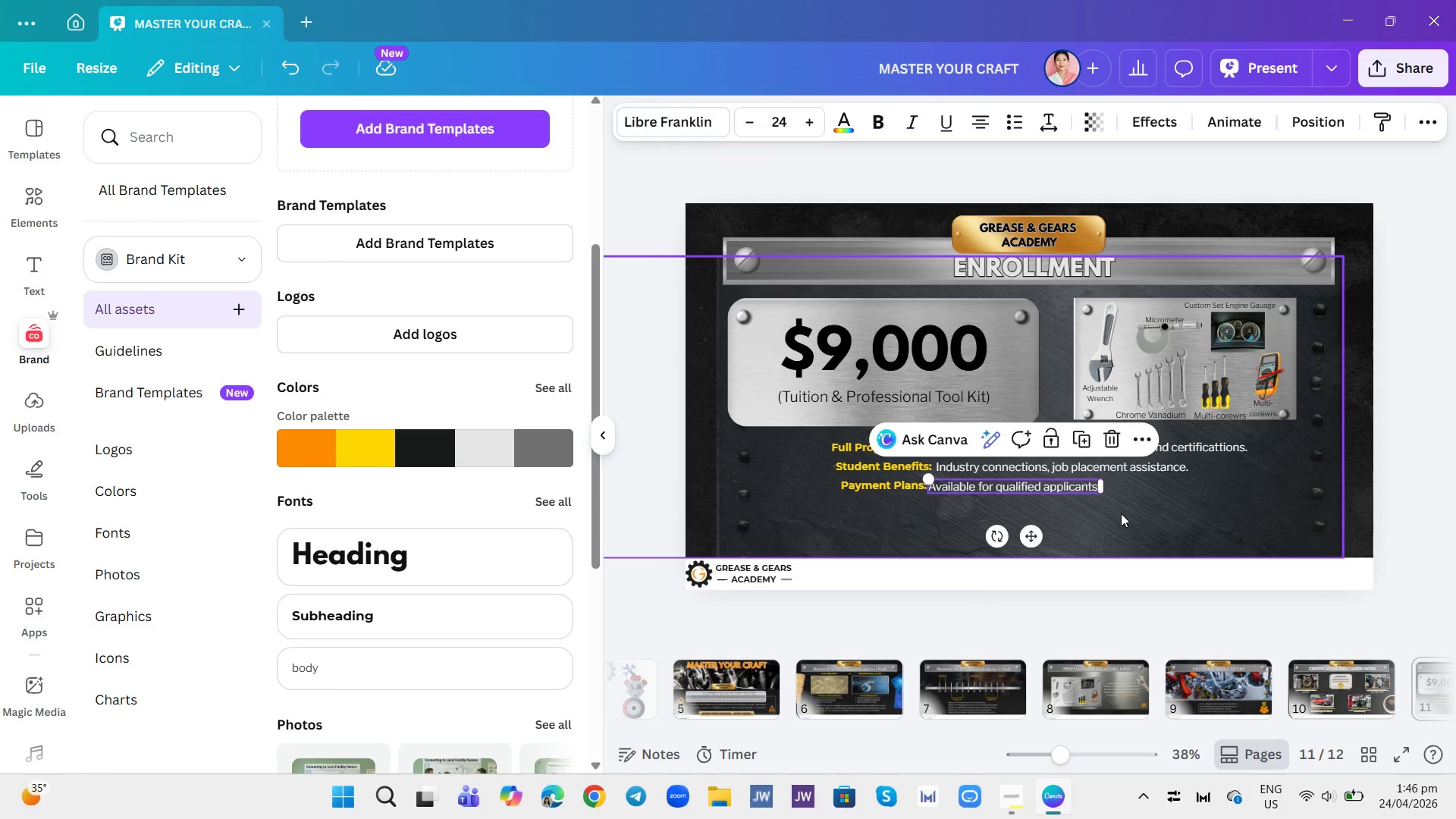 
left_click([1121, 513])
 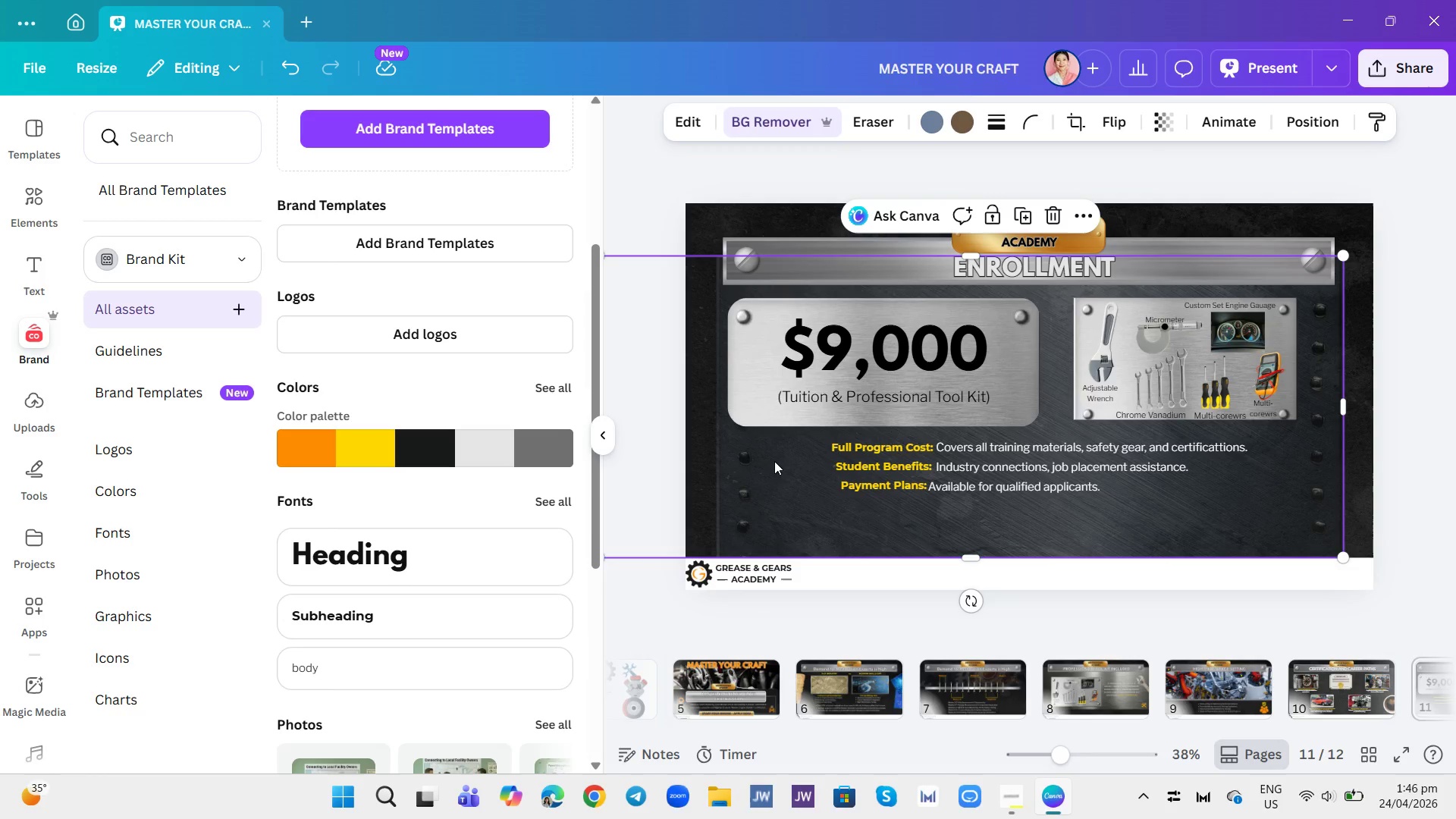 
left_click_drag(start_coordinate=[801, 438], to_coordinate=[871, 446])
 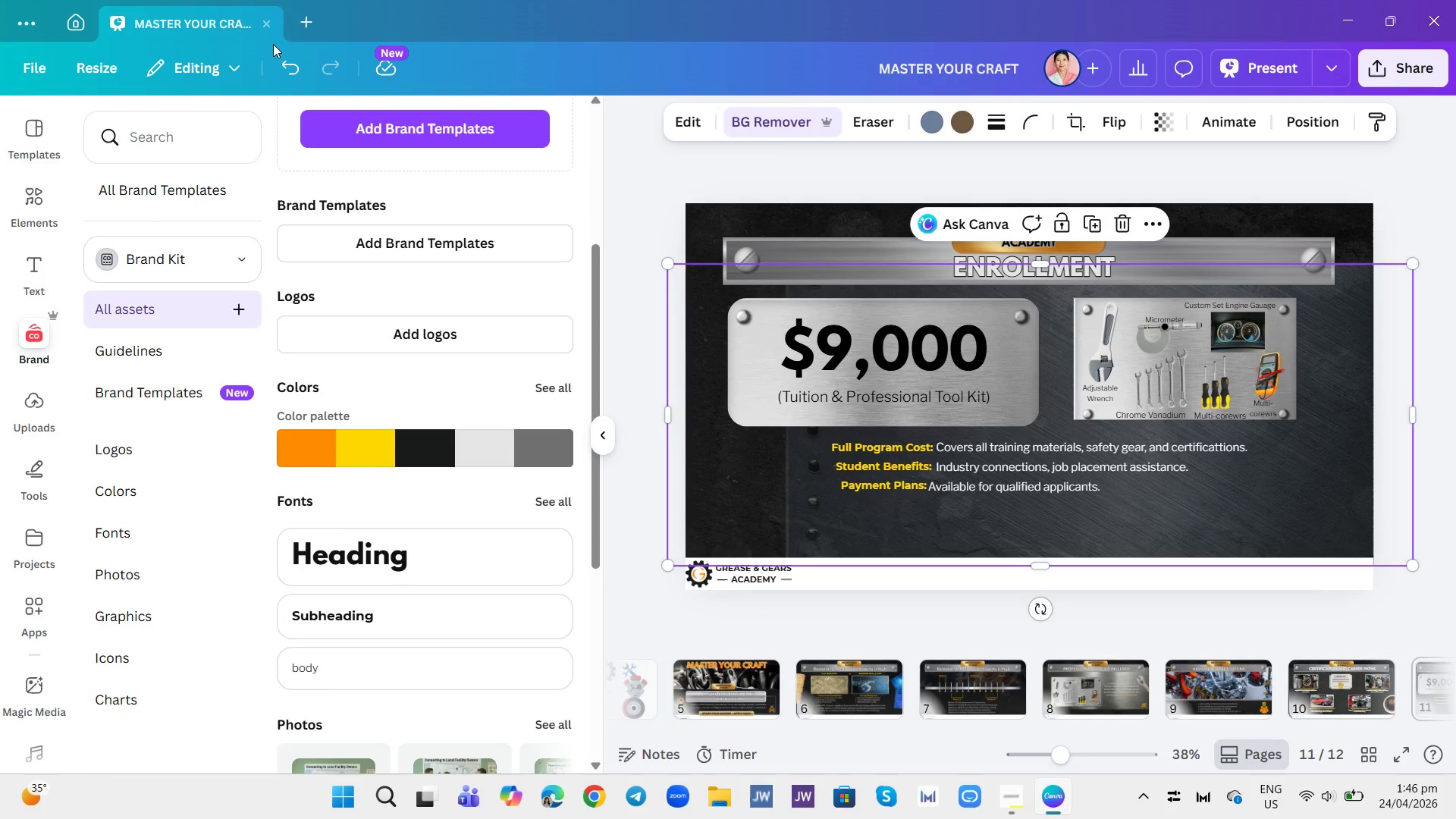 
left_click([283, 64])
 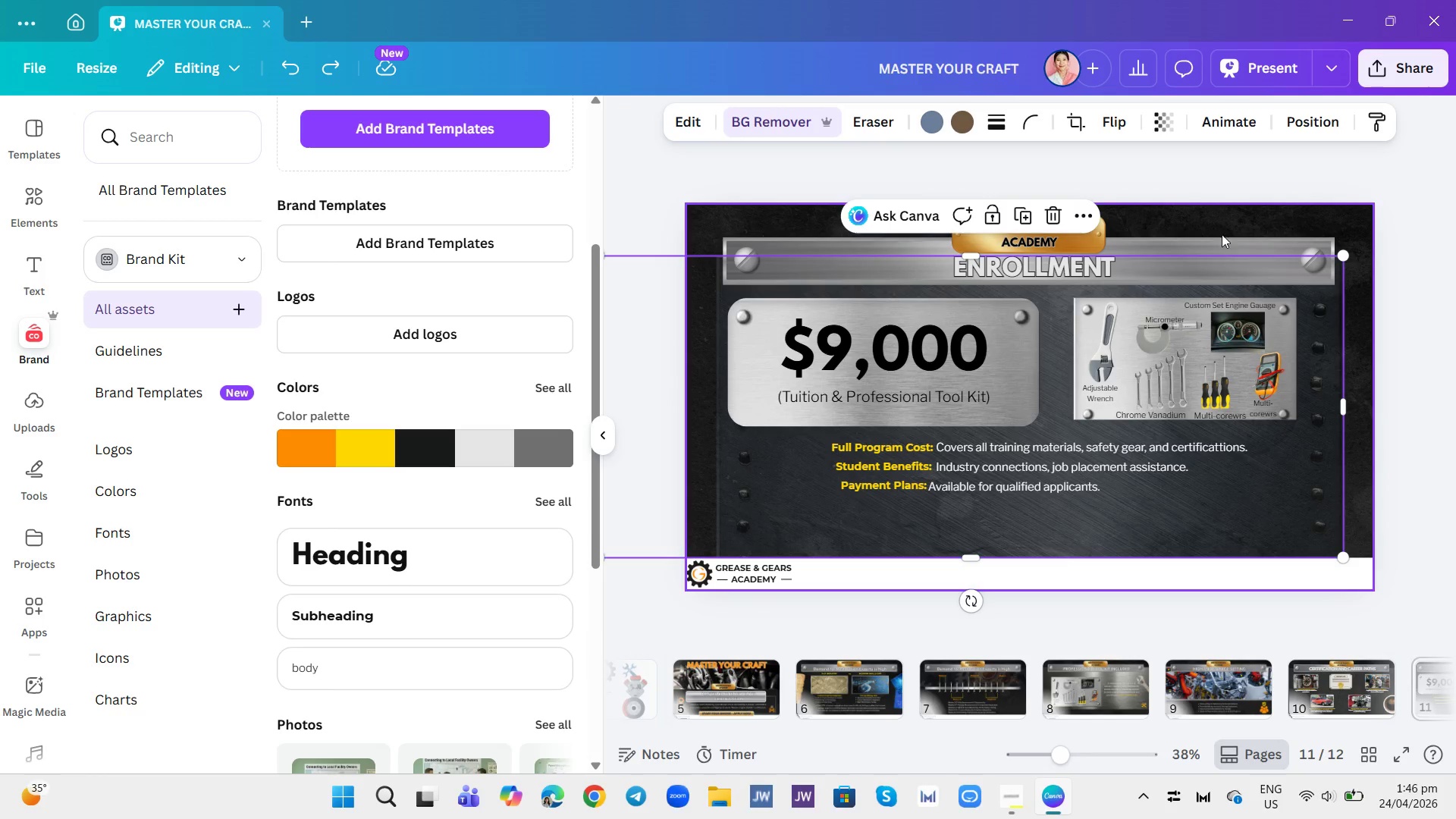 
left_click([991, 219])
 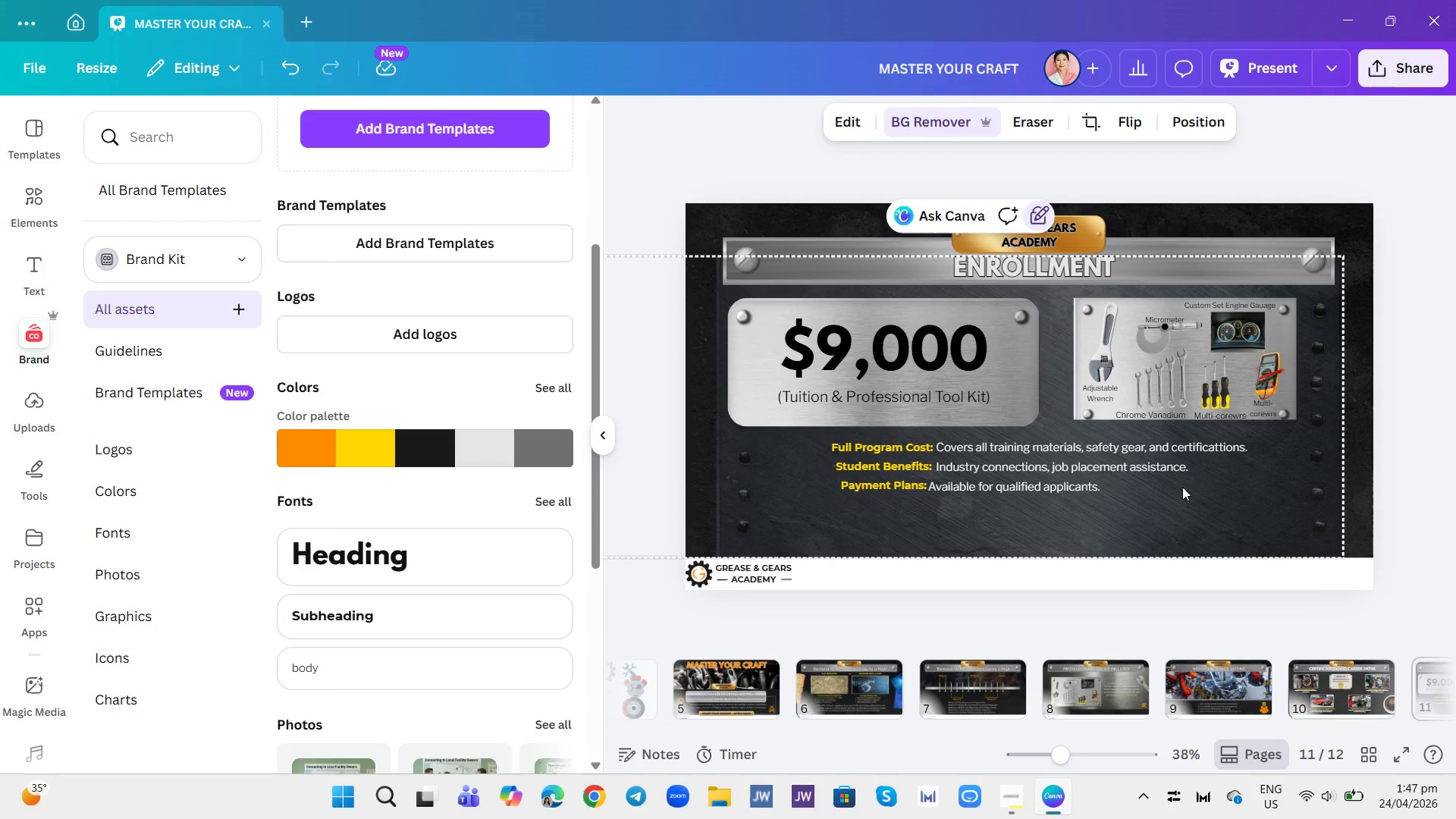 
left_click_drag(start_coordinate=[776, 447], to_coordinate=[1112, 489])
 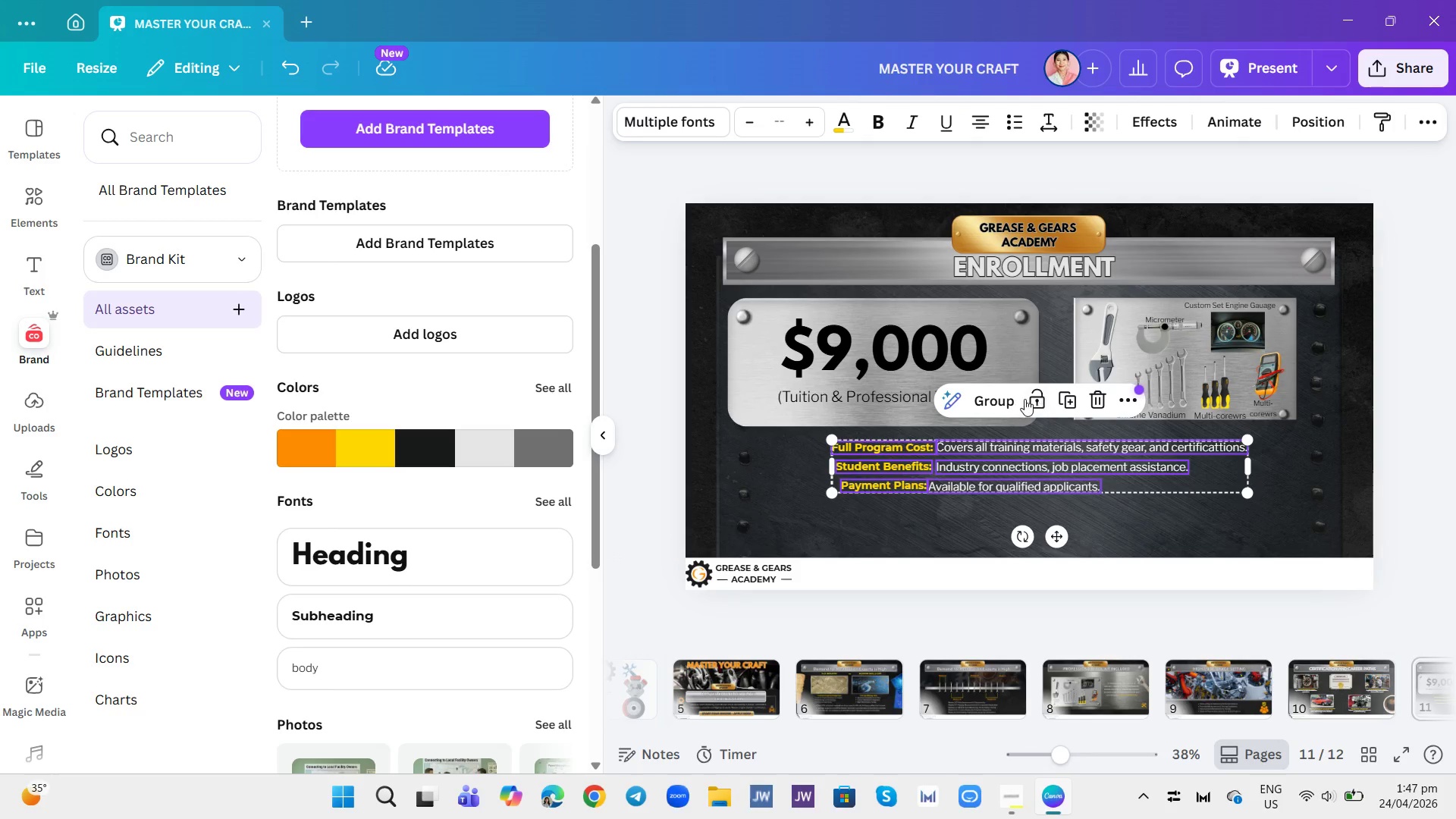 
left_click([967, 413])
 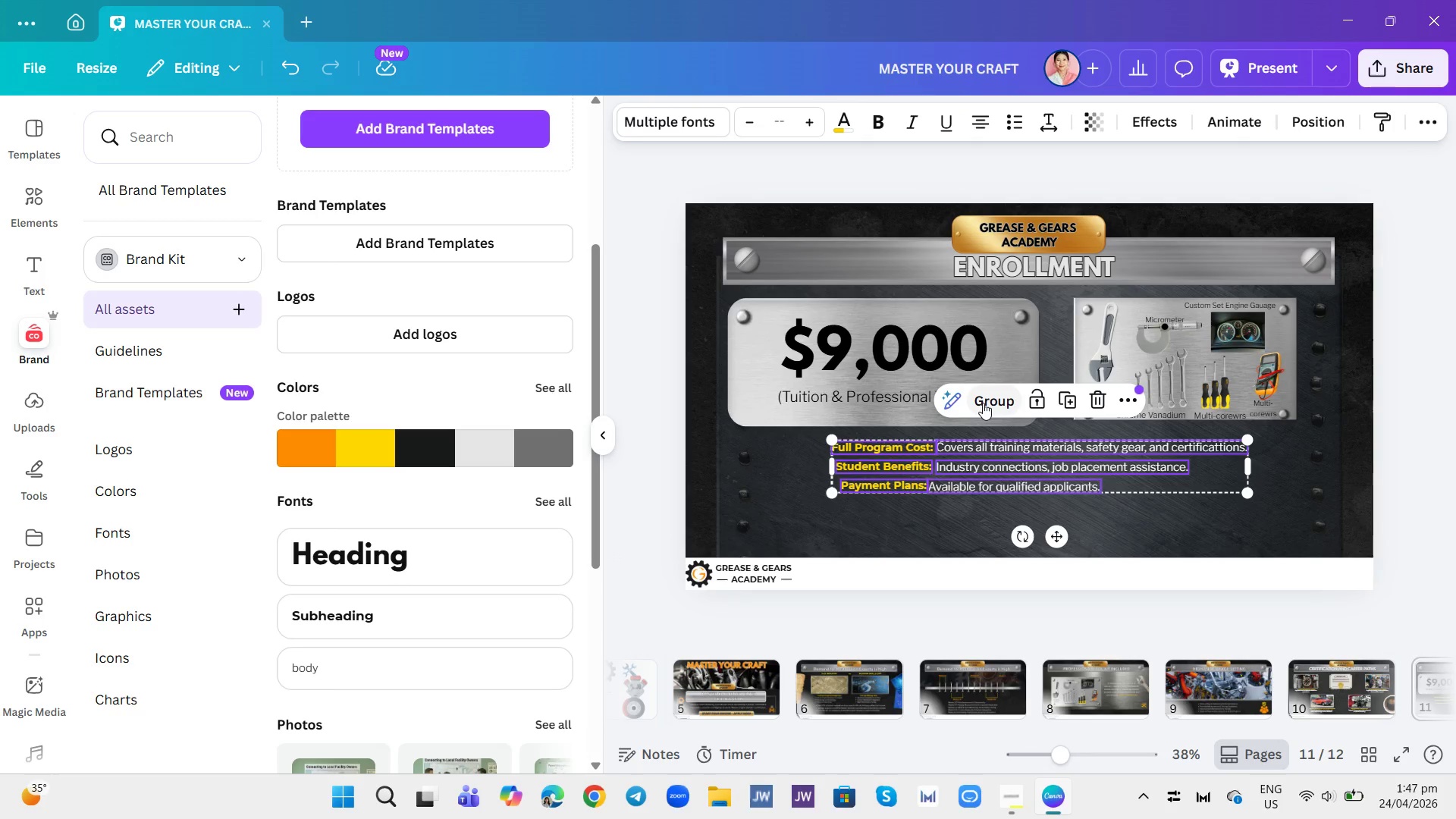 
left_click([983, 403])
 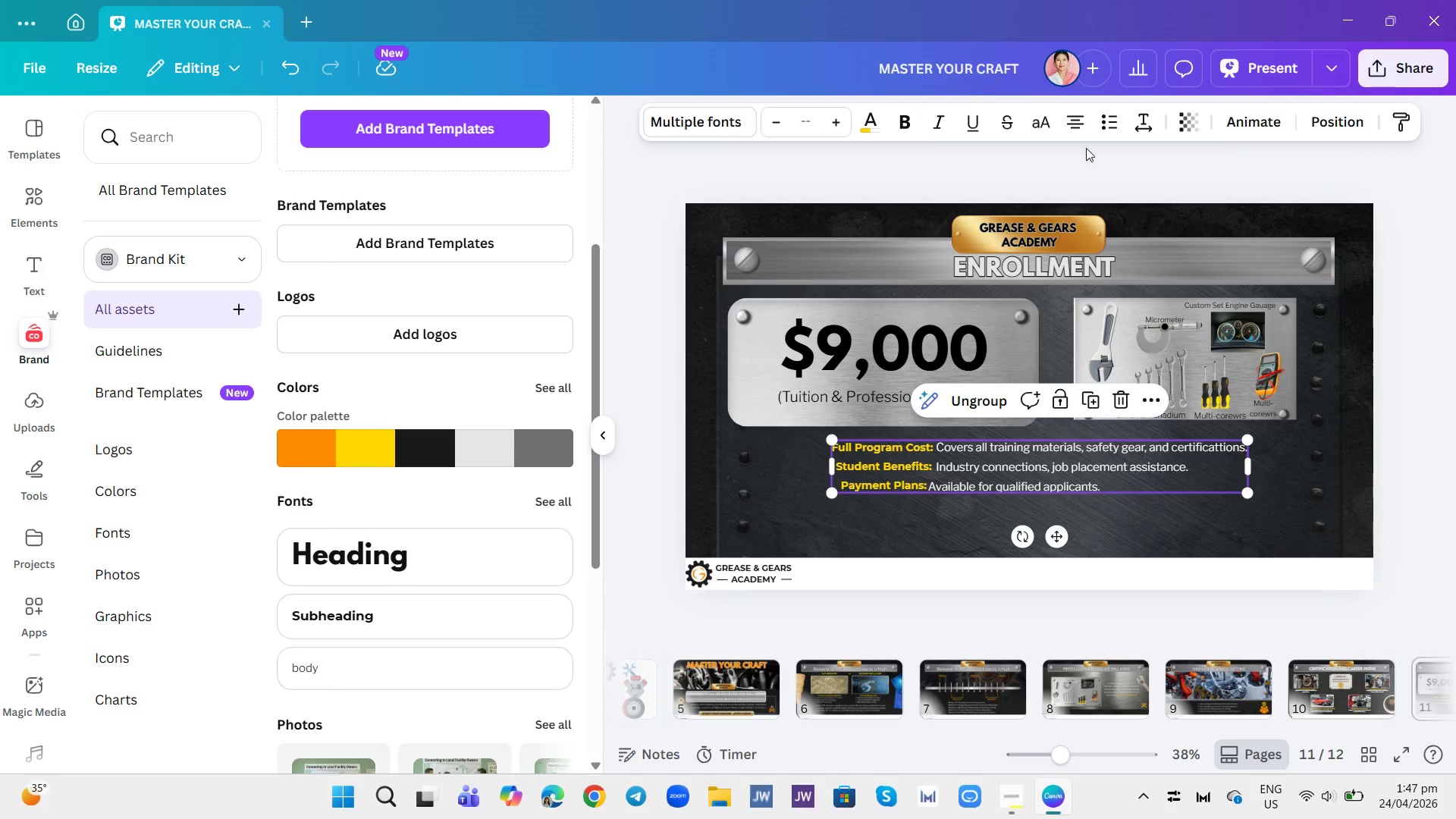 
left_click([1110, 121])
 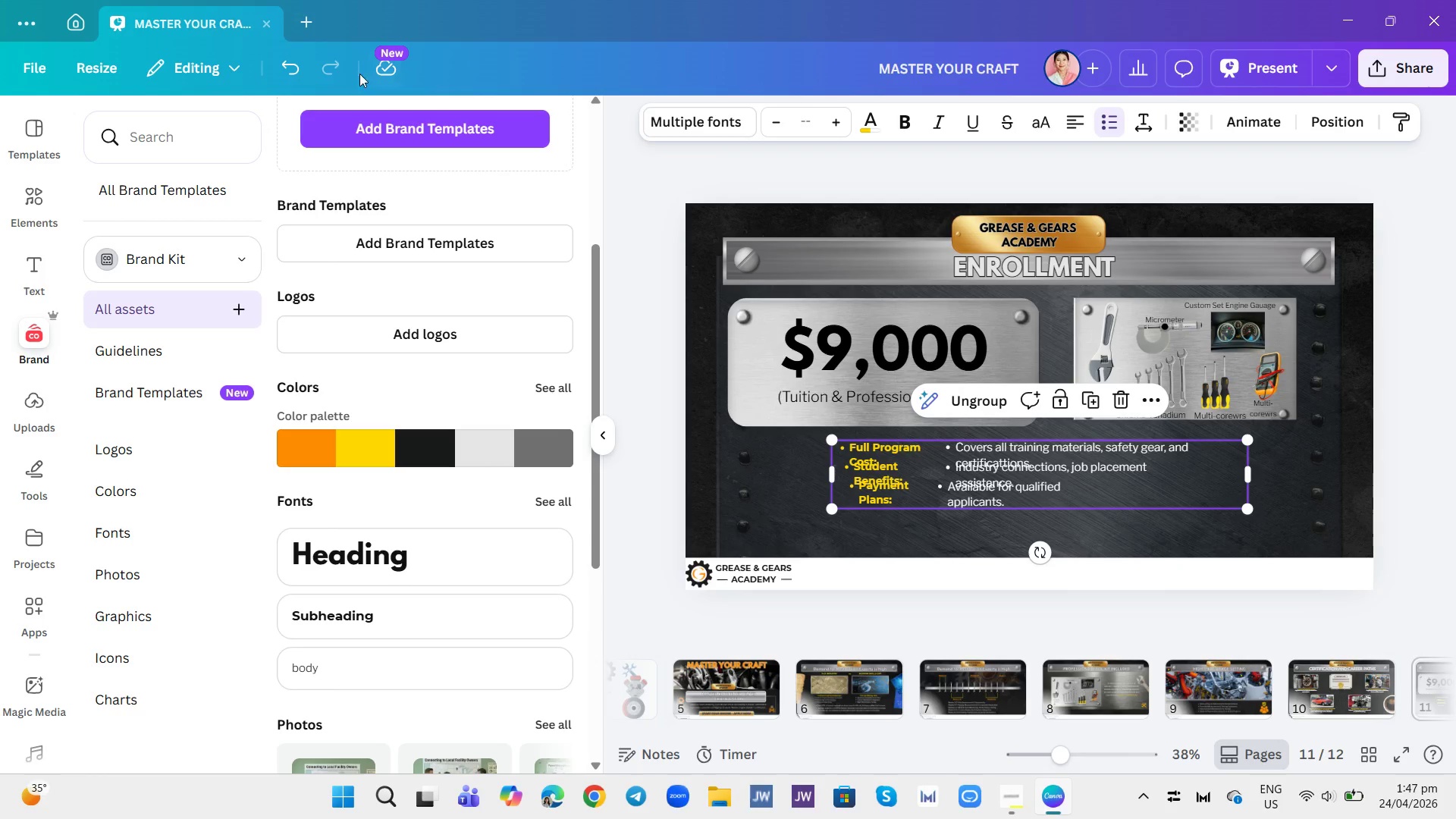 
left_click([296, 64])
 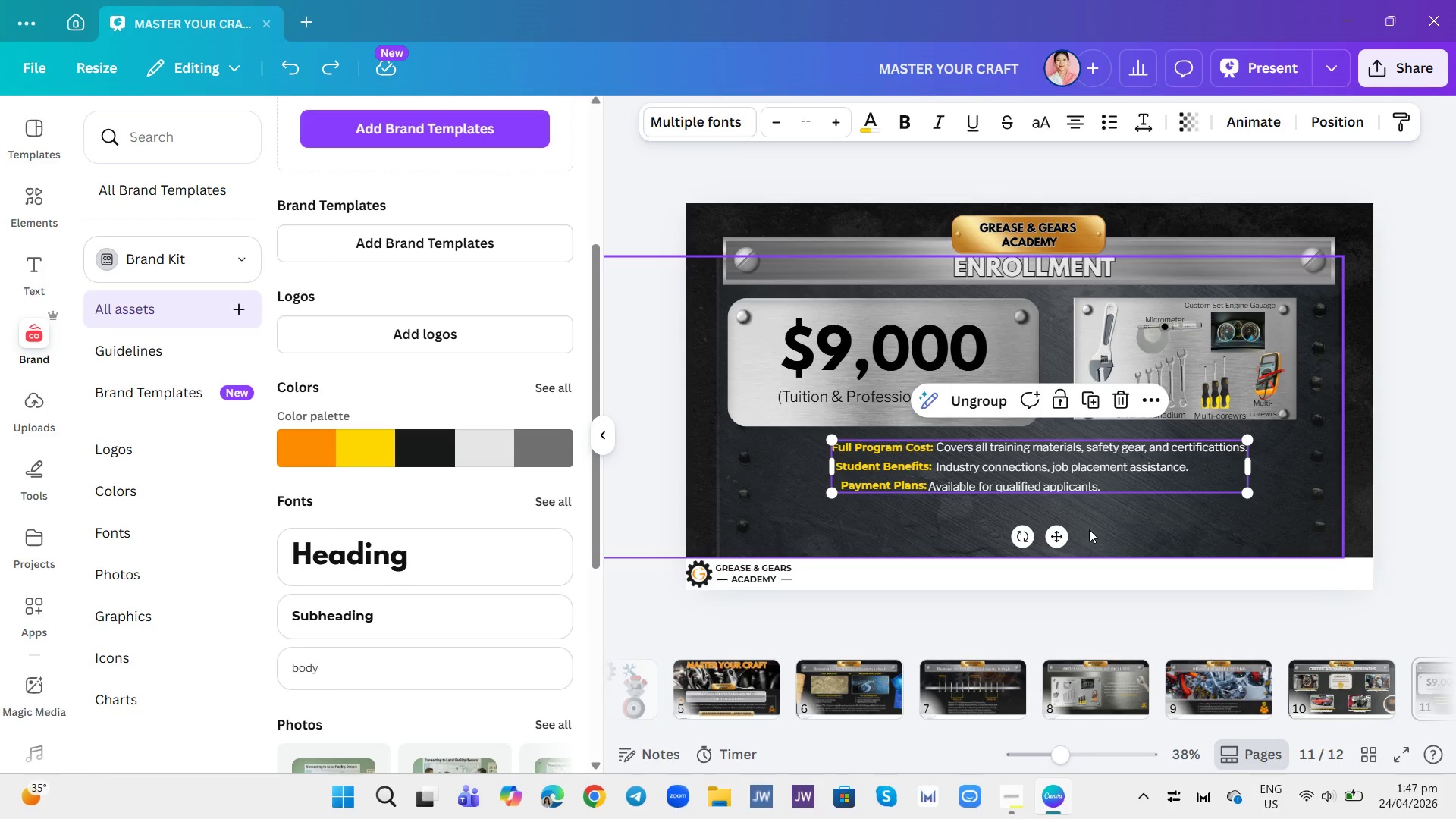 
left_click([1089, 529])
 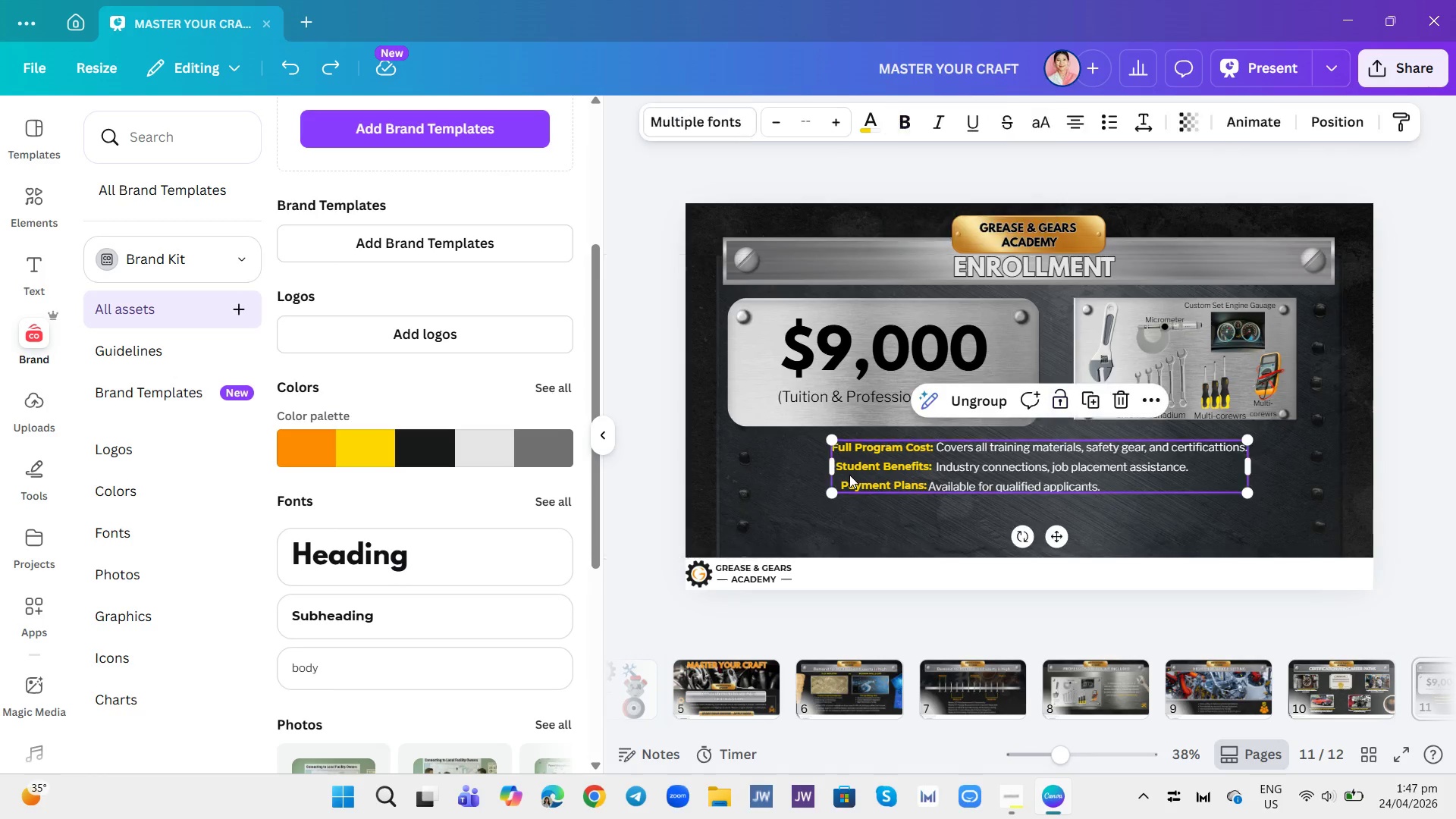 
double_click([845, 475])
 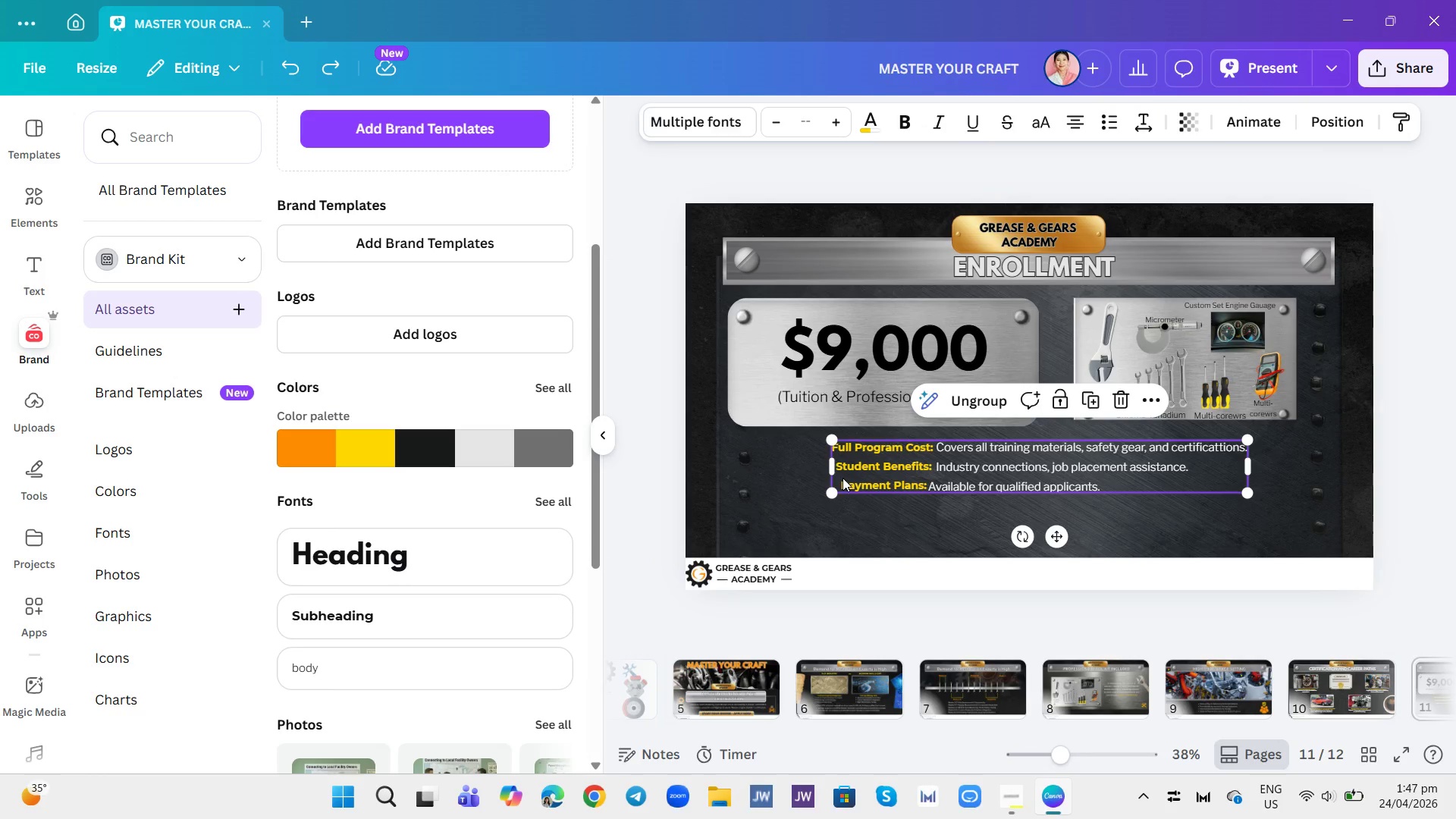 
triple_click([843, 478])
 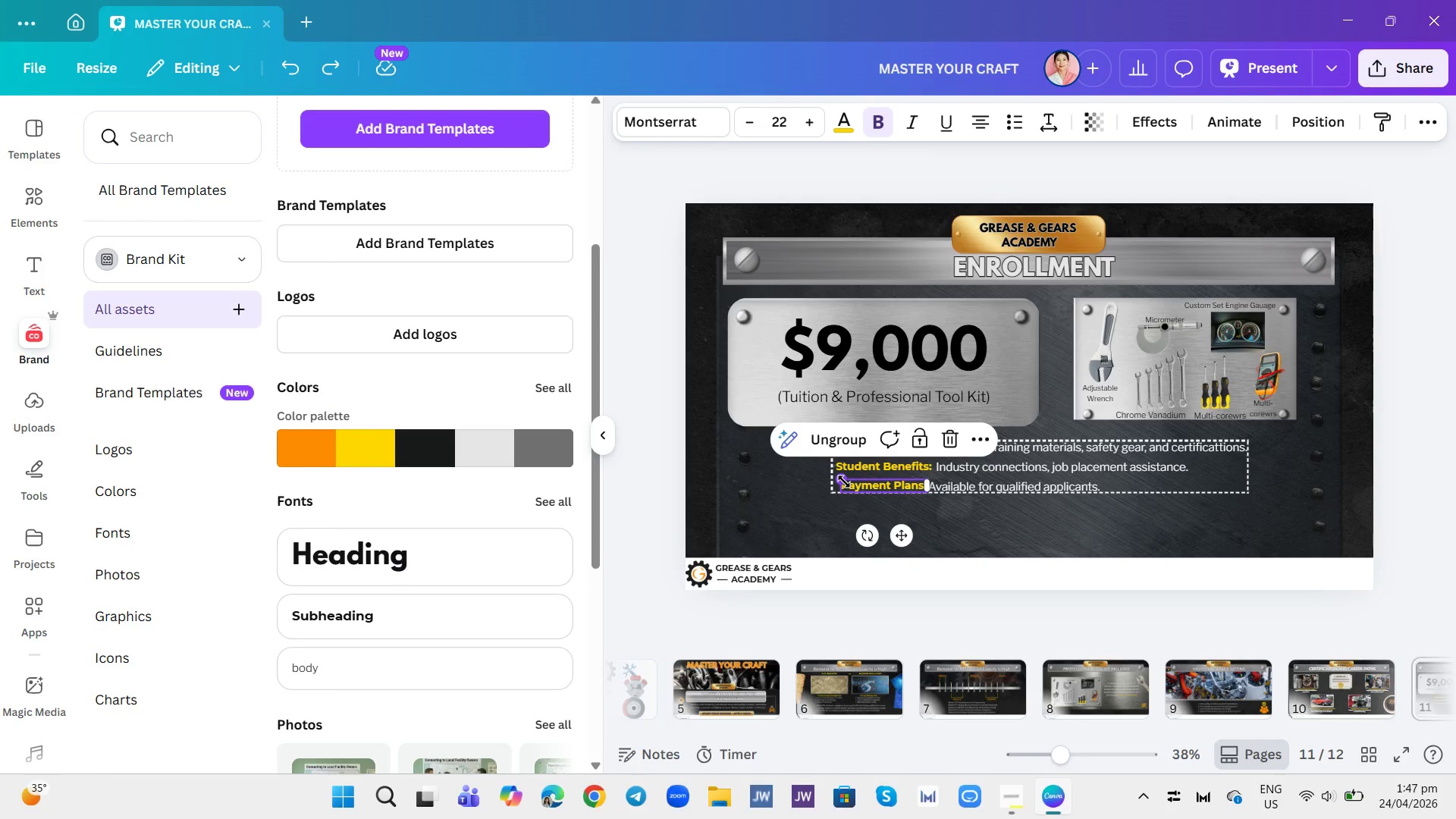 
triple_click([844, 482])
 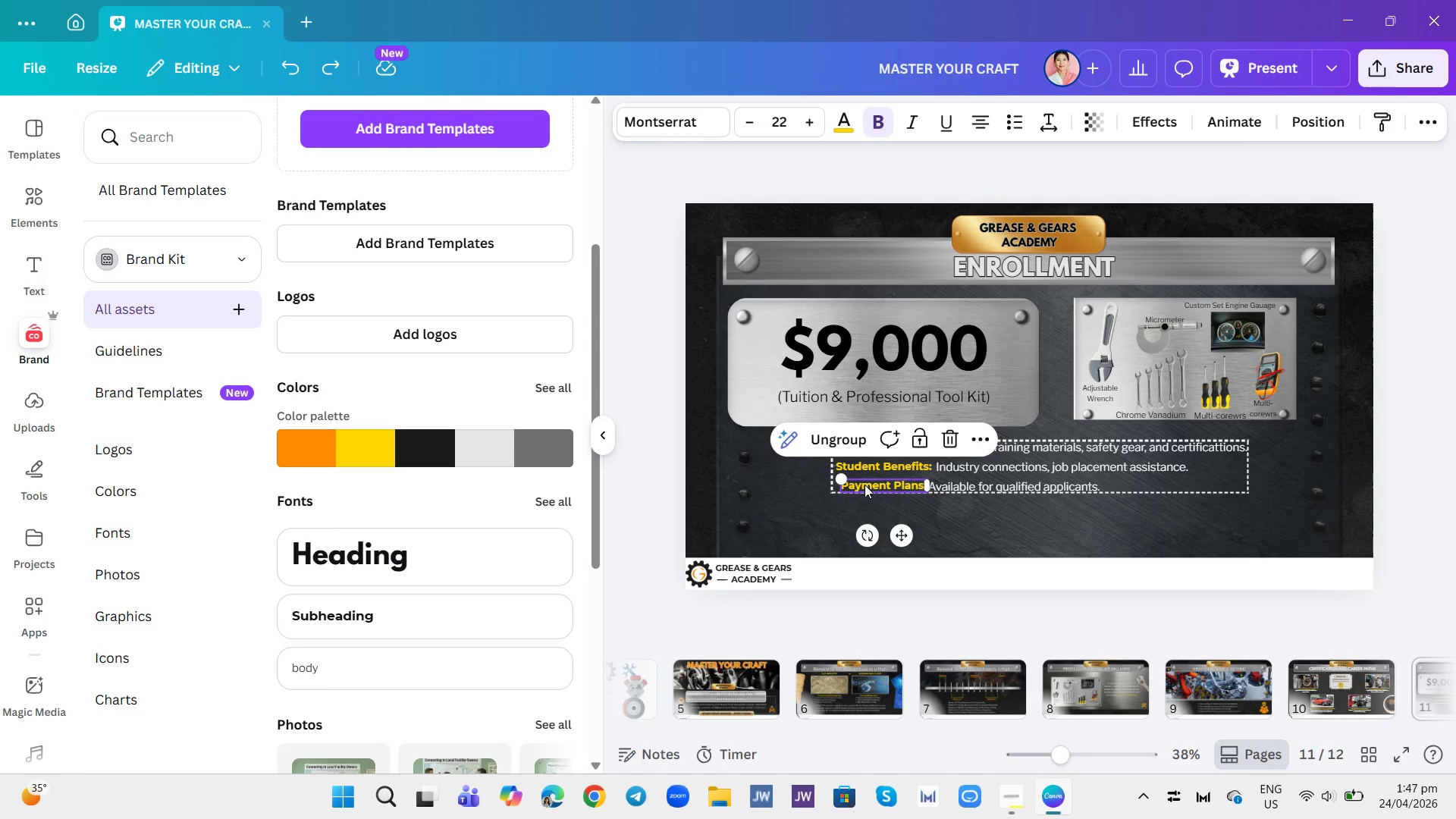 
left_click_drag(start_coordinate=[844, 477], to_coordinate=[837, 478])
 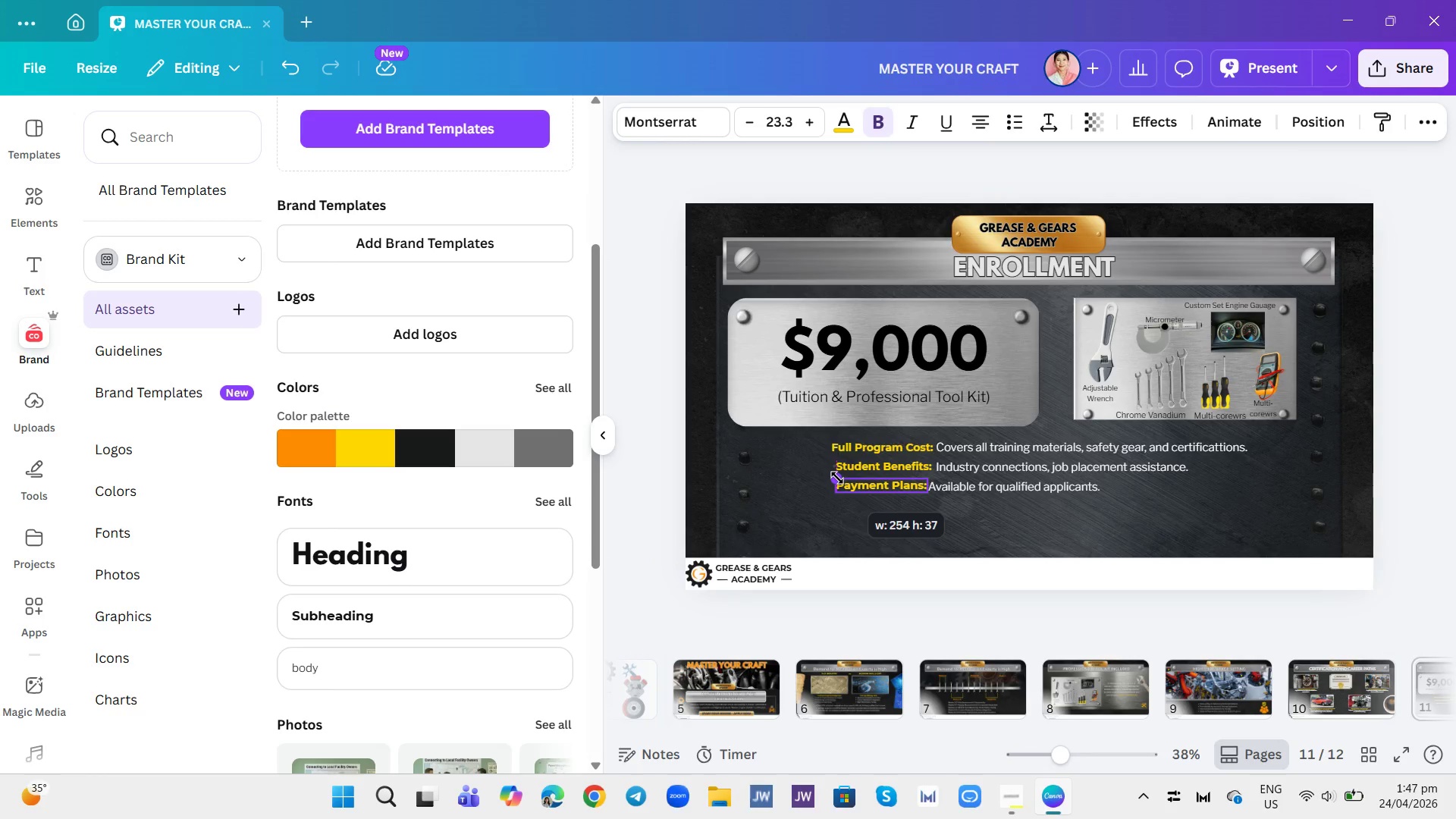 
double_click([837, 478])
 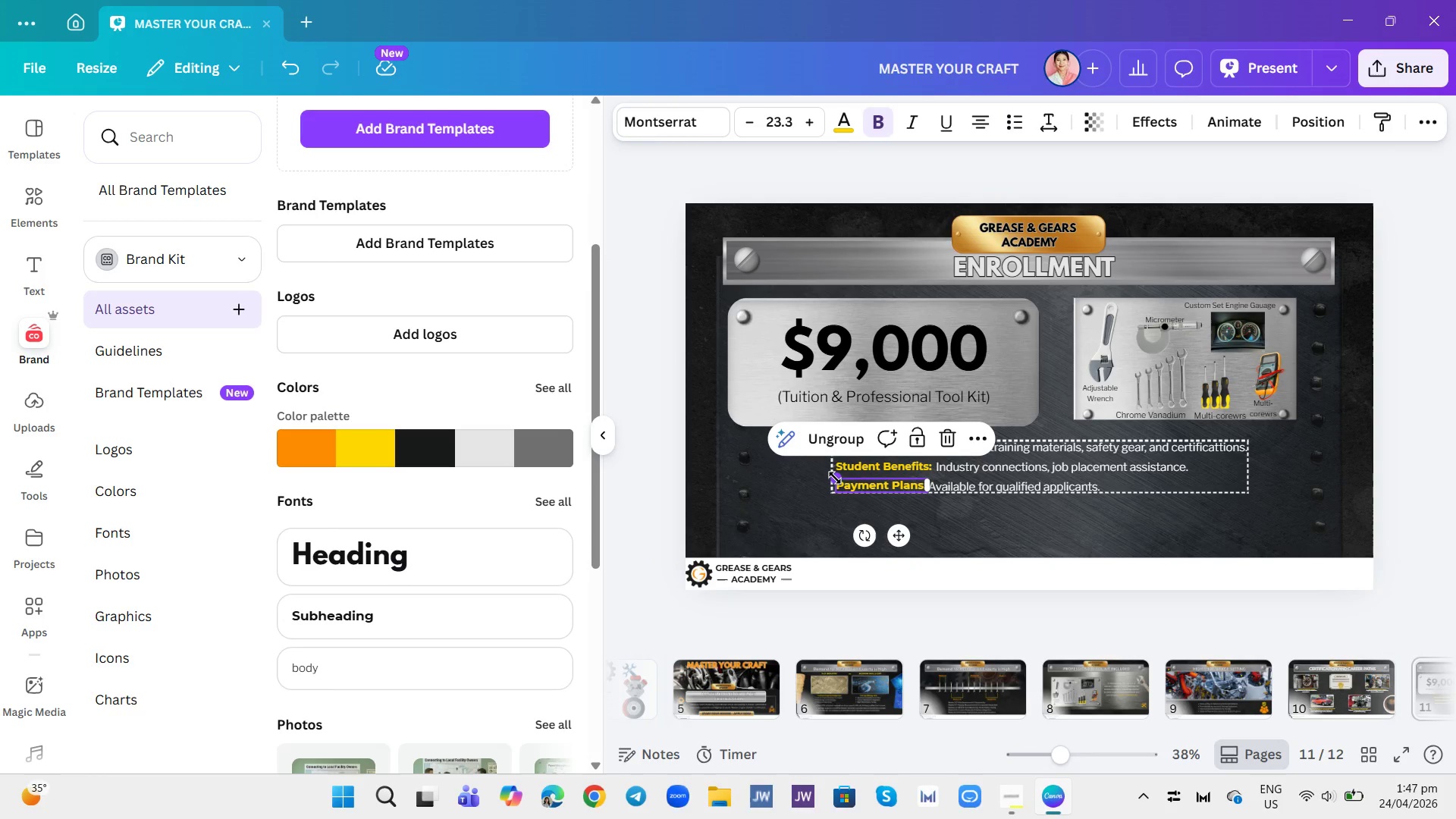 
triple_click([835, 478])
 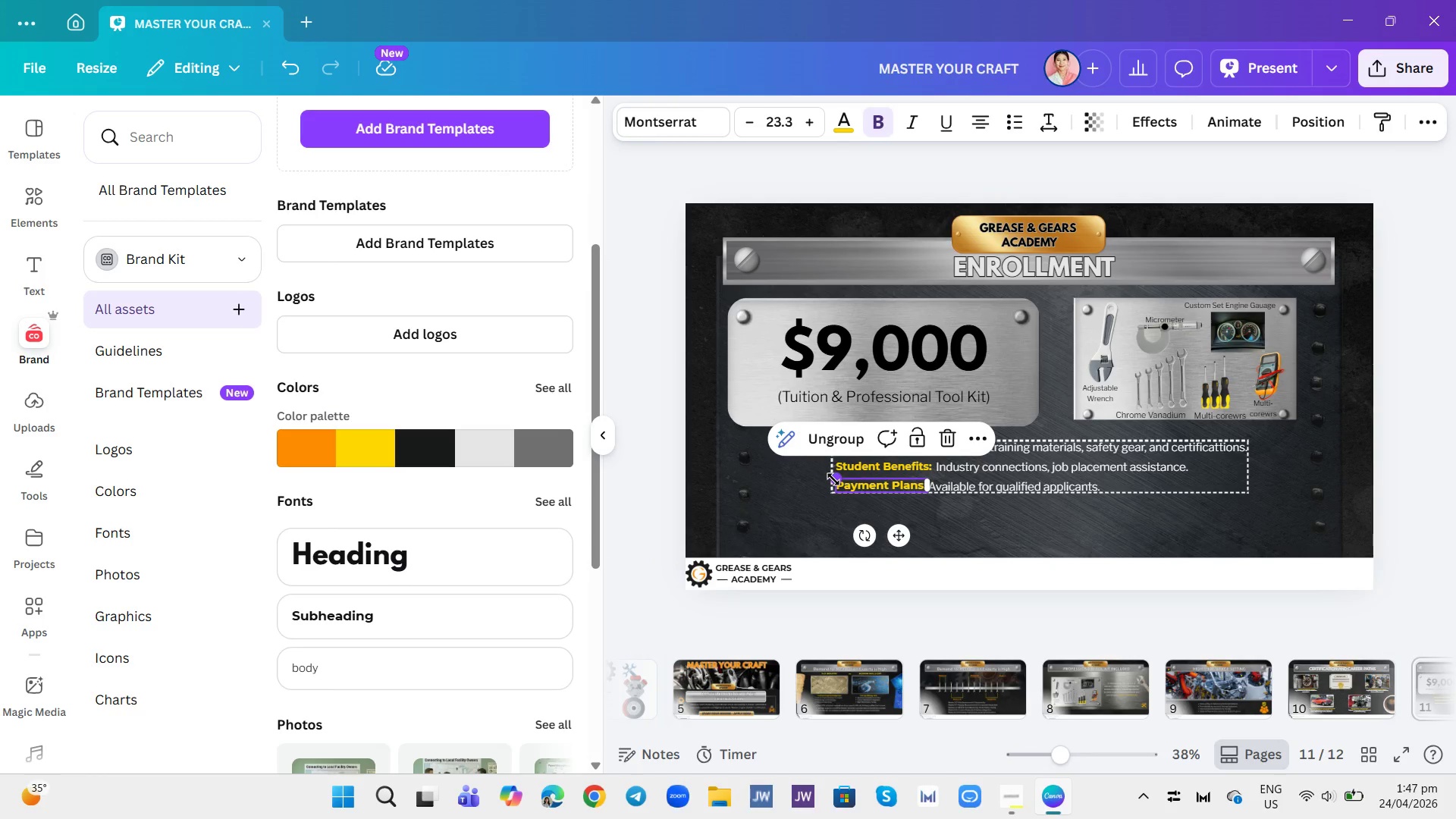 
triple_click([833, 479])
 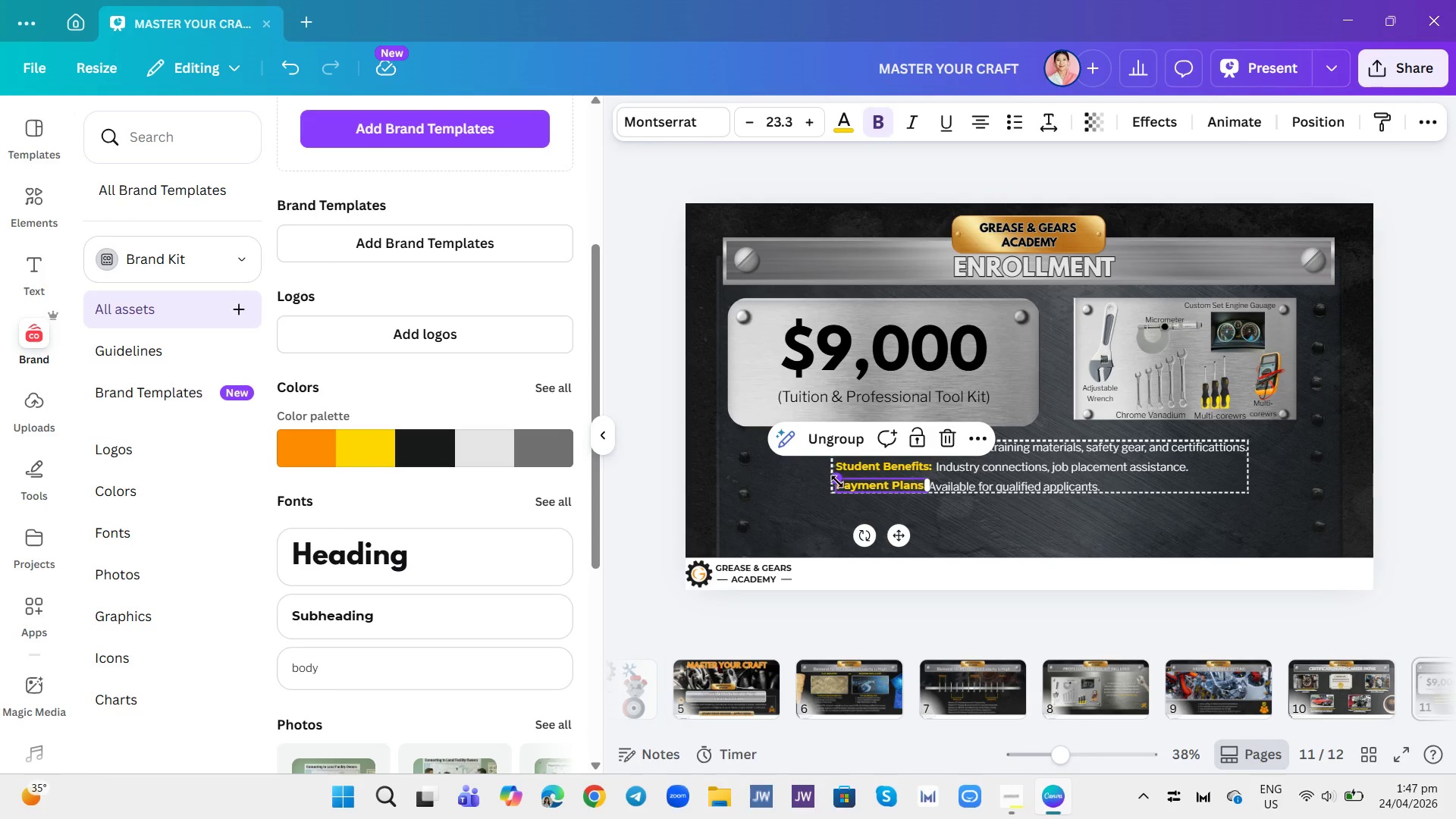 
left_click_drag(start_coordinate=[837, 482], to_coordinate=[304, 52])
 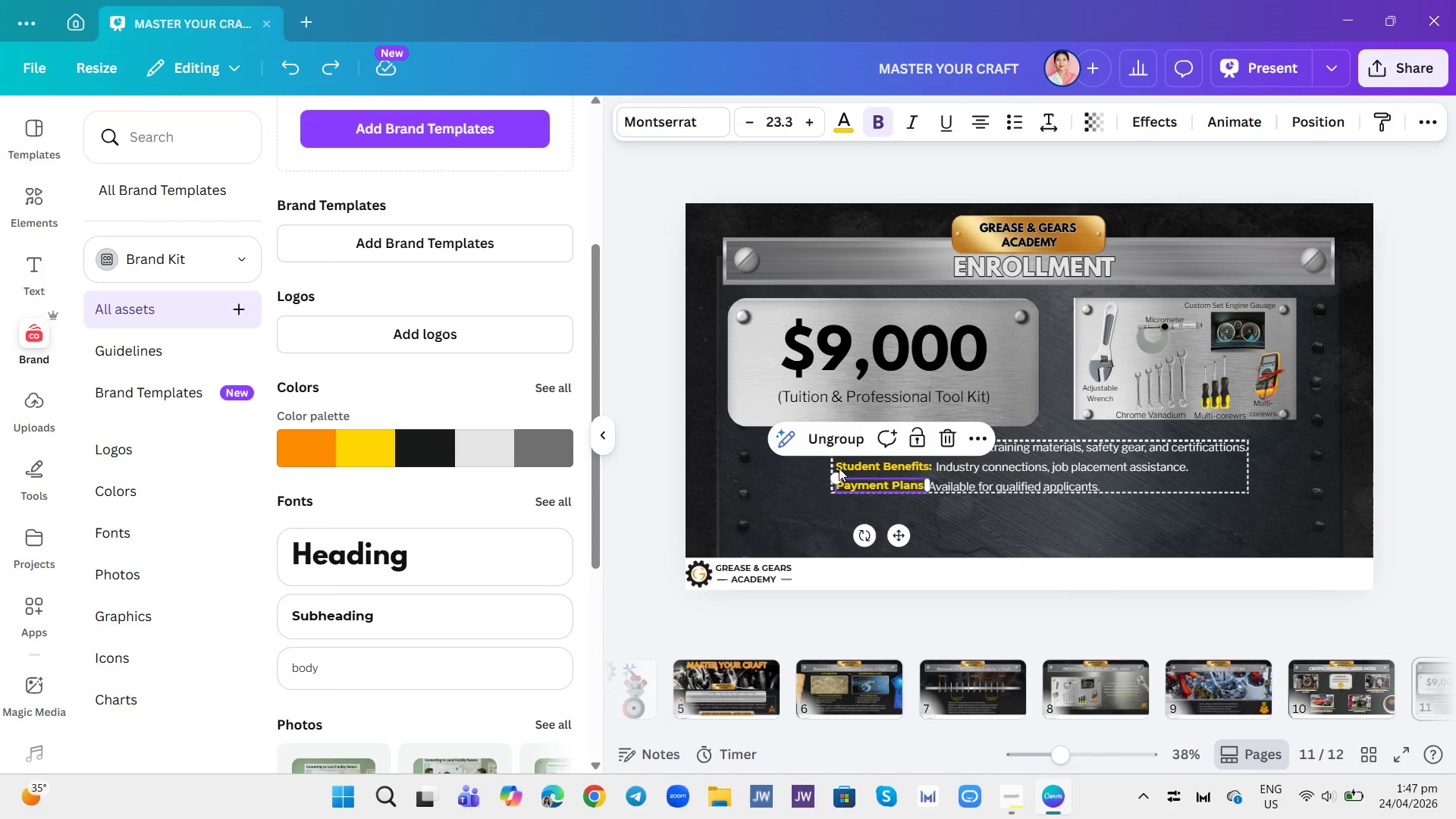 
left_click([304, 52])
 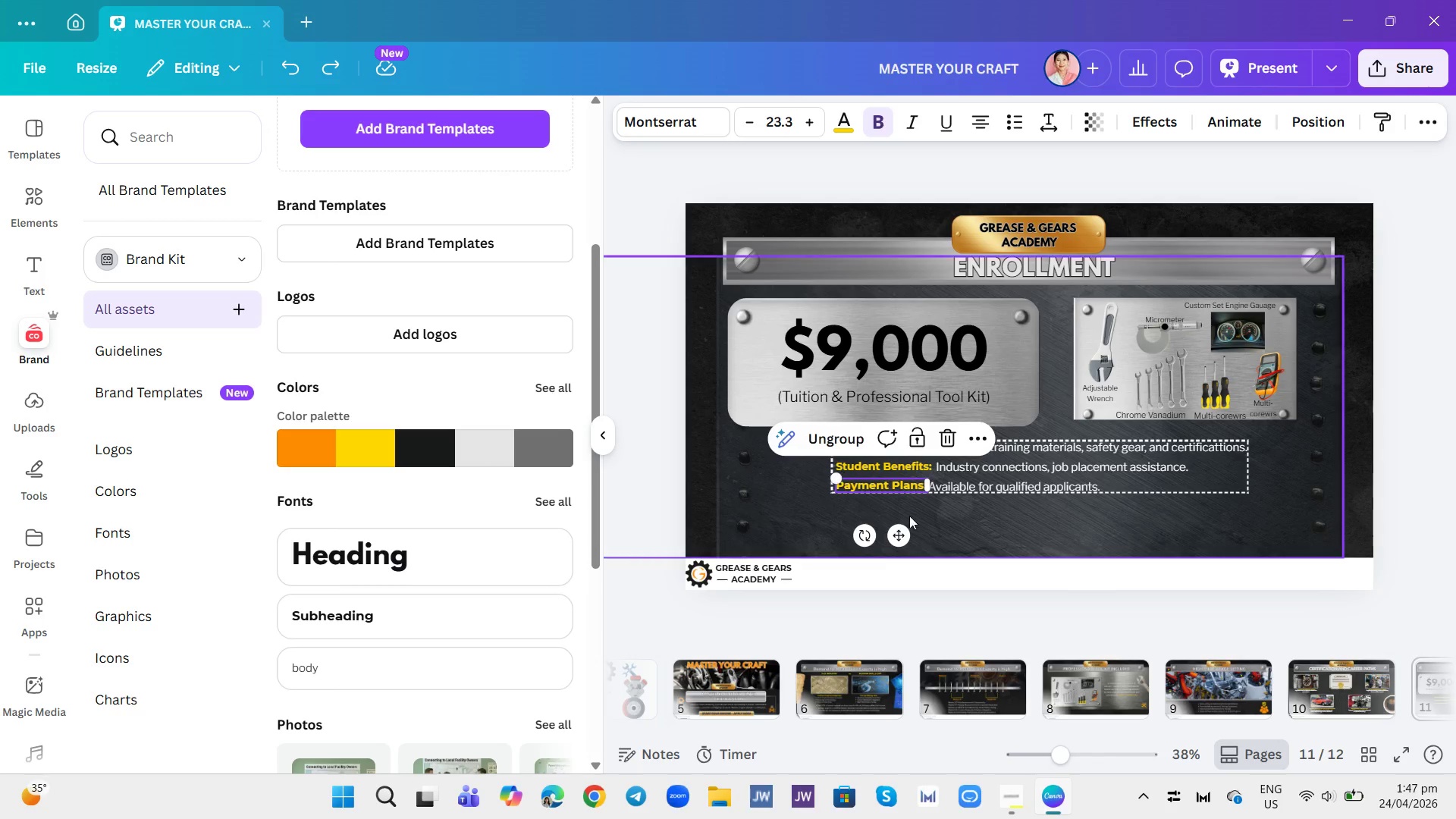 
left_click([1003, 543])
 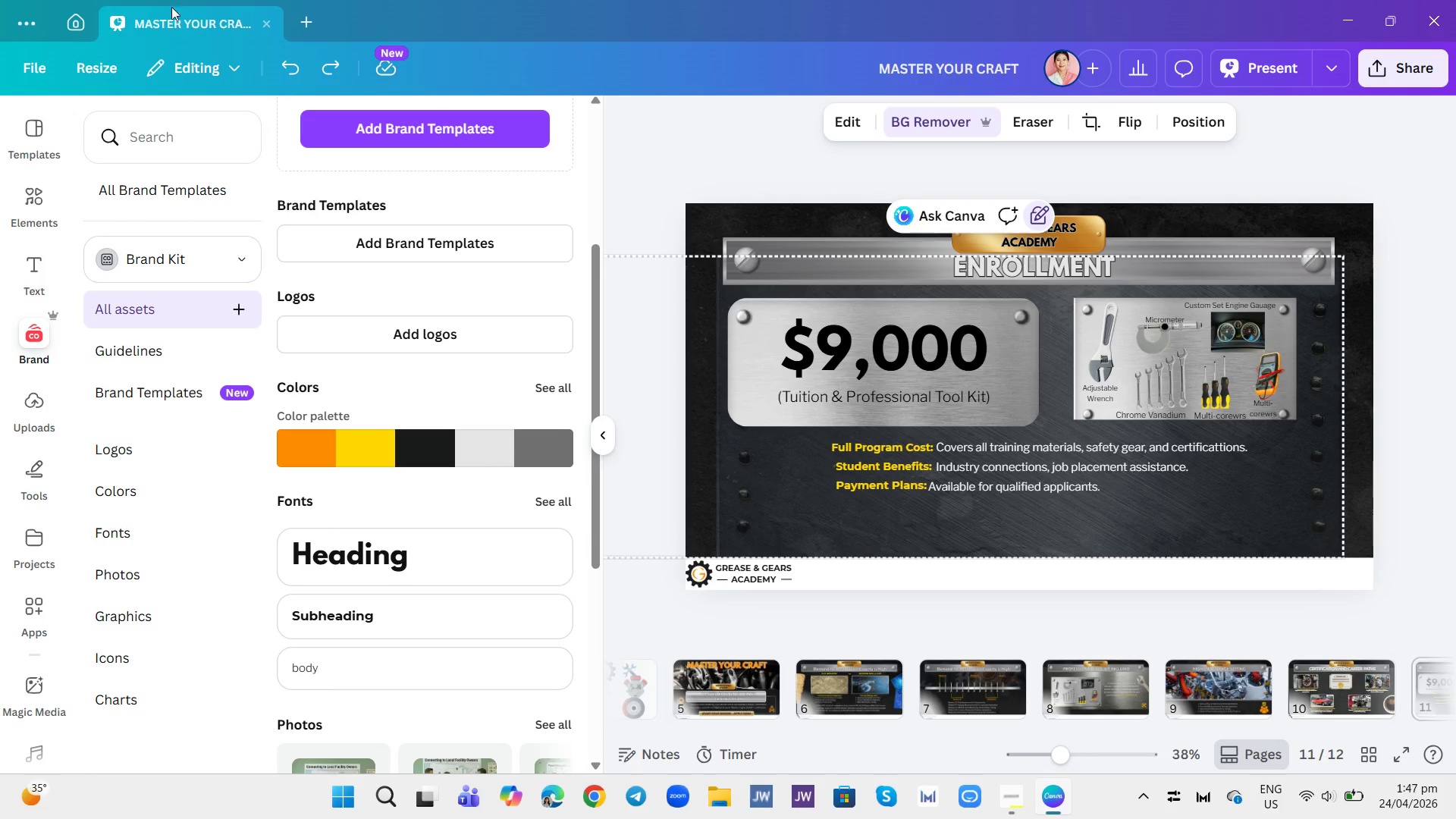 
left_click([285, 69])
 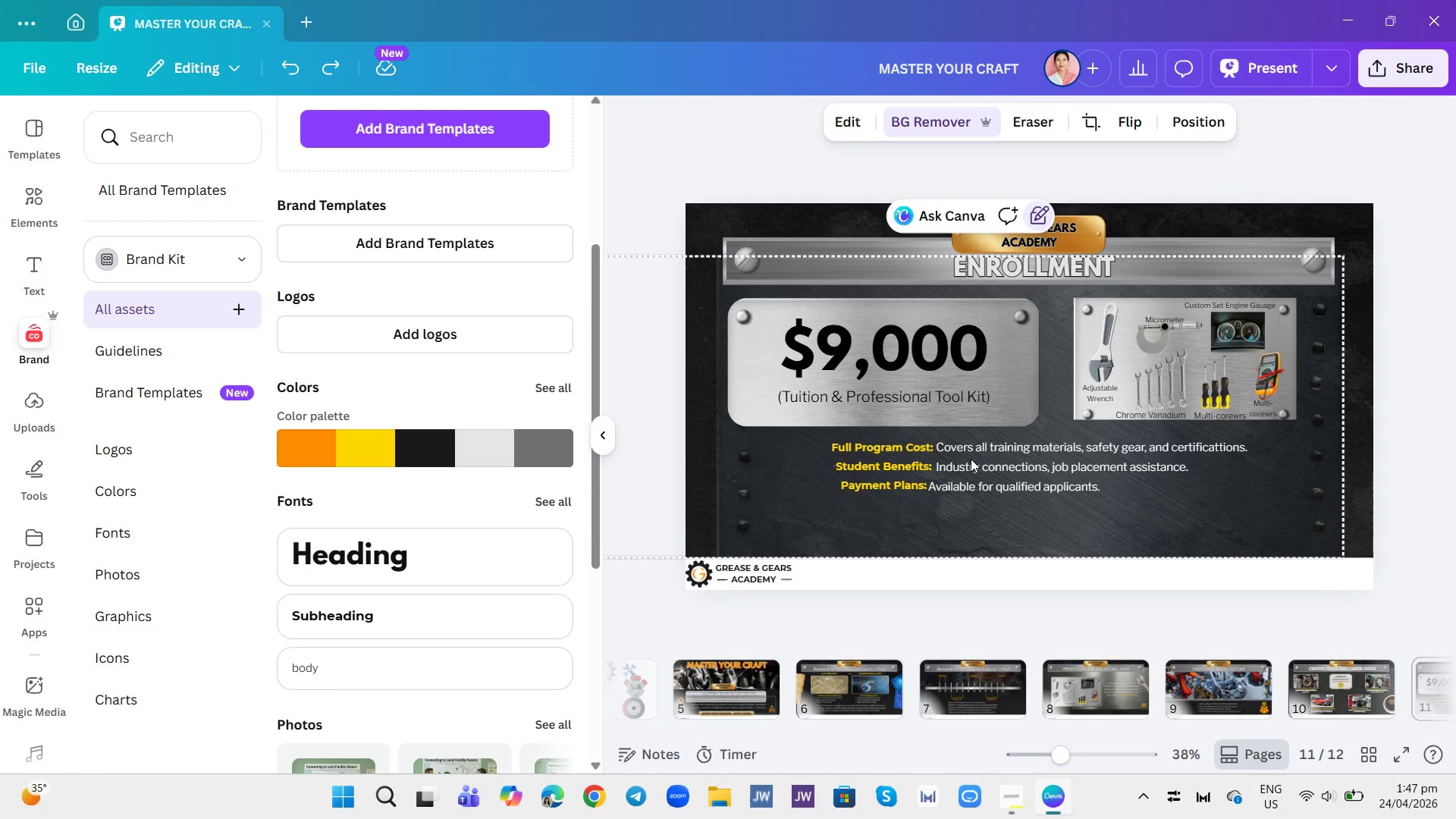 
left_click([1129, 470])
 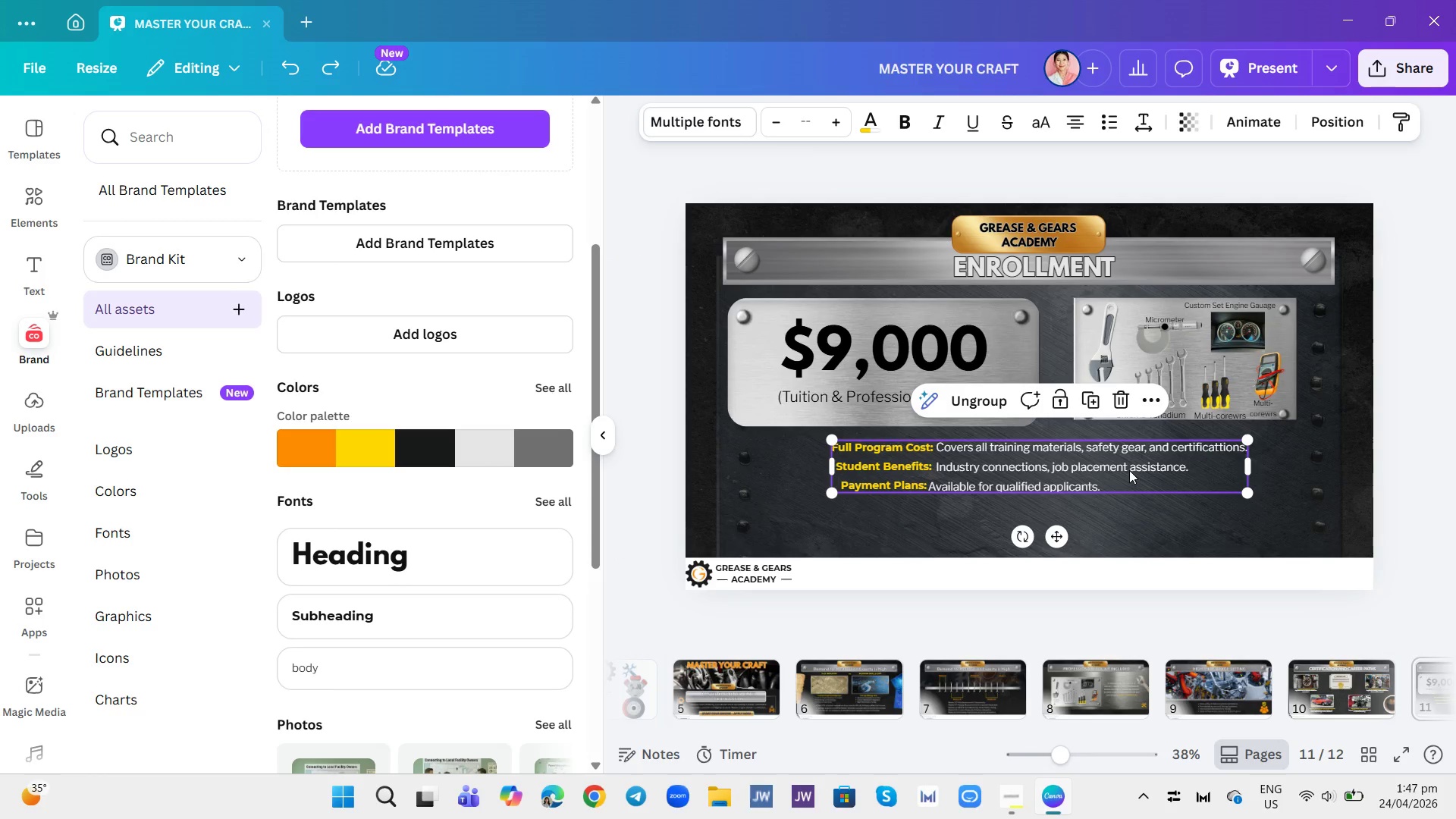 
left_click_drag(start_coordinate=[1129, 470], to_coordinate=[1129, 481])
 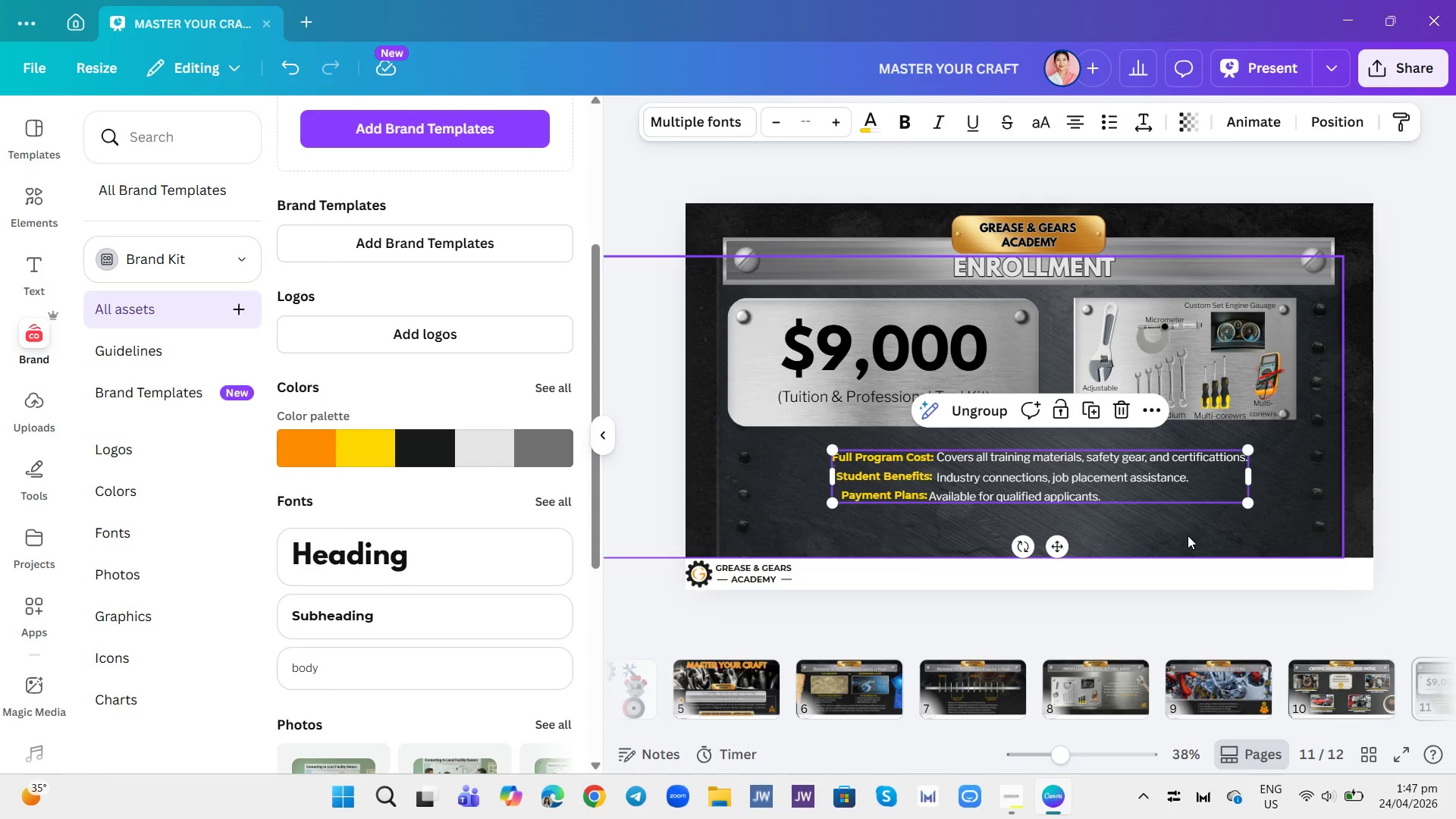 
left_click([1188, 536])
 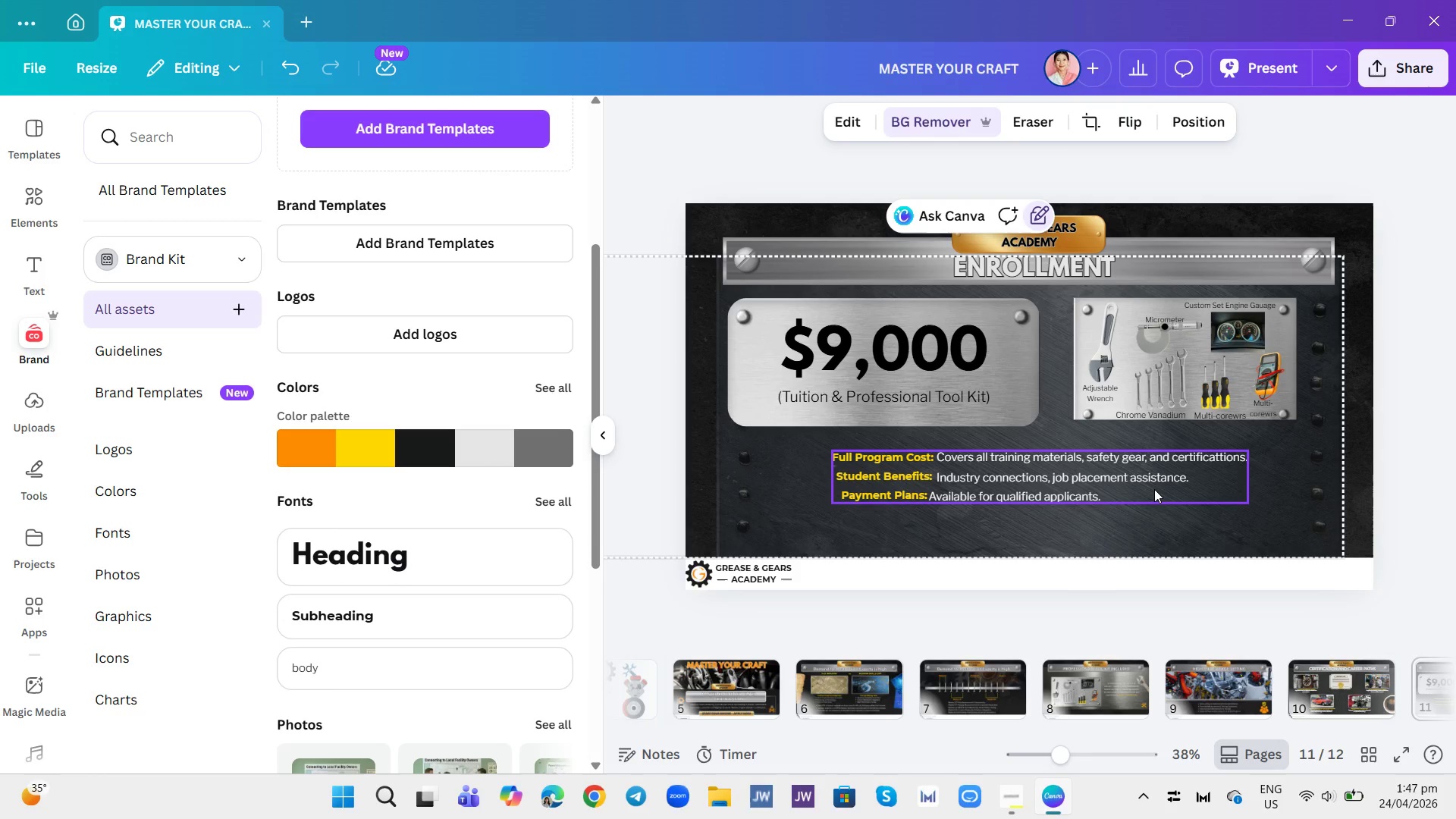 
wait(9.05)
 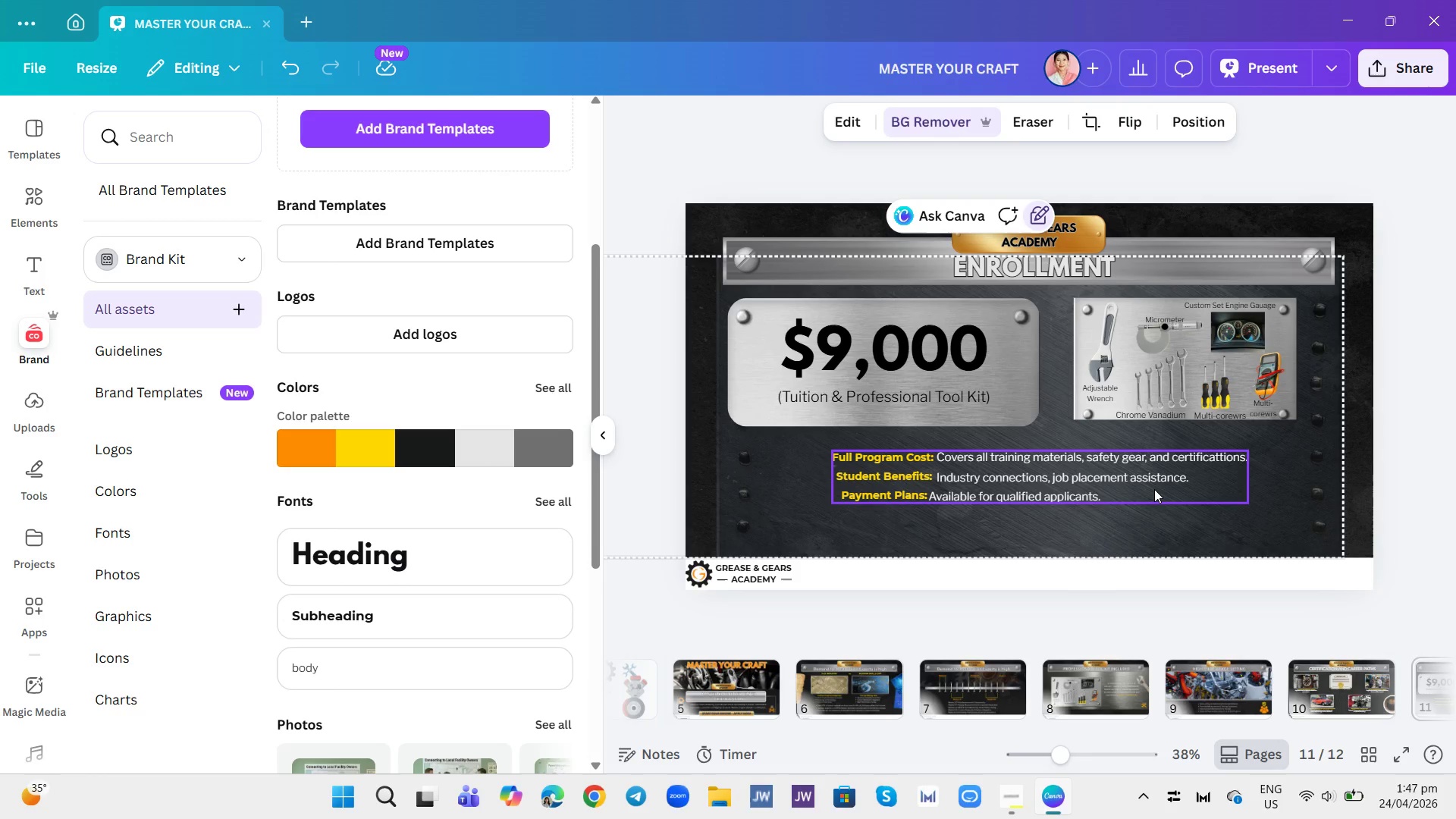 
left_click([1176, 222])
 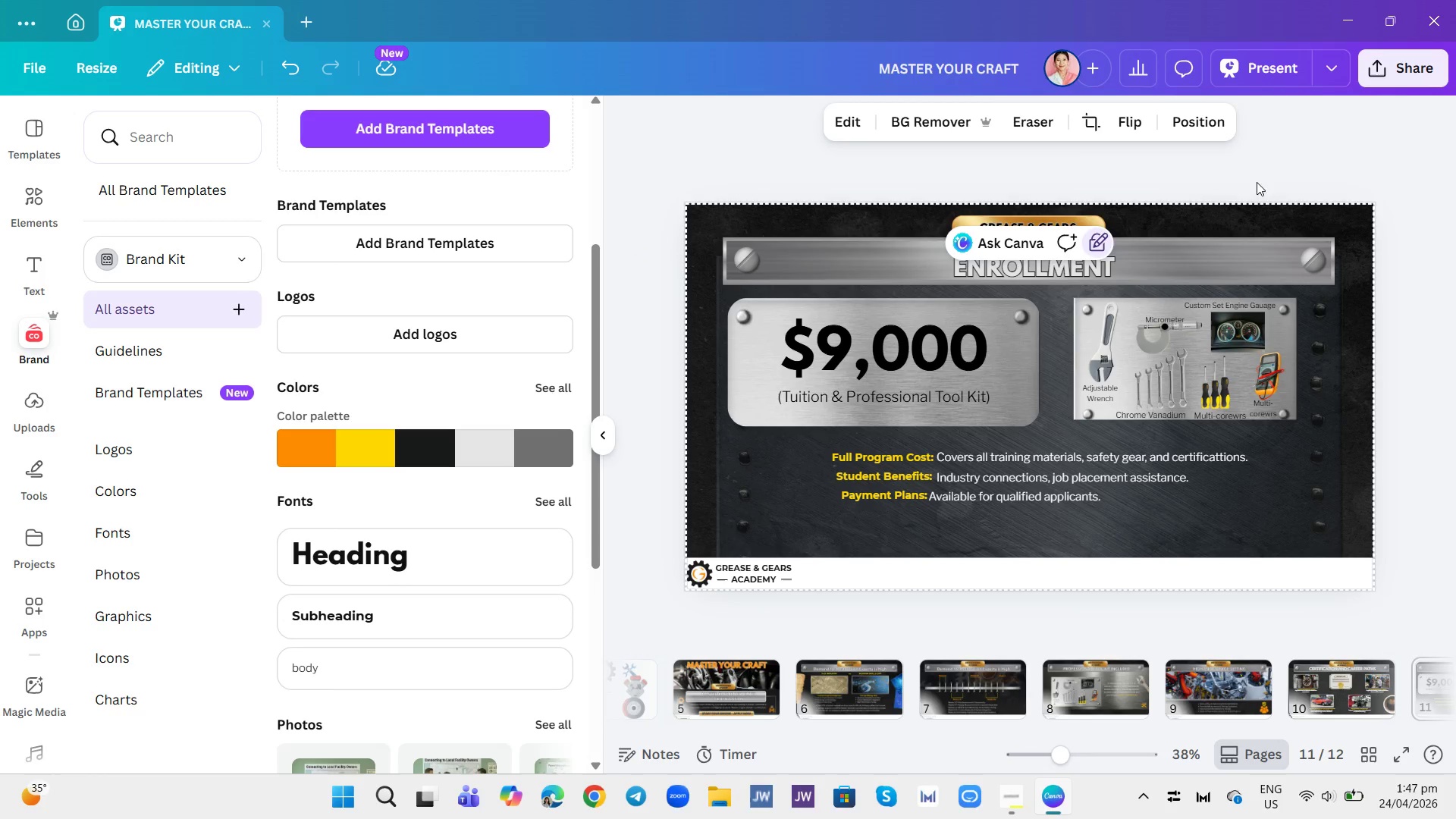 
left_click([1289, 172])
 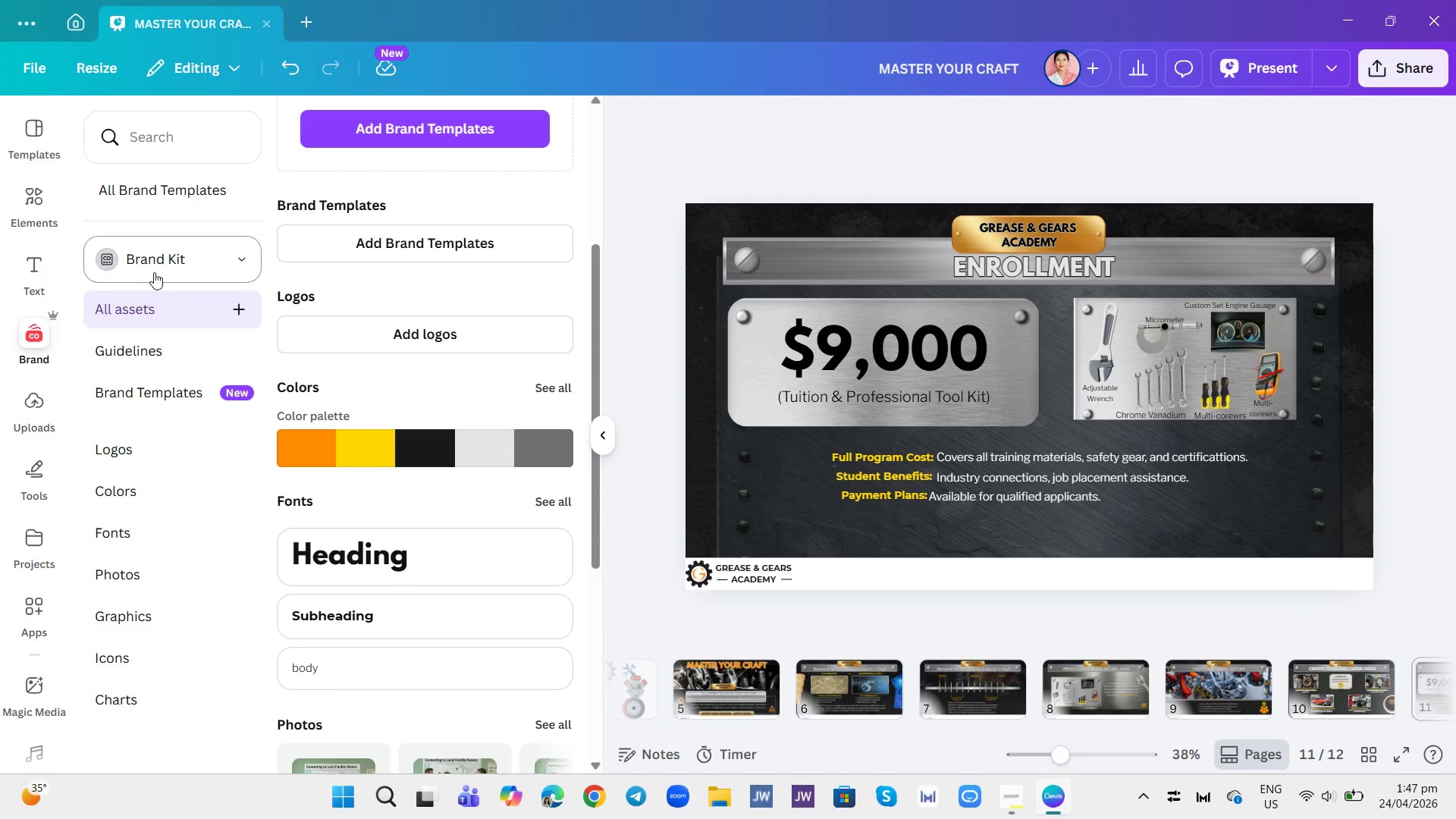 
left_click([211, 149])
 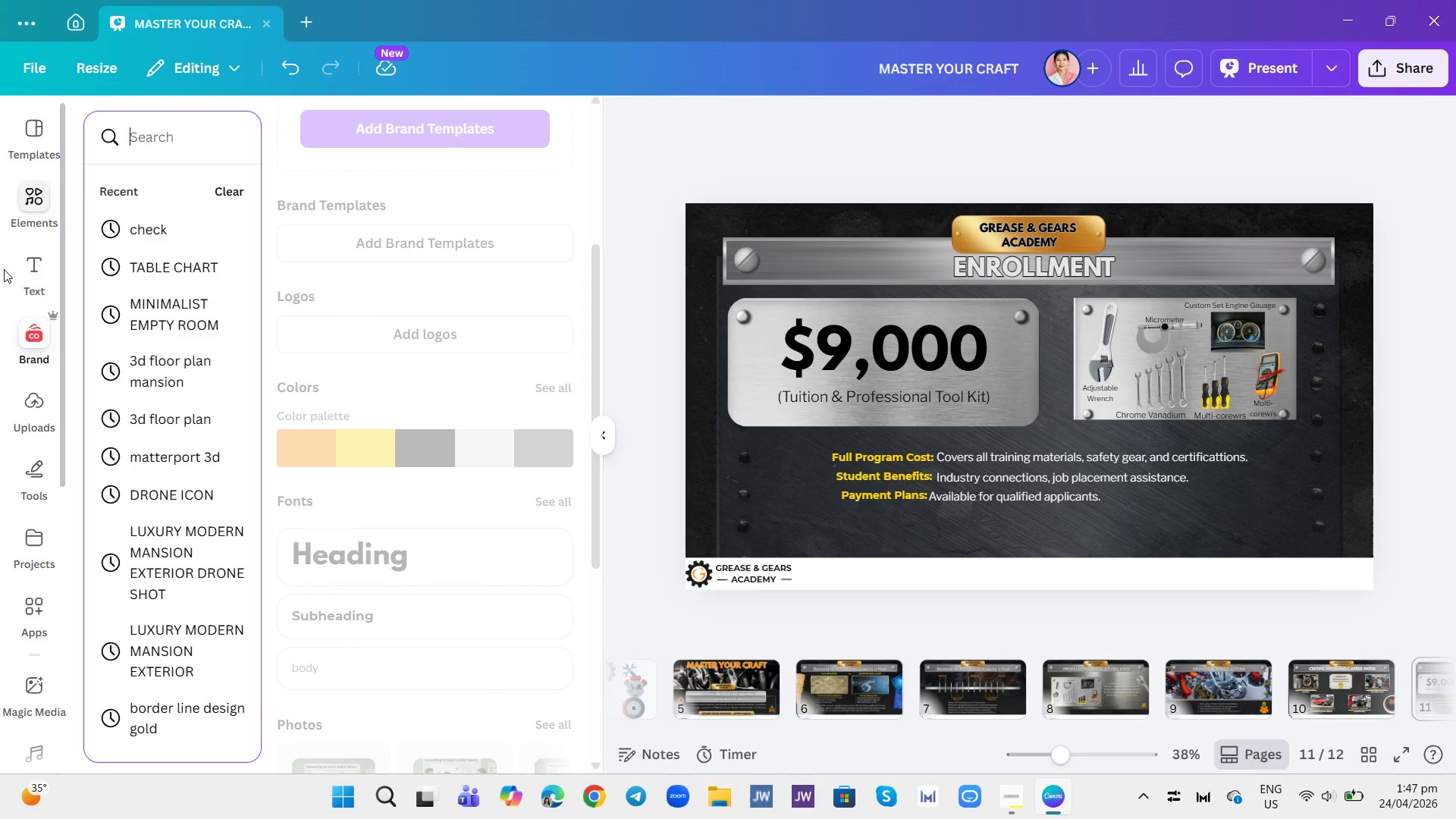 
left_click([27, 202])
 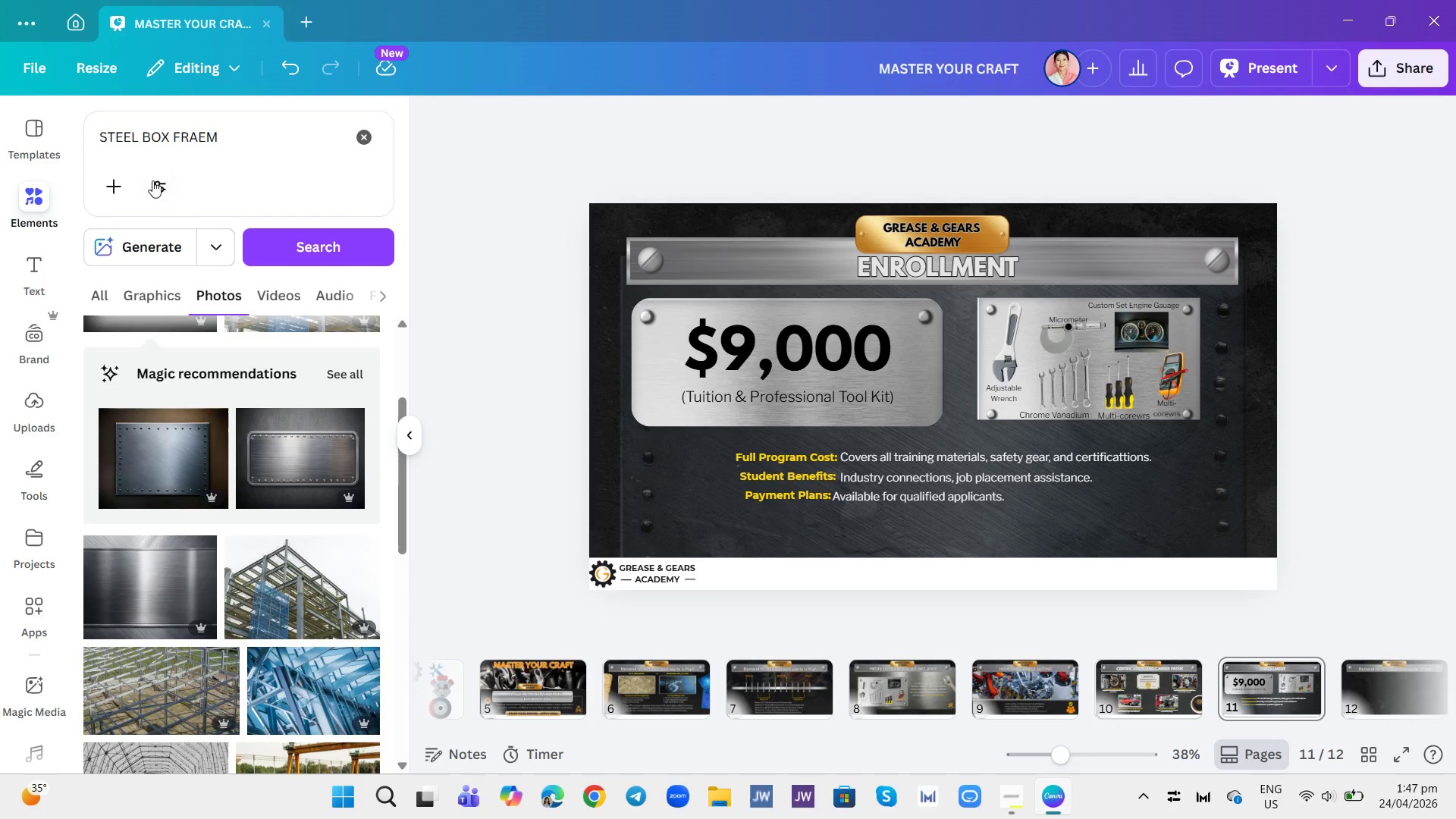 
double_click([255, 150])
 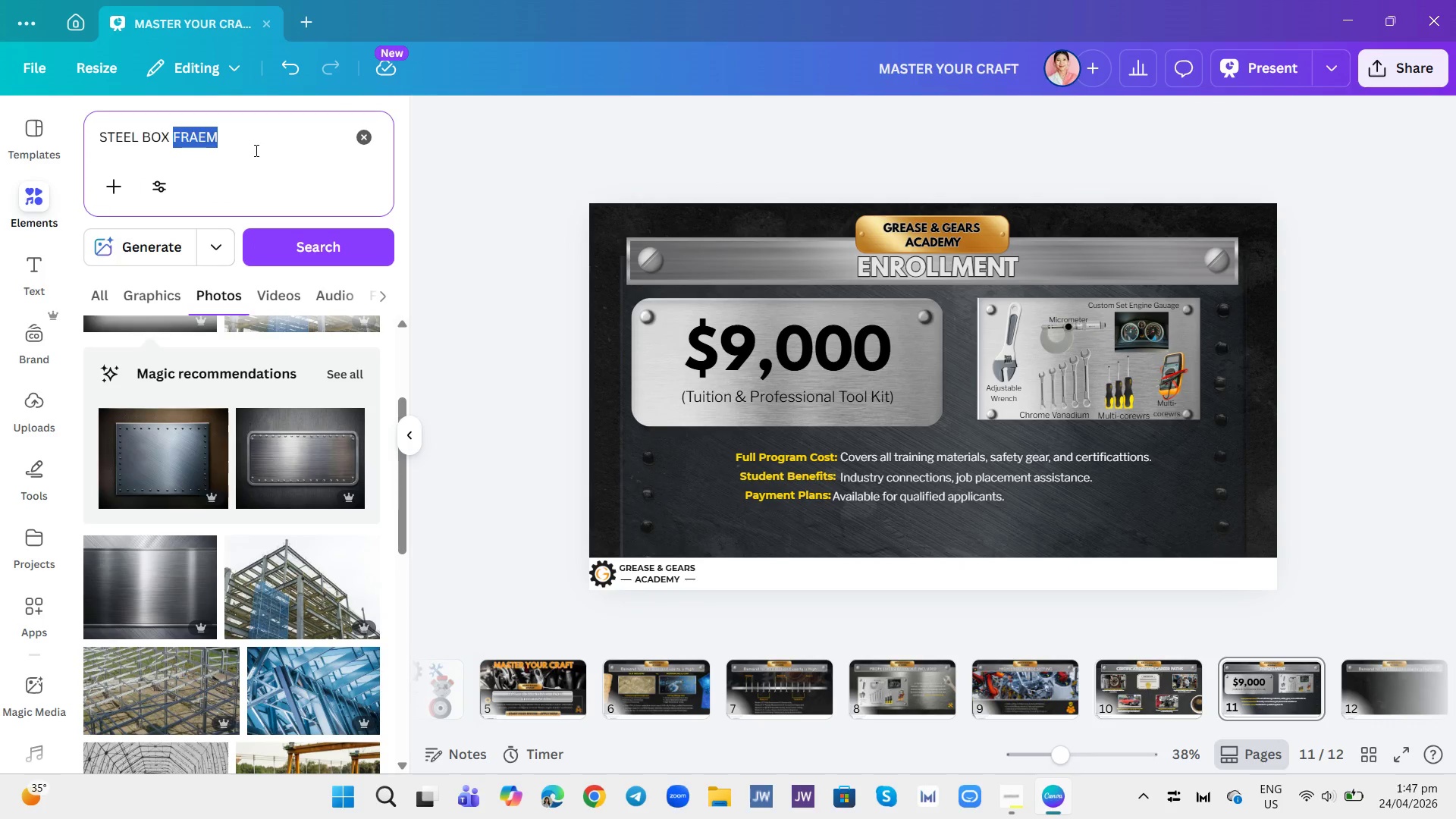 
triple_click([255, 150])
 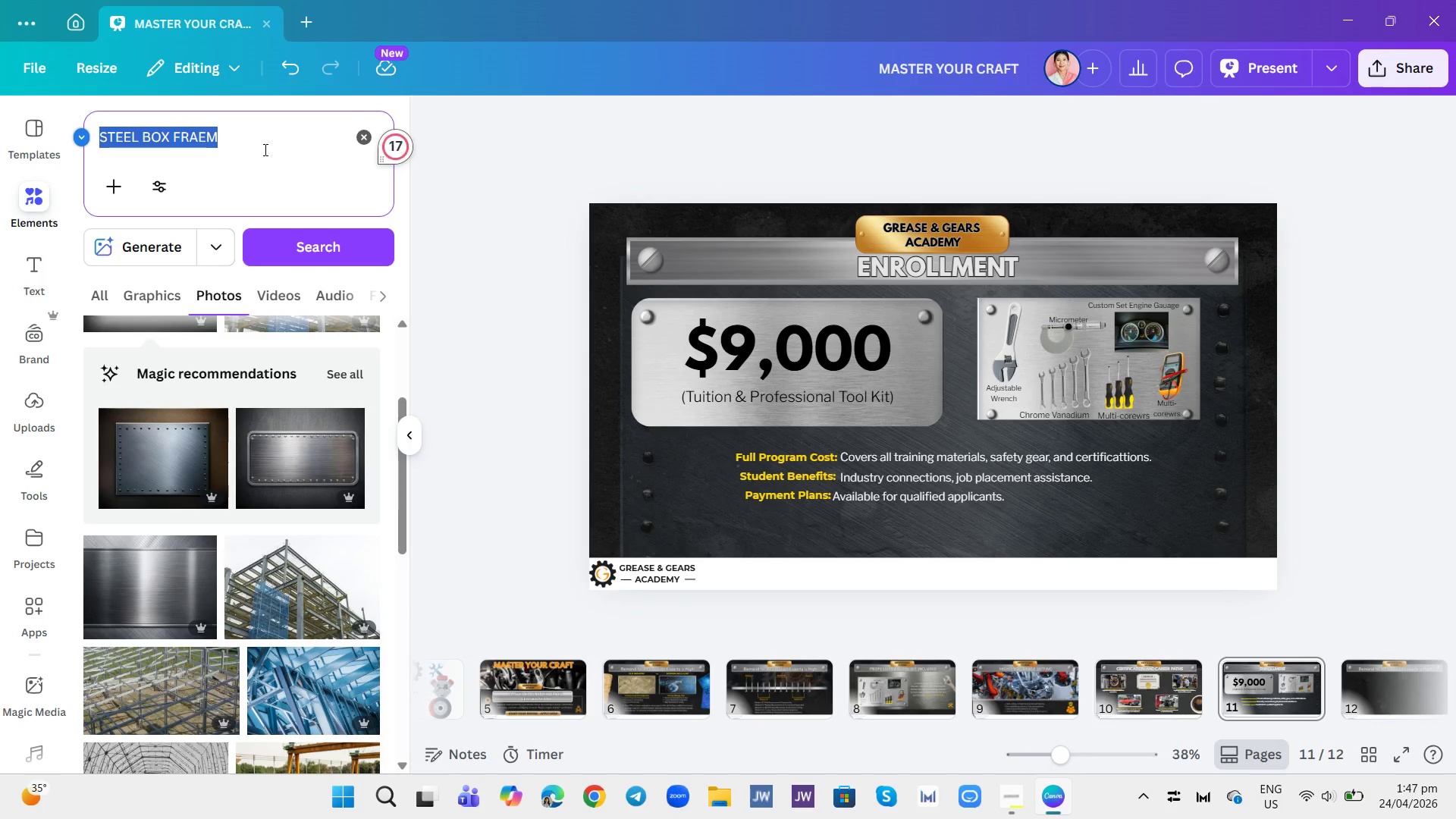 
type(enging)
key(Backspace)
type(e tools)
 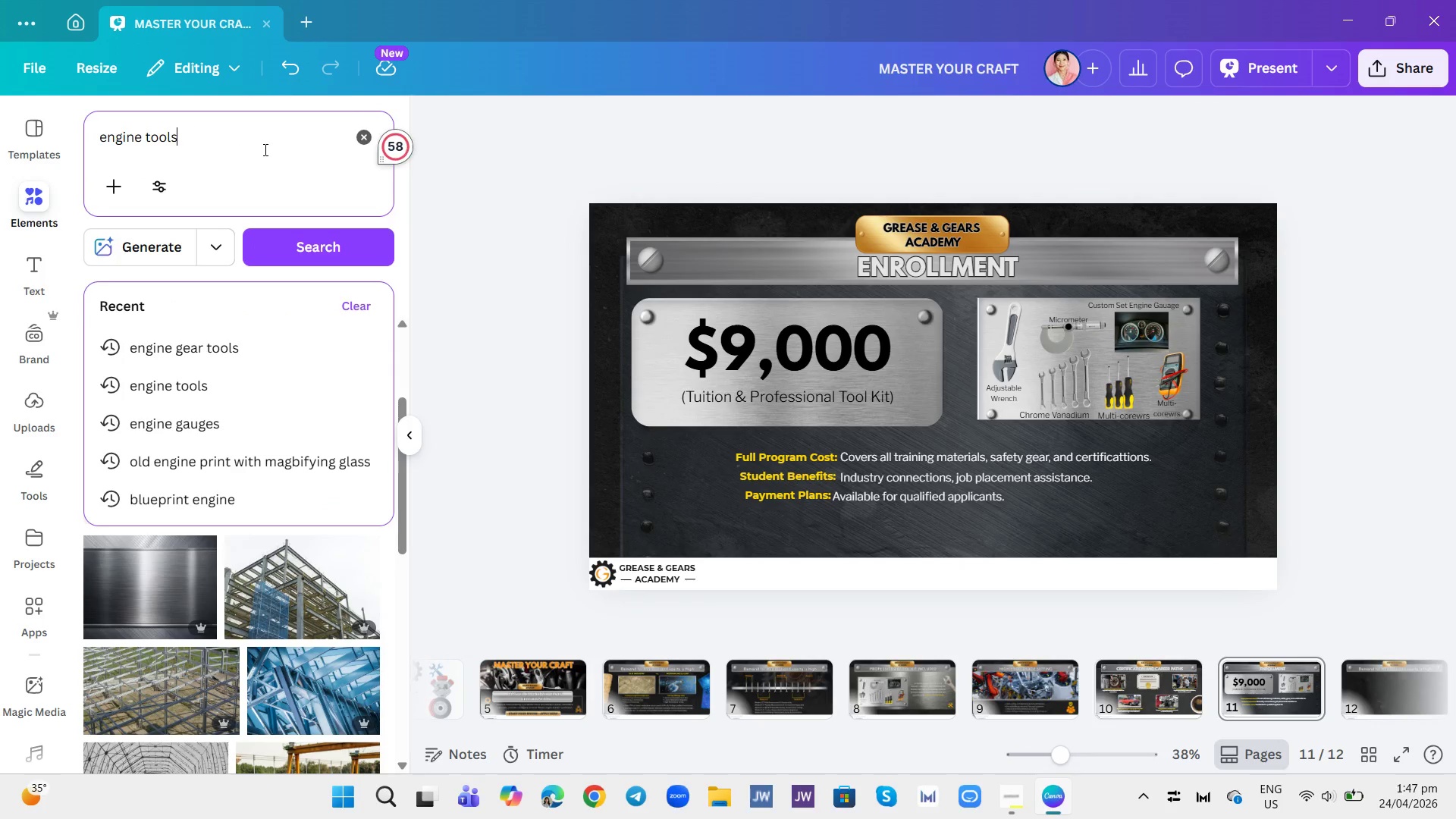 
key(Enter)
 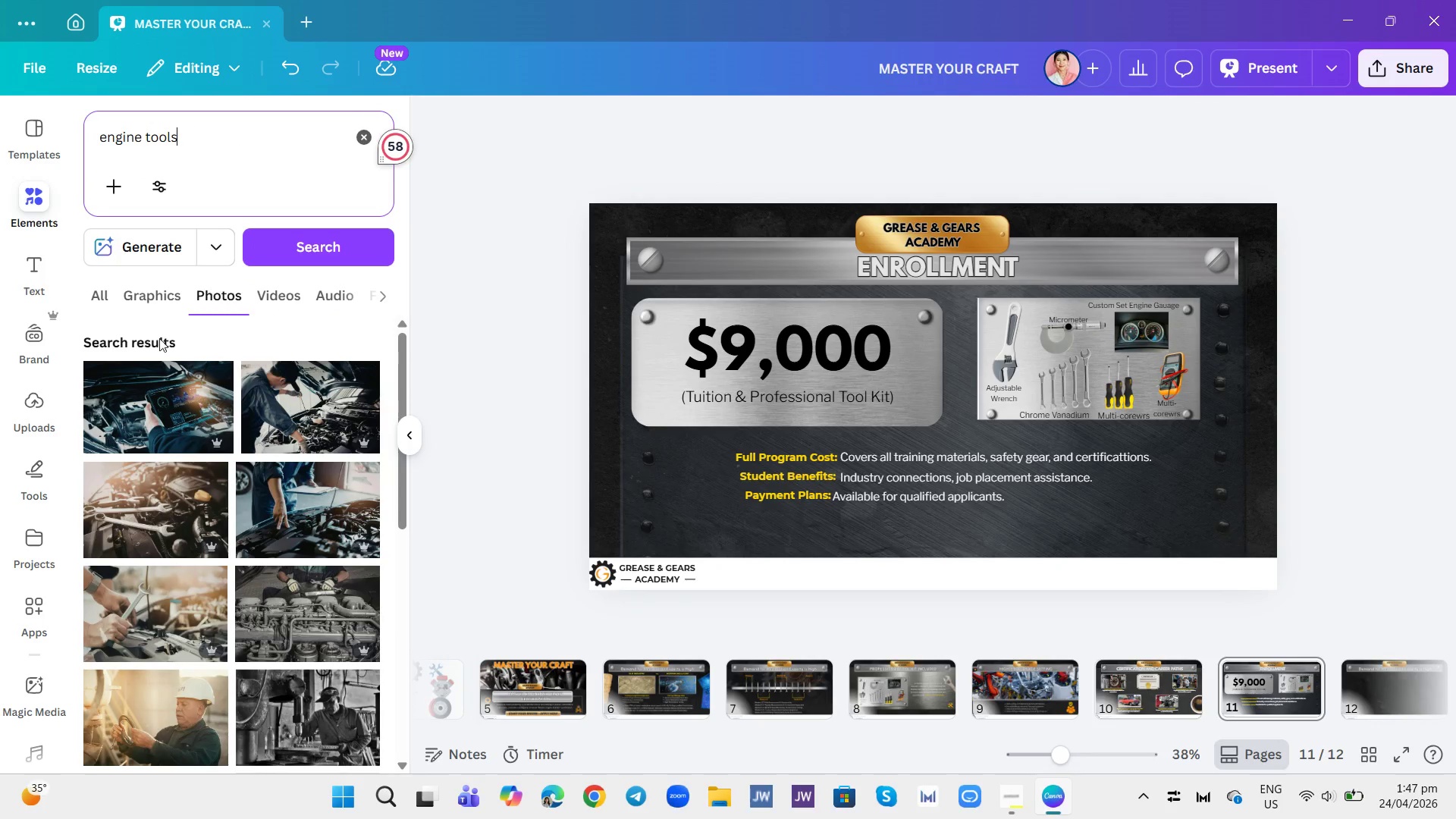 
left_click([121, 304])
 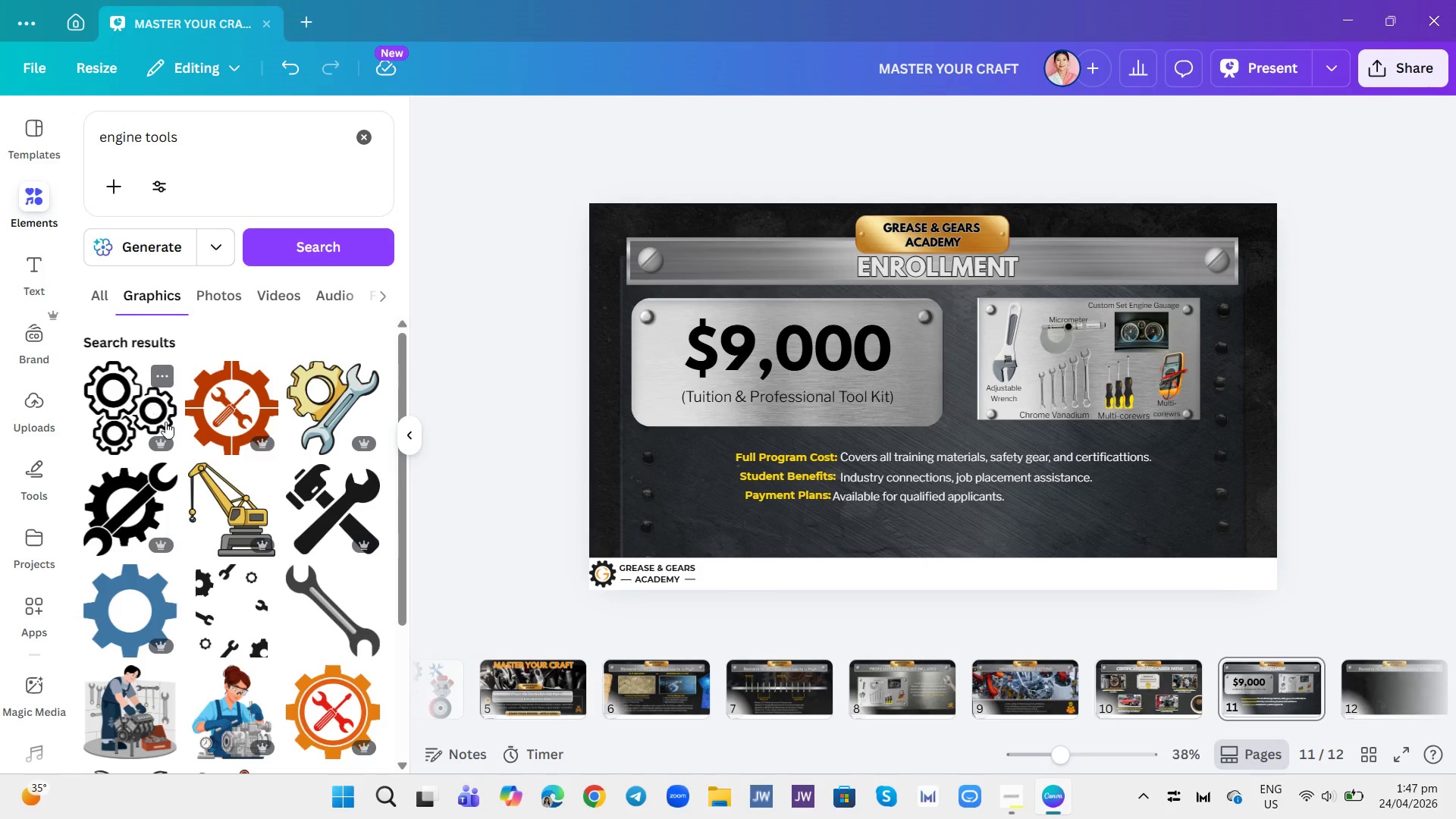 
scroll: coordinate [311, 550], scroll_direction: down, amount: 3.0
 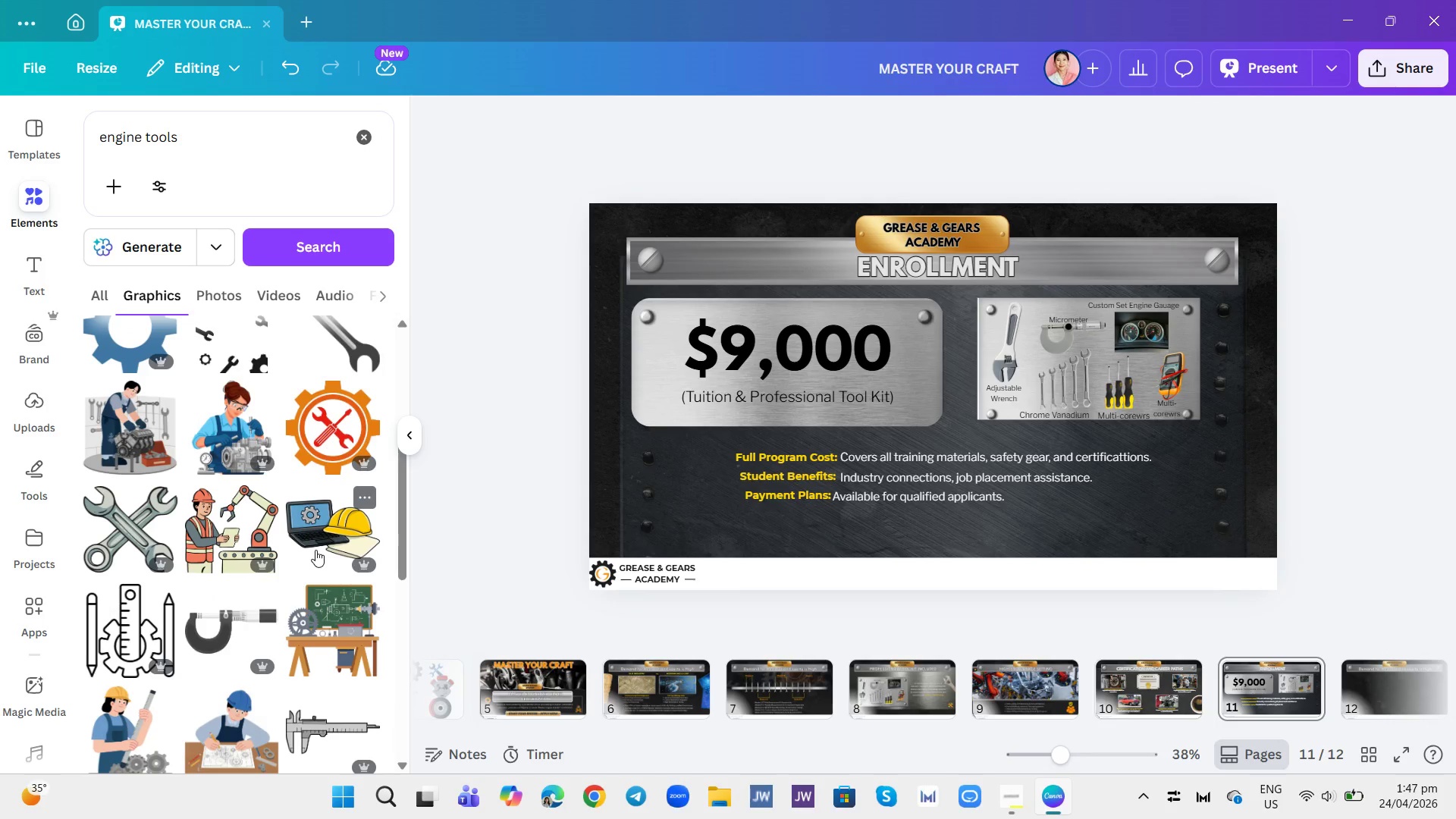 
scroll: coordinate [315, 550], scroll_direction: up, amount: 2.0
 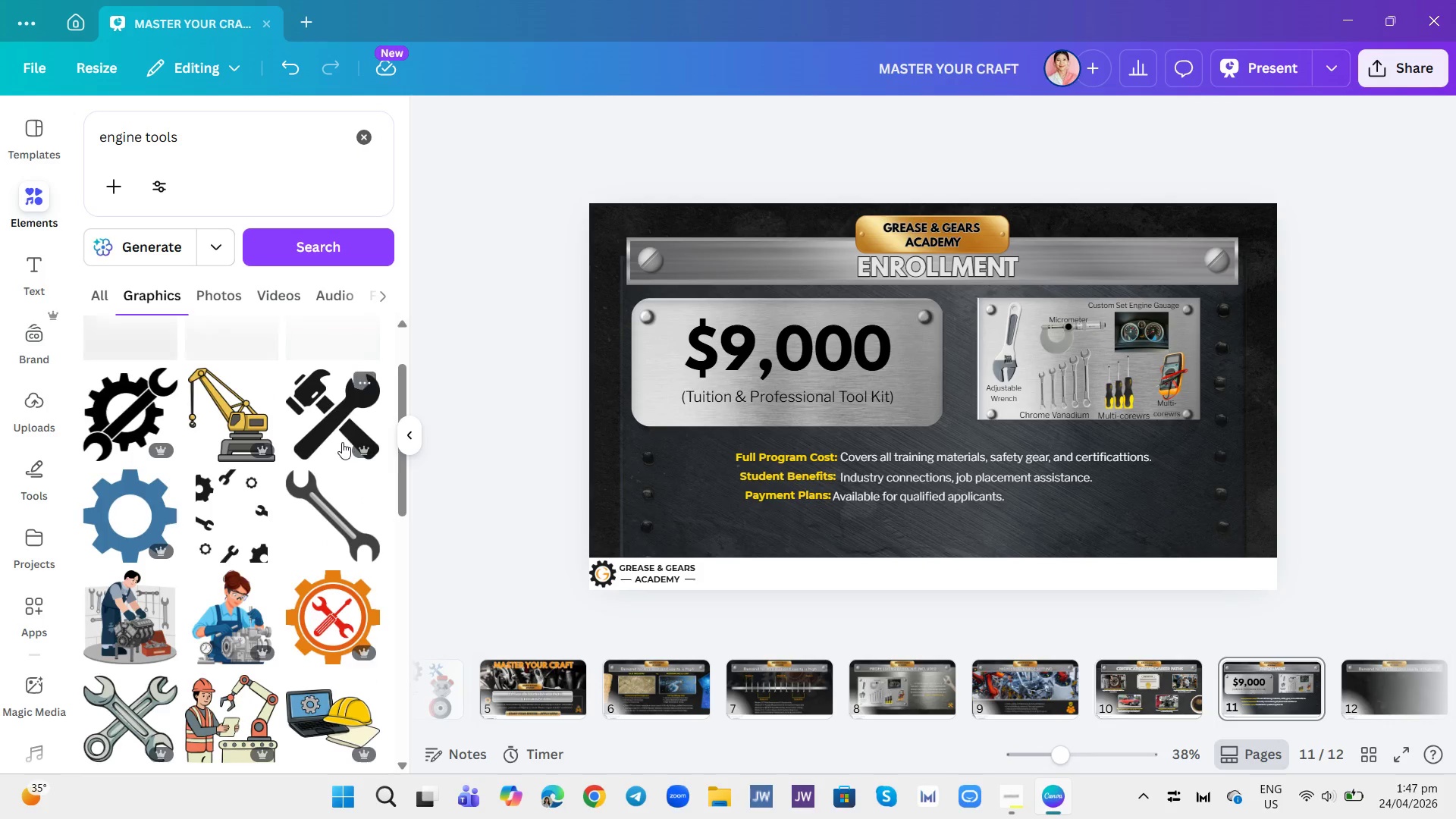 
left_click([342, 442])
 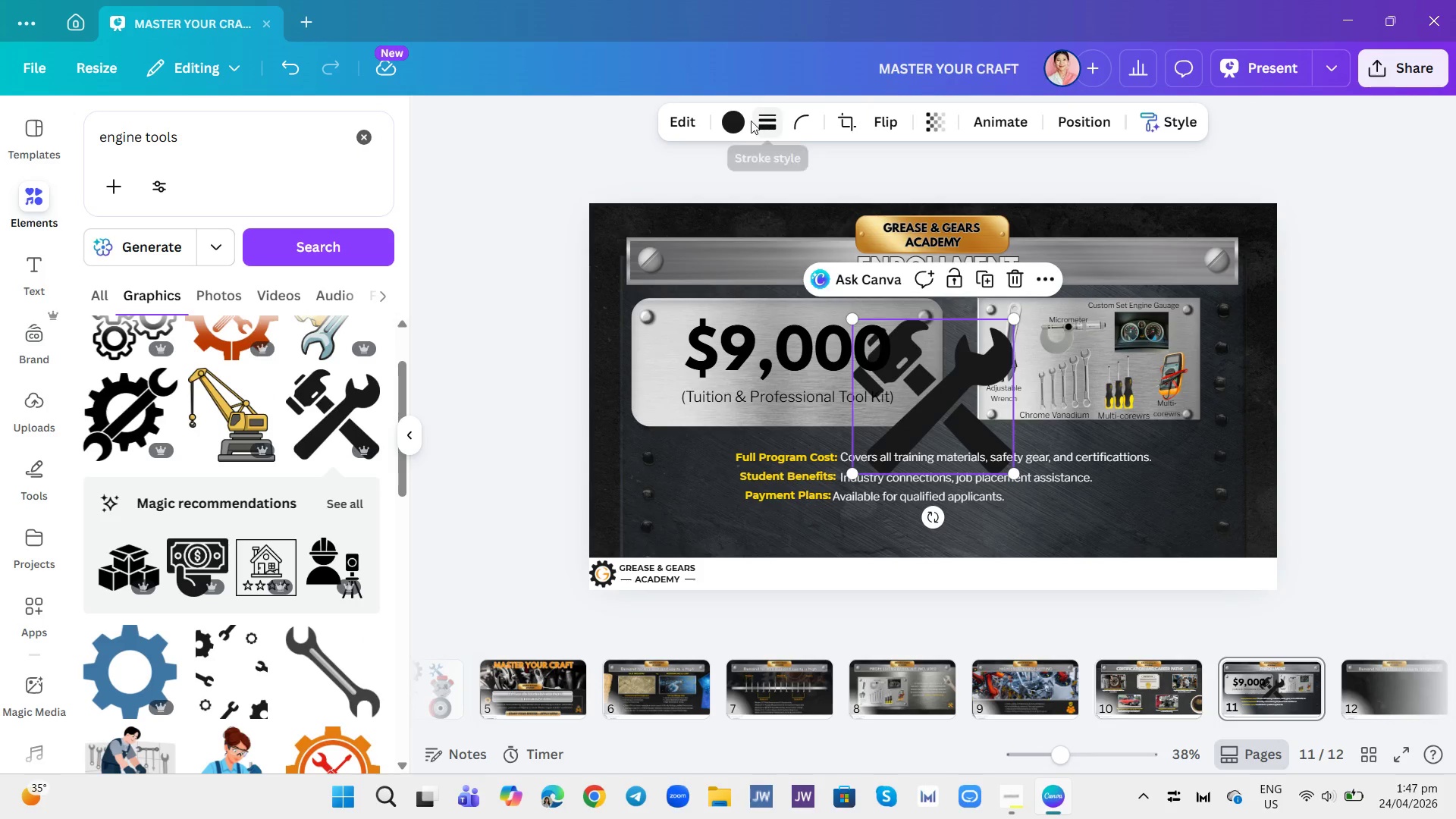 
double_click([747, 121])
 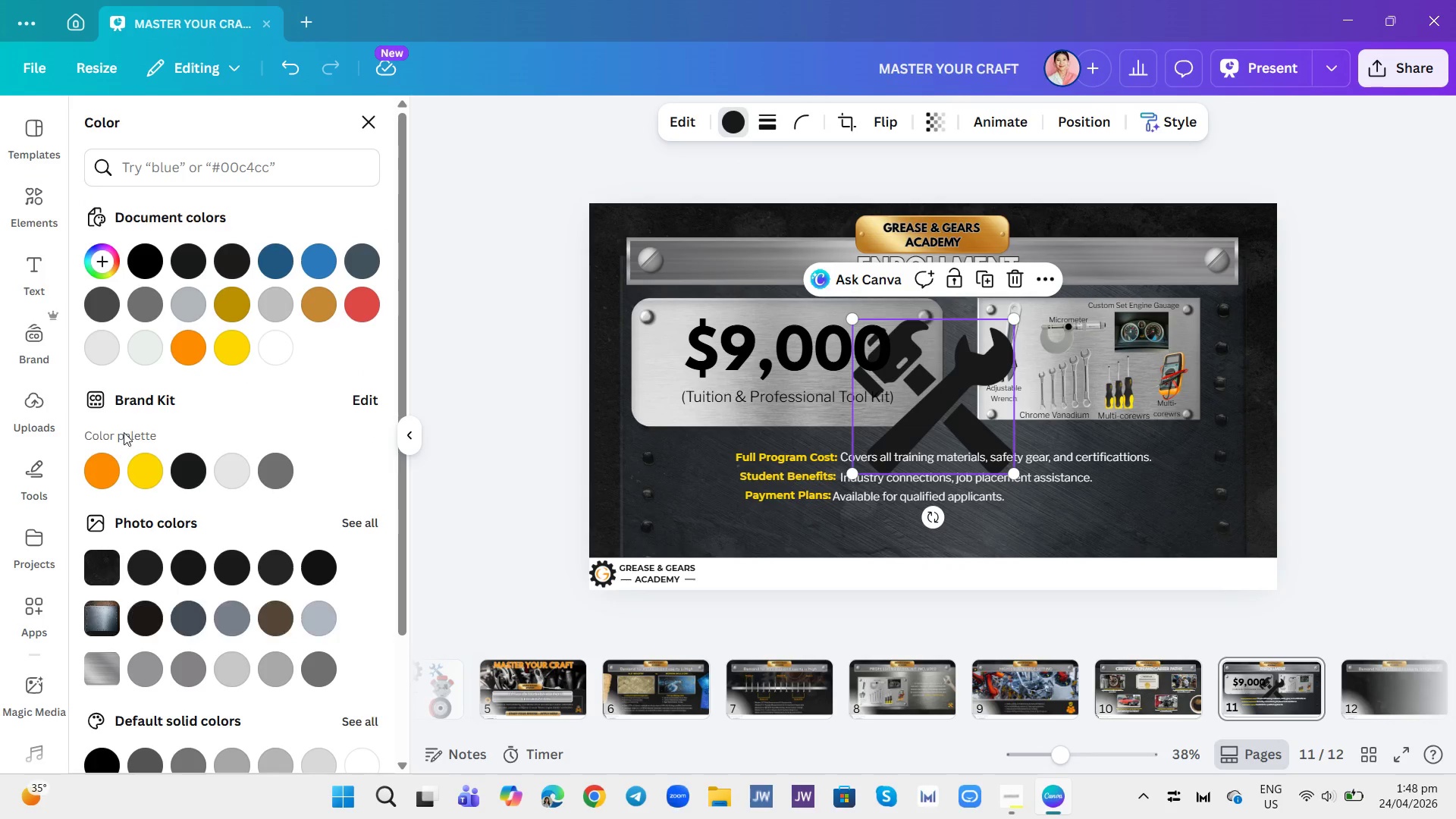 
left_click([101, 485])
 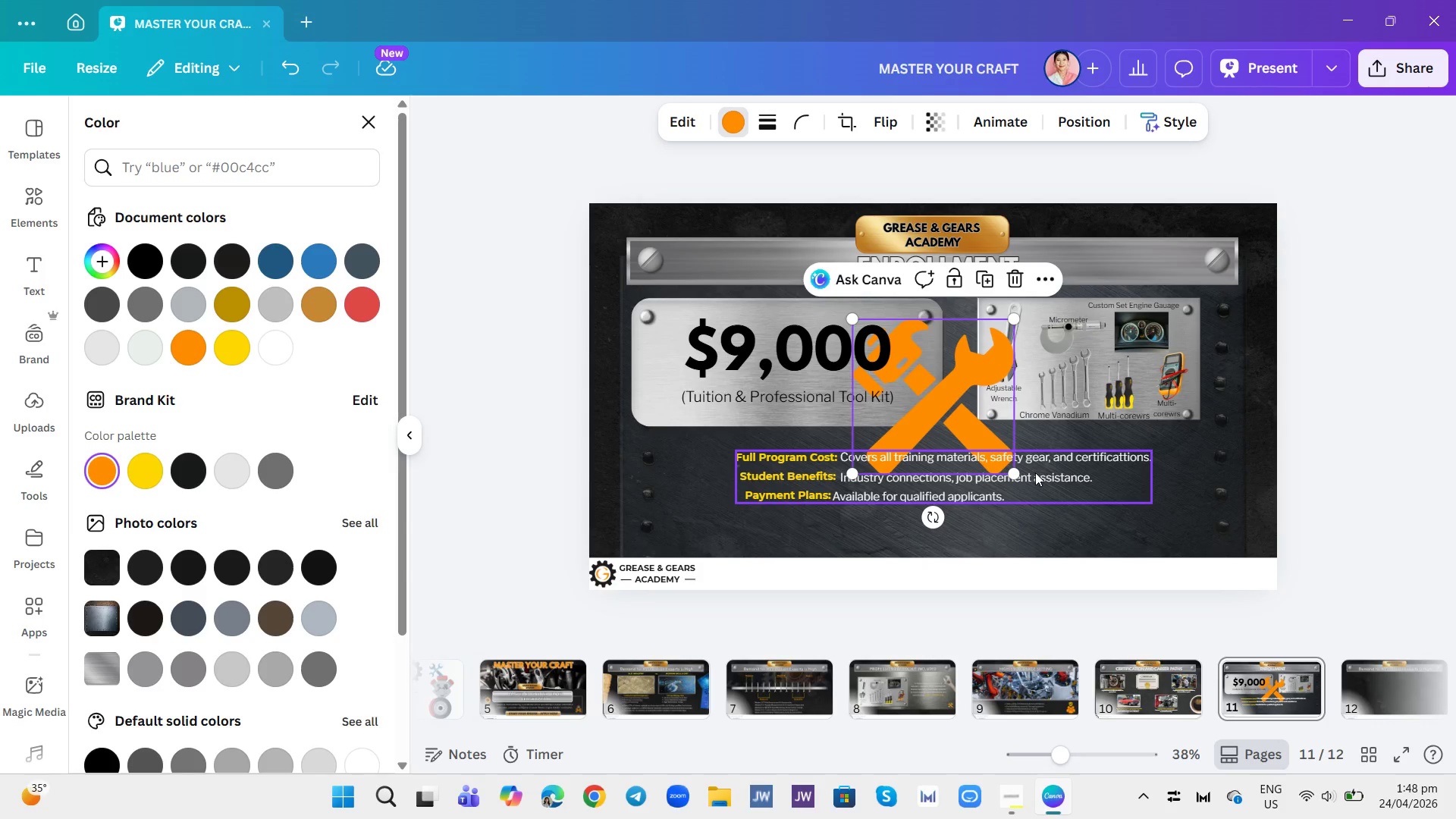 
left_click_drag(start_coordinate=[1015, 474], to_coordinate=[894, 343])
 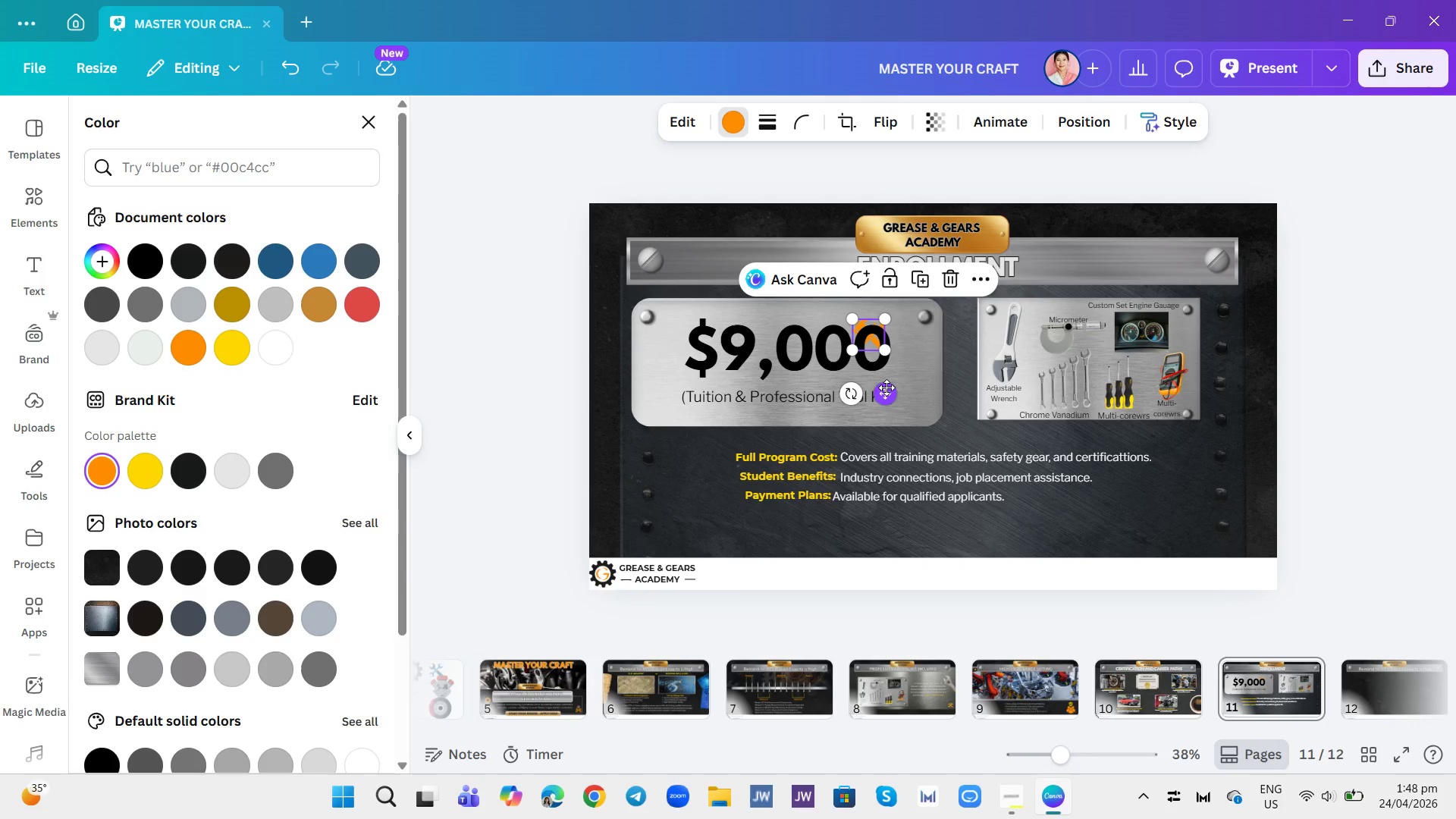 
left_click_drag(start_coordinate=[886, 388], to_coordinate=[739, 510])
 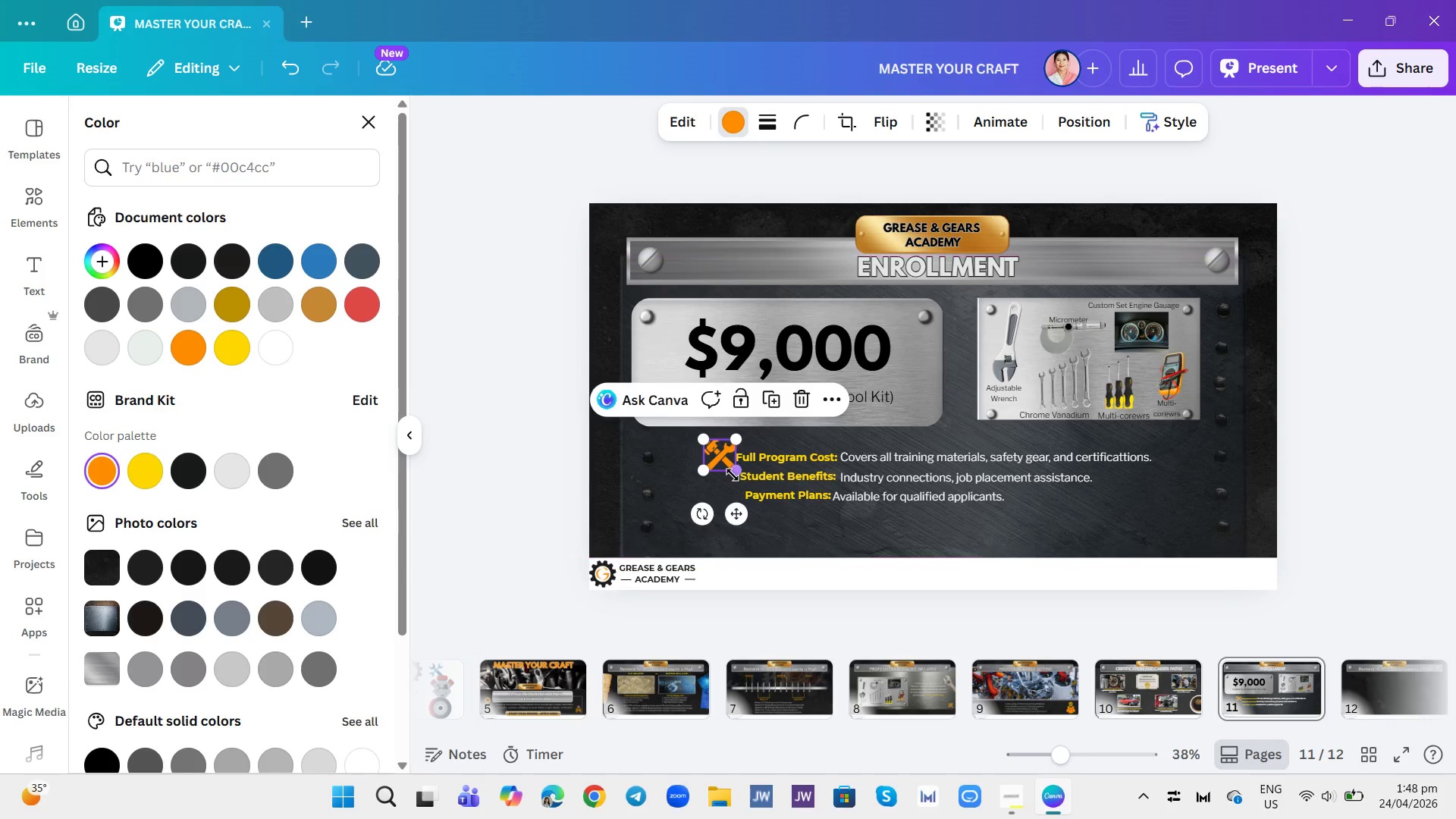 
left_click_drag(start_coordinate=[733, 472], to_coordinate=[714, 462])
 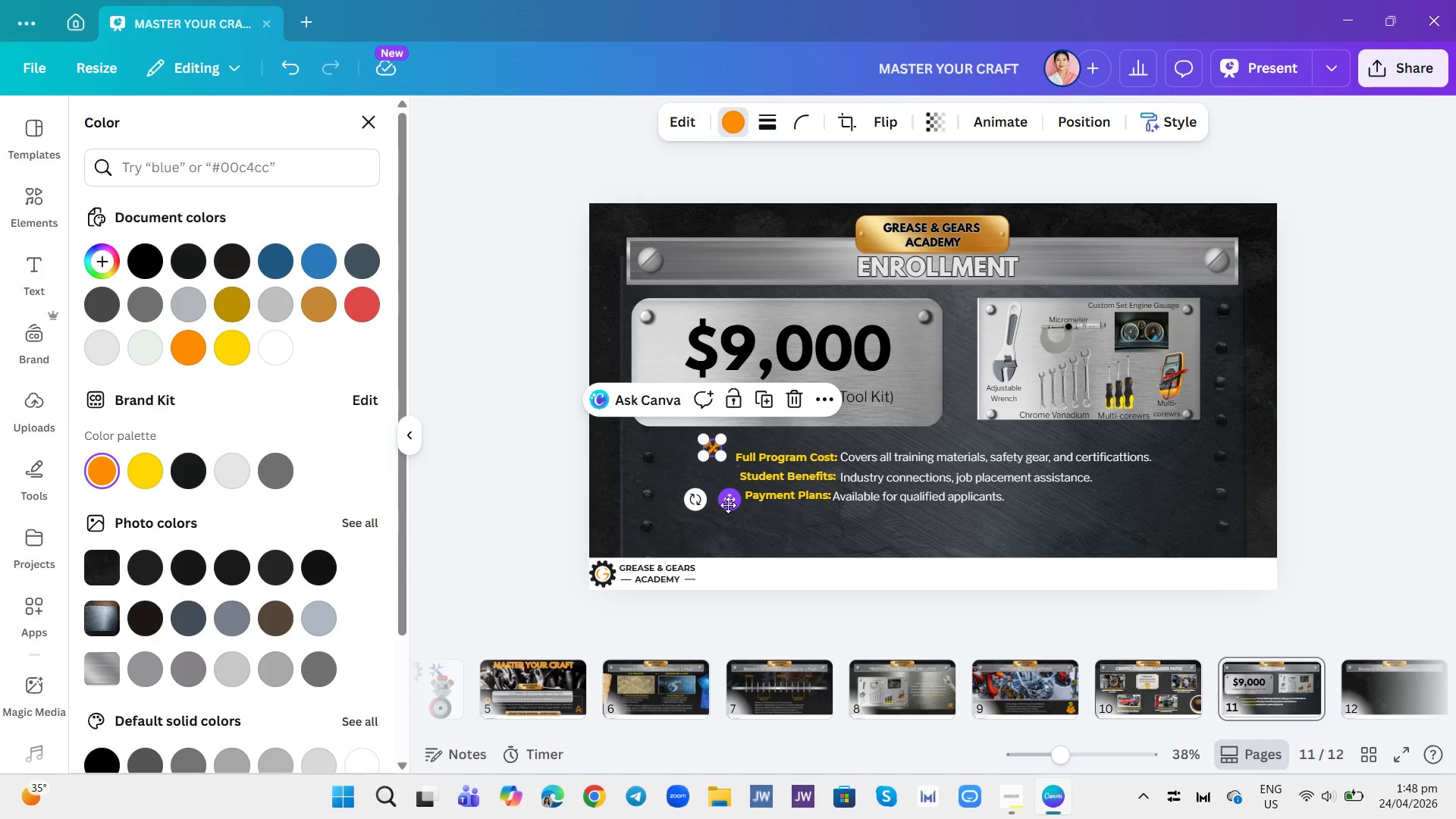 
left_click_drag(start_coordinate=[728, 505], to_coordinate=[736, 513])
 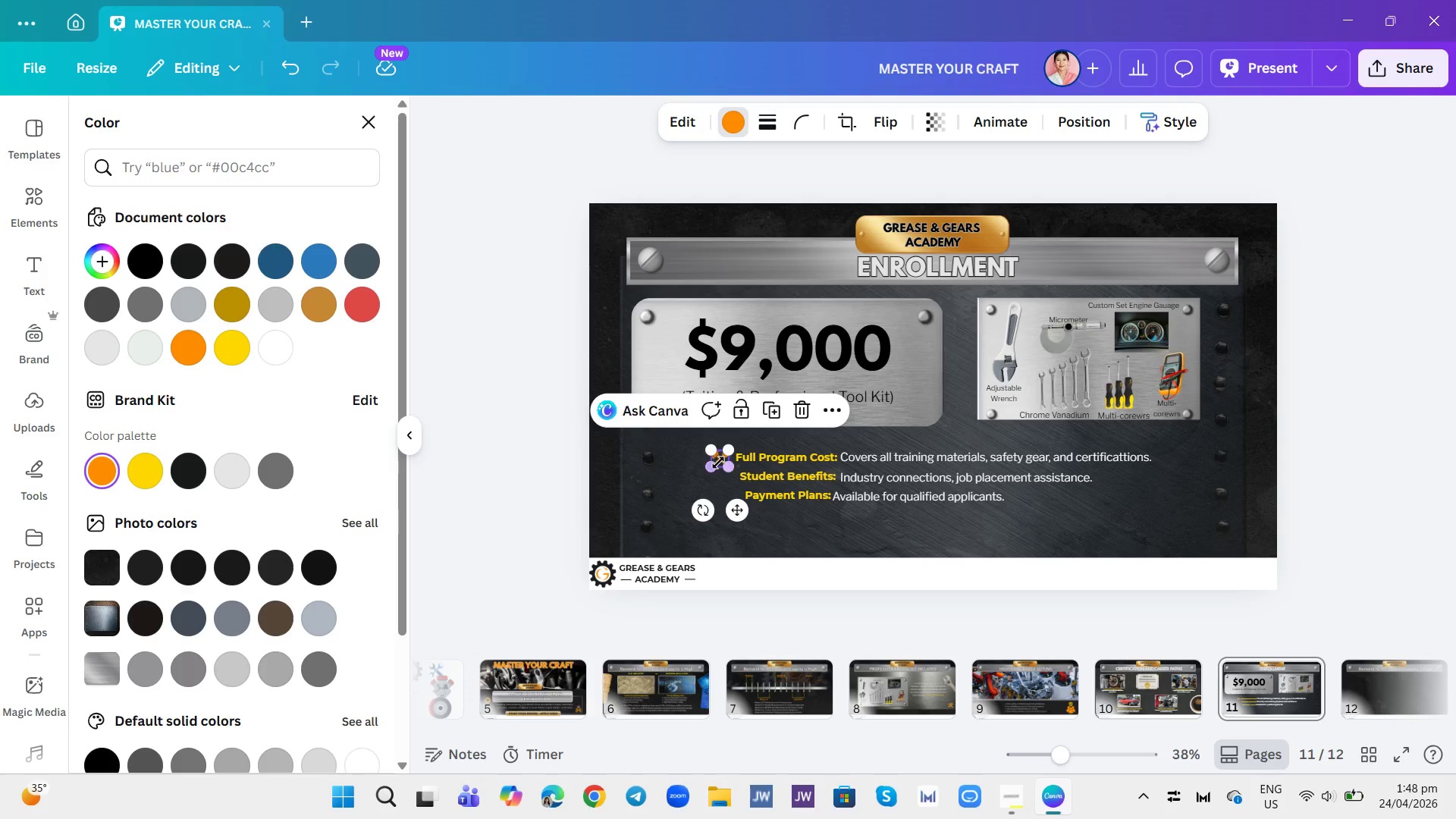 
left_click_drag(start_coordinate=[714, 472], to_coordinate=[719, 466])
 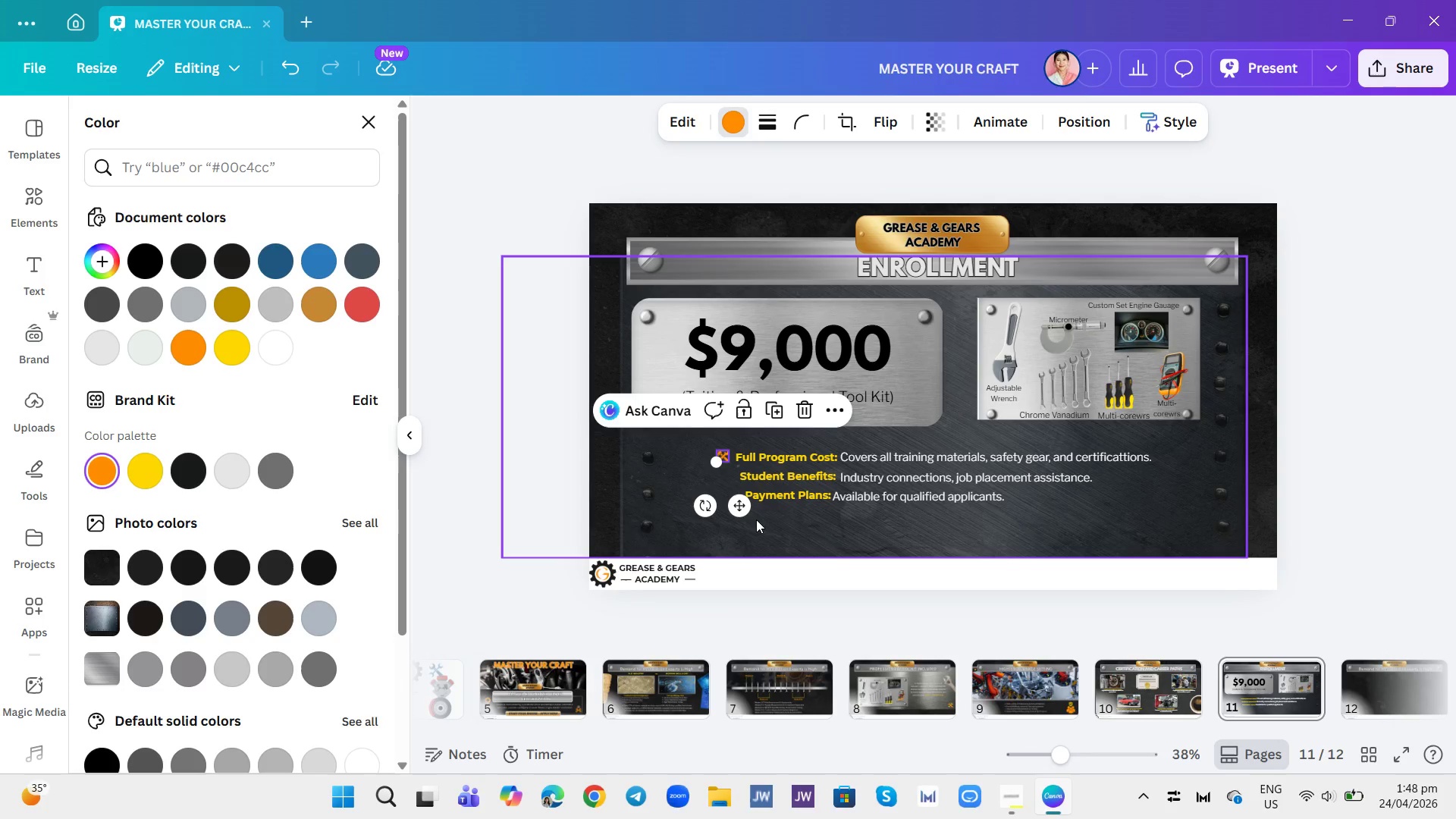 
left_click([756, 519])
 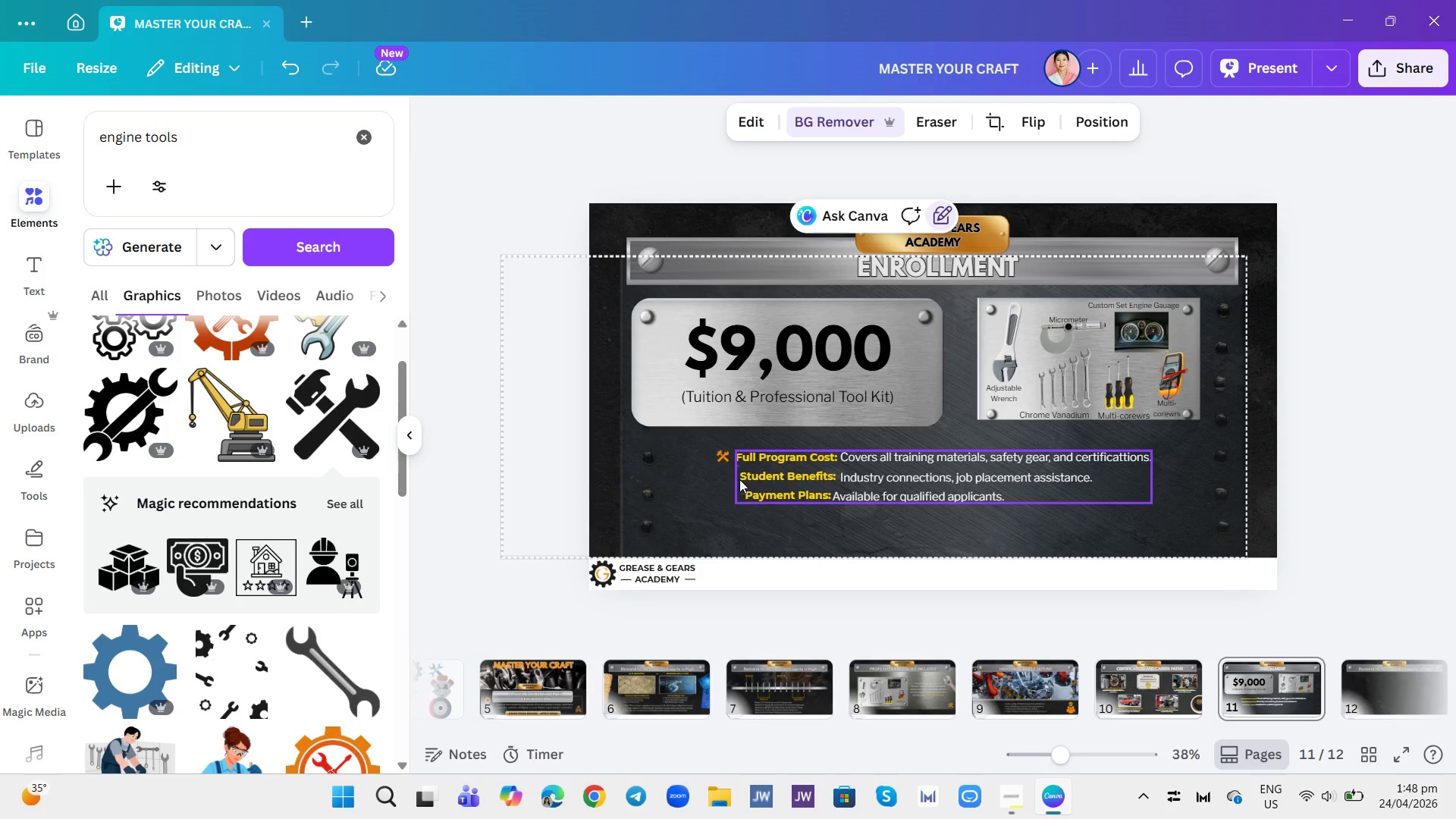 
left_click([722, 459])
 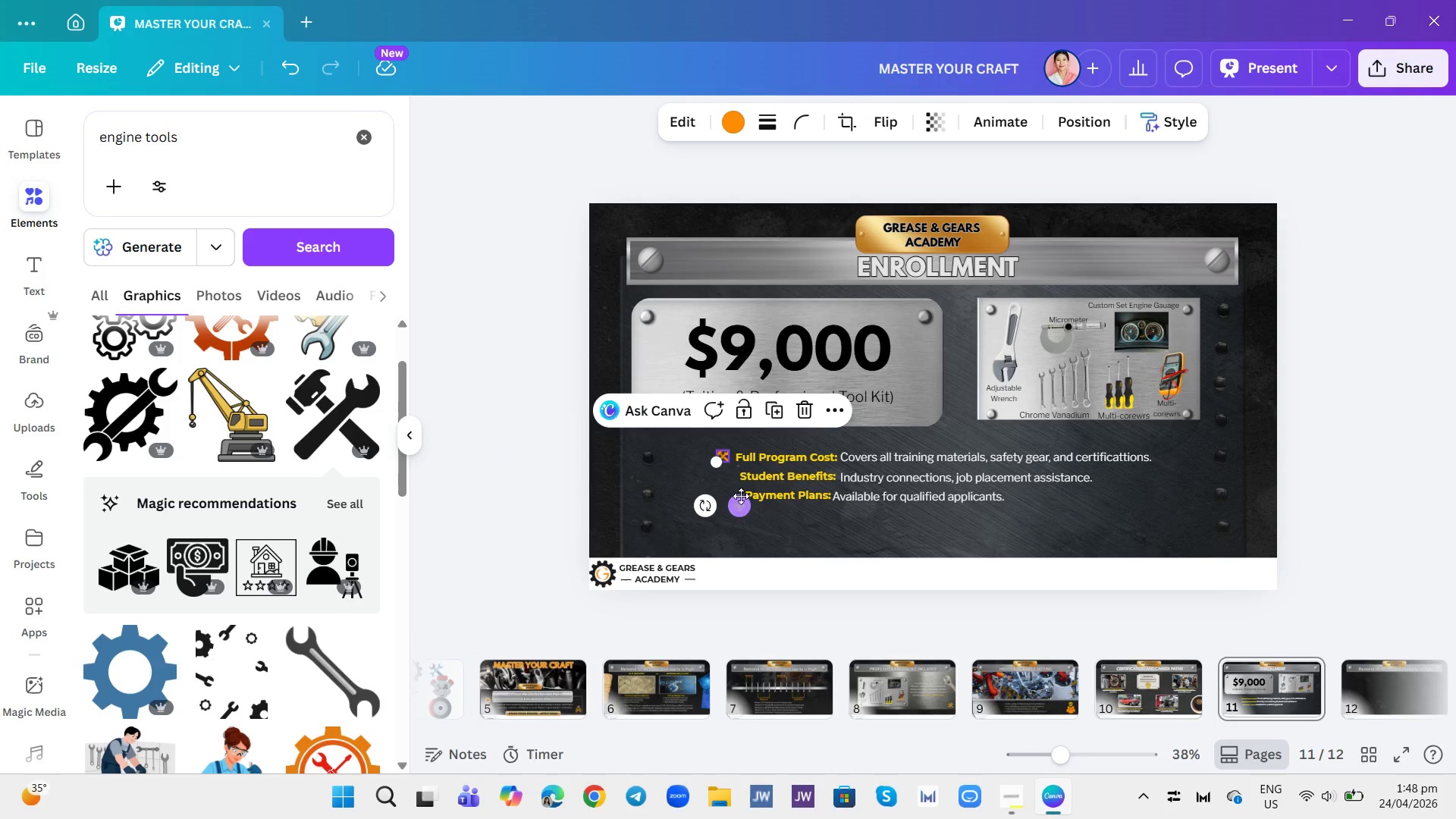 
left_click_drag(start_coordinate=[740, 497], to_coordinate=[748, 501])
 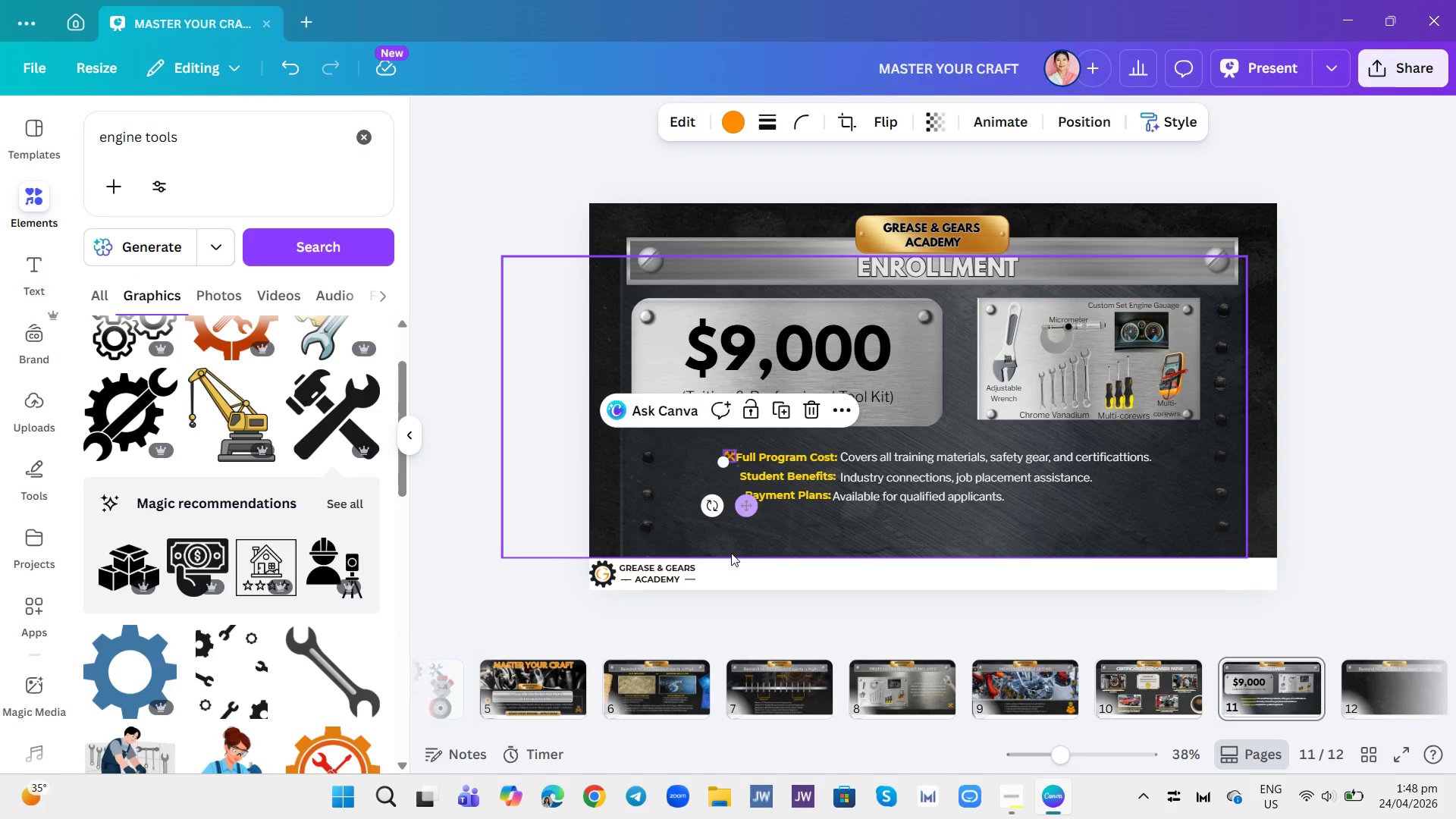 
left_click_drag(start_coordinate=[743, 505], to_coordinate=[738, 507])
 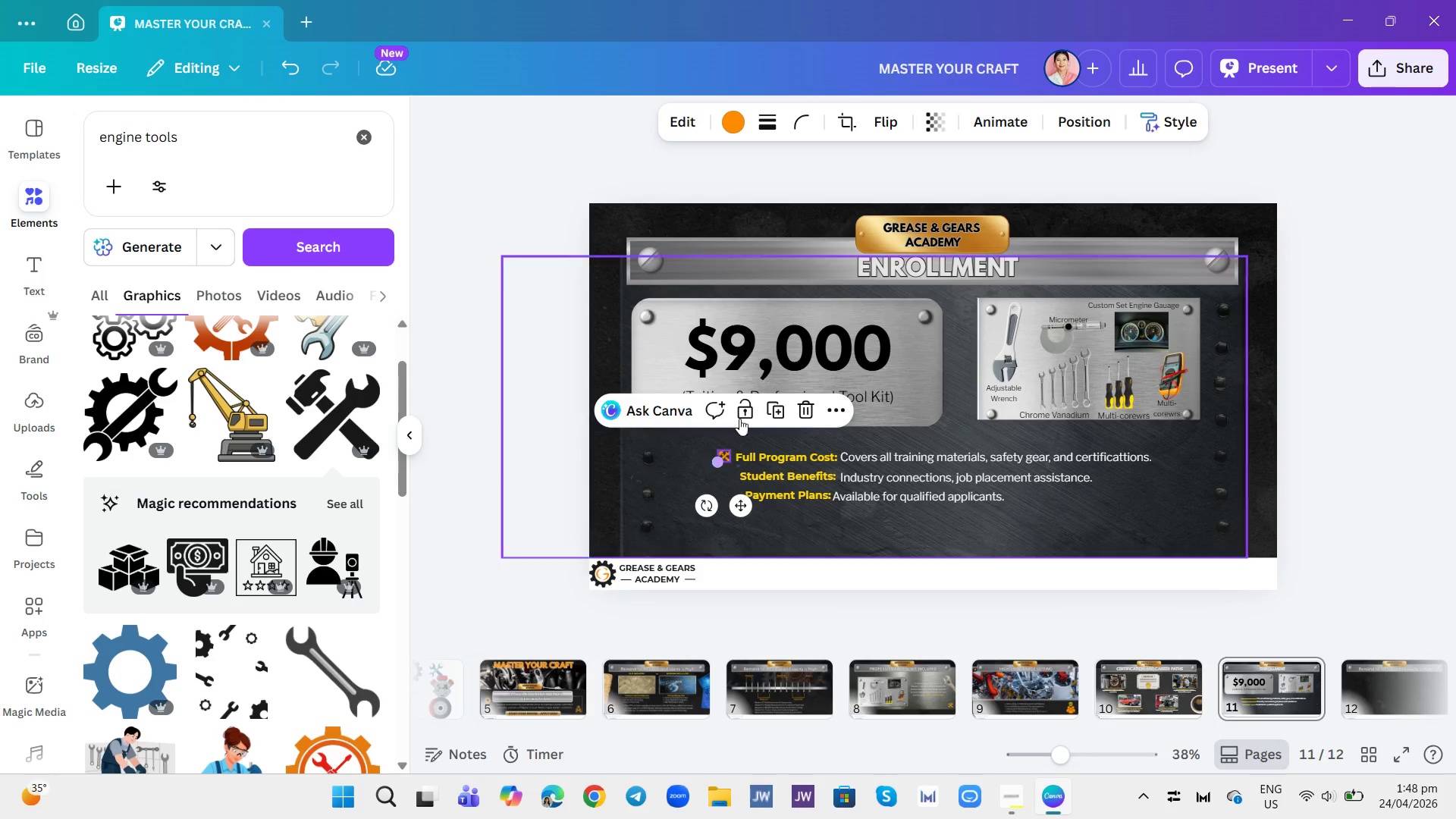 
left_click([767, 403])
 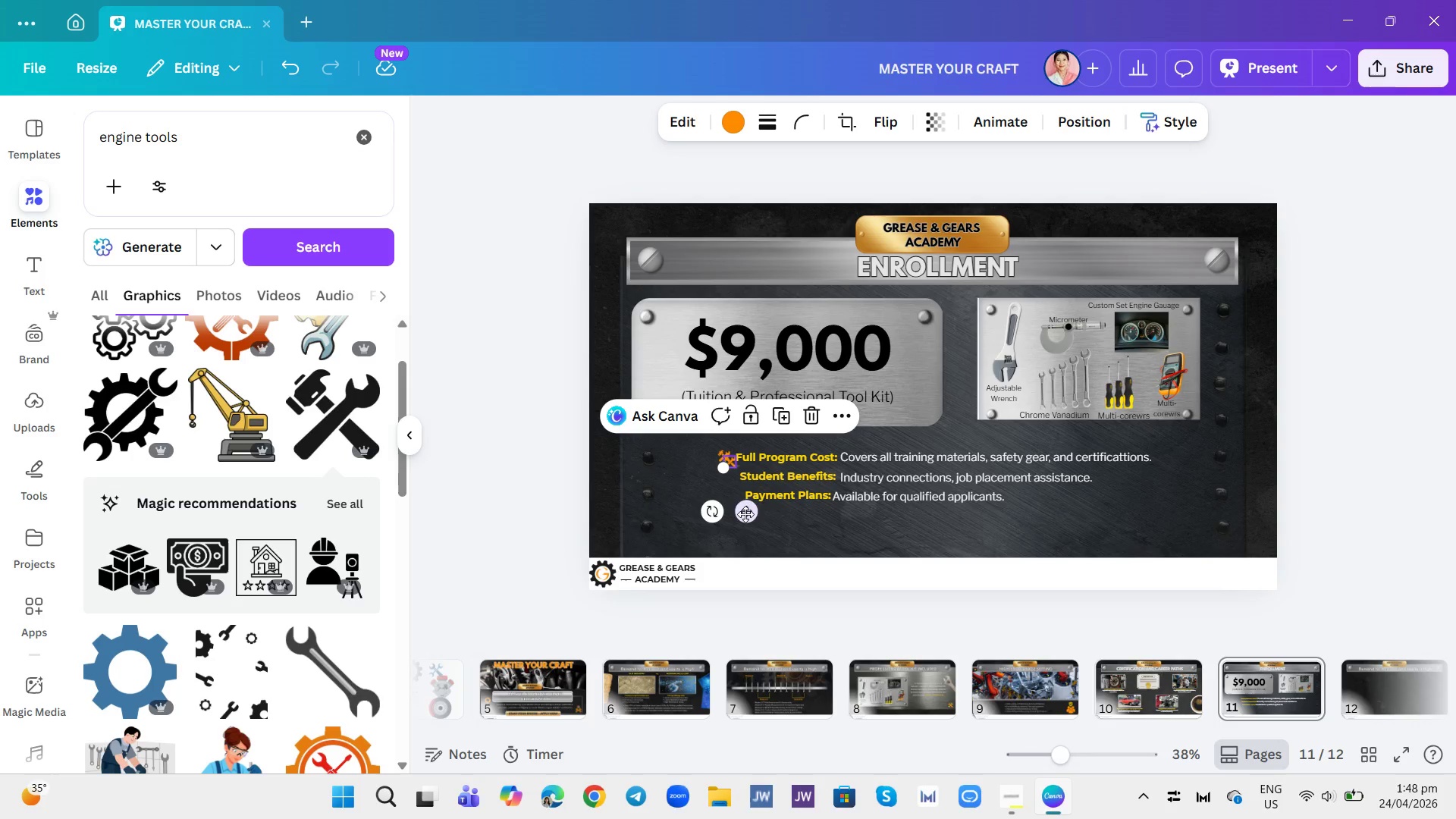 
left_click_drag(start_coordinate=[747, 512], to_coordinate=[741, 527])
 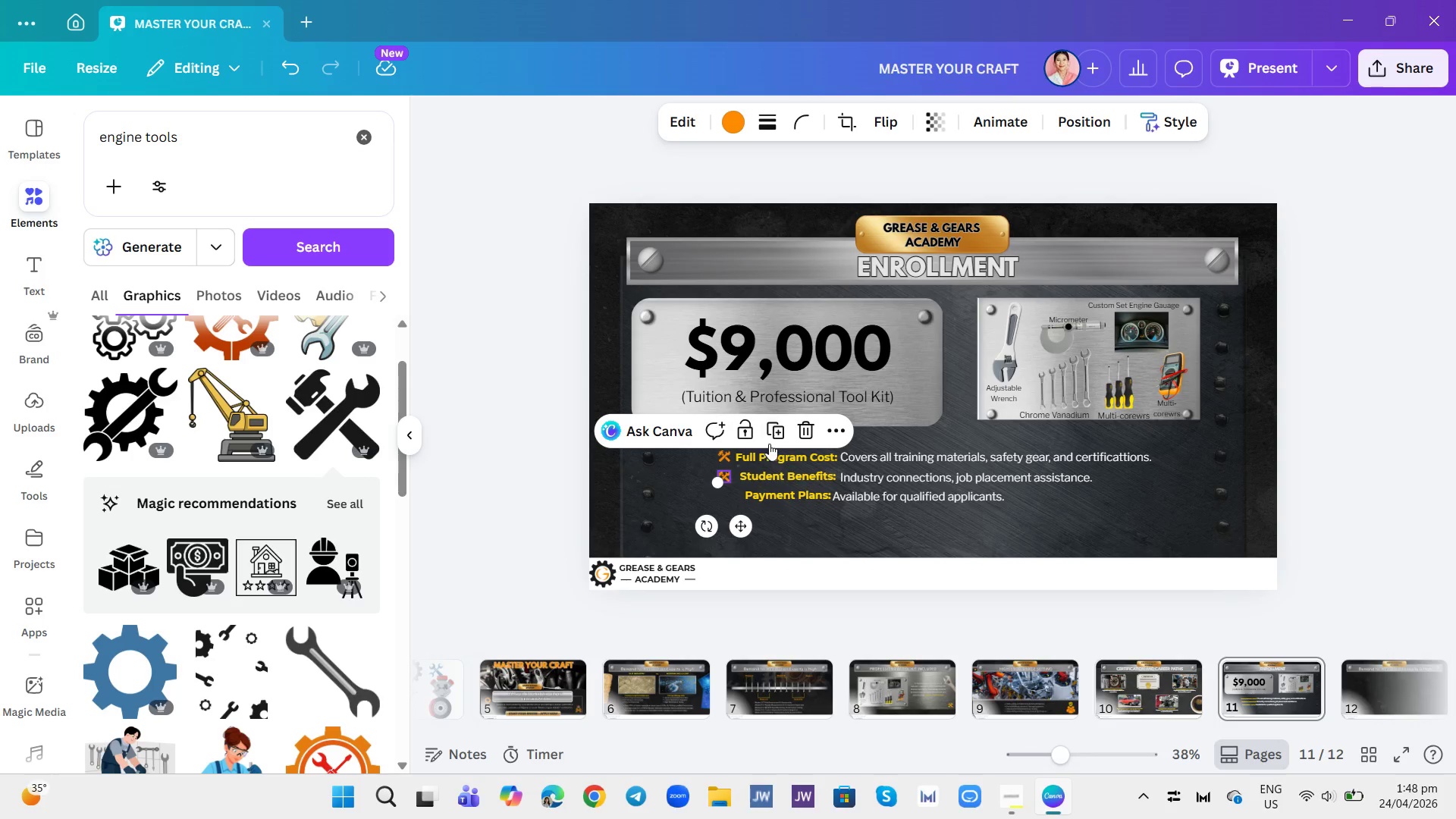 
left_click([772, 440])
 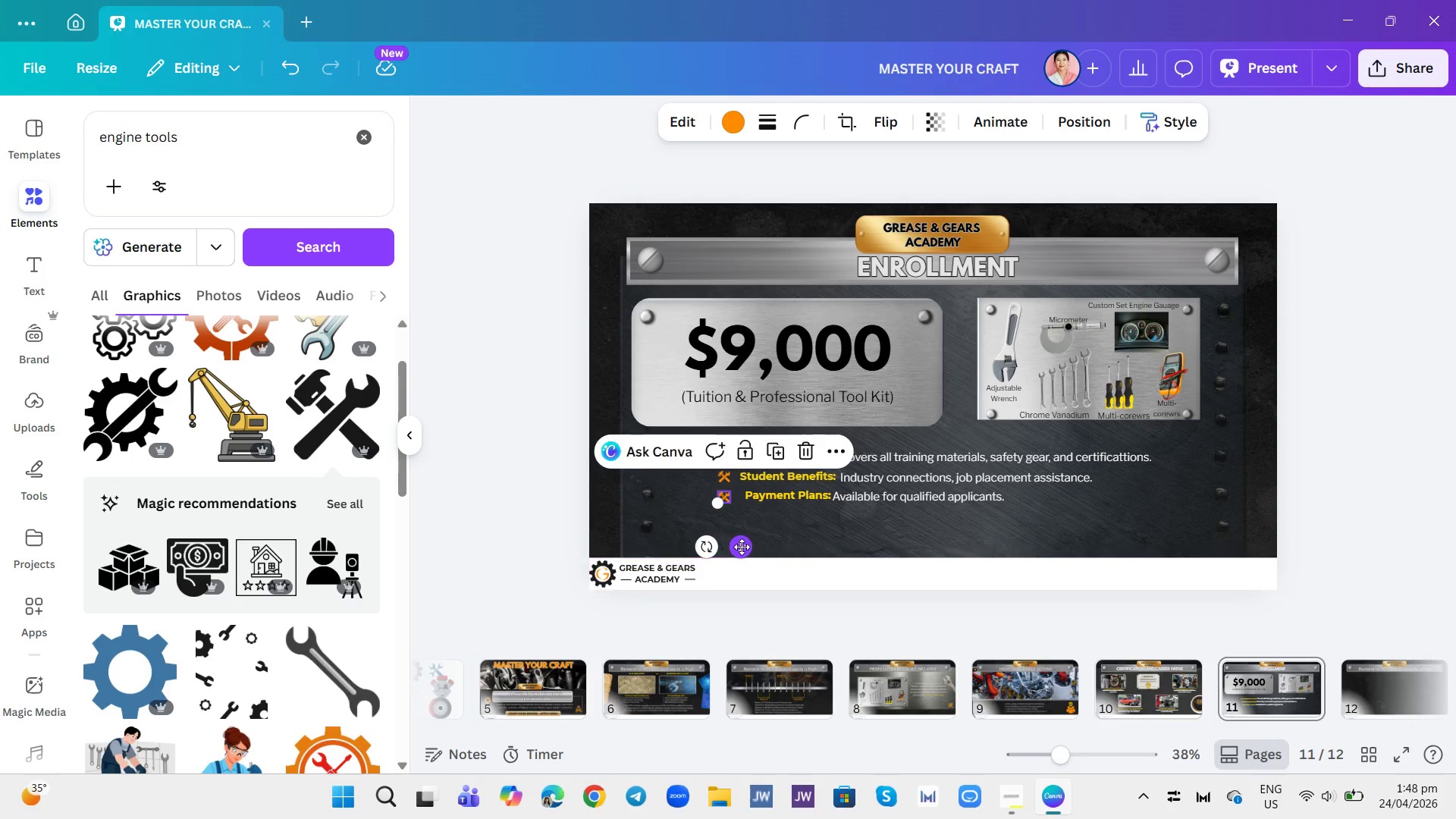 
left_click([743, 545])
 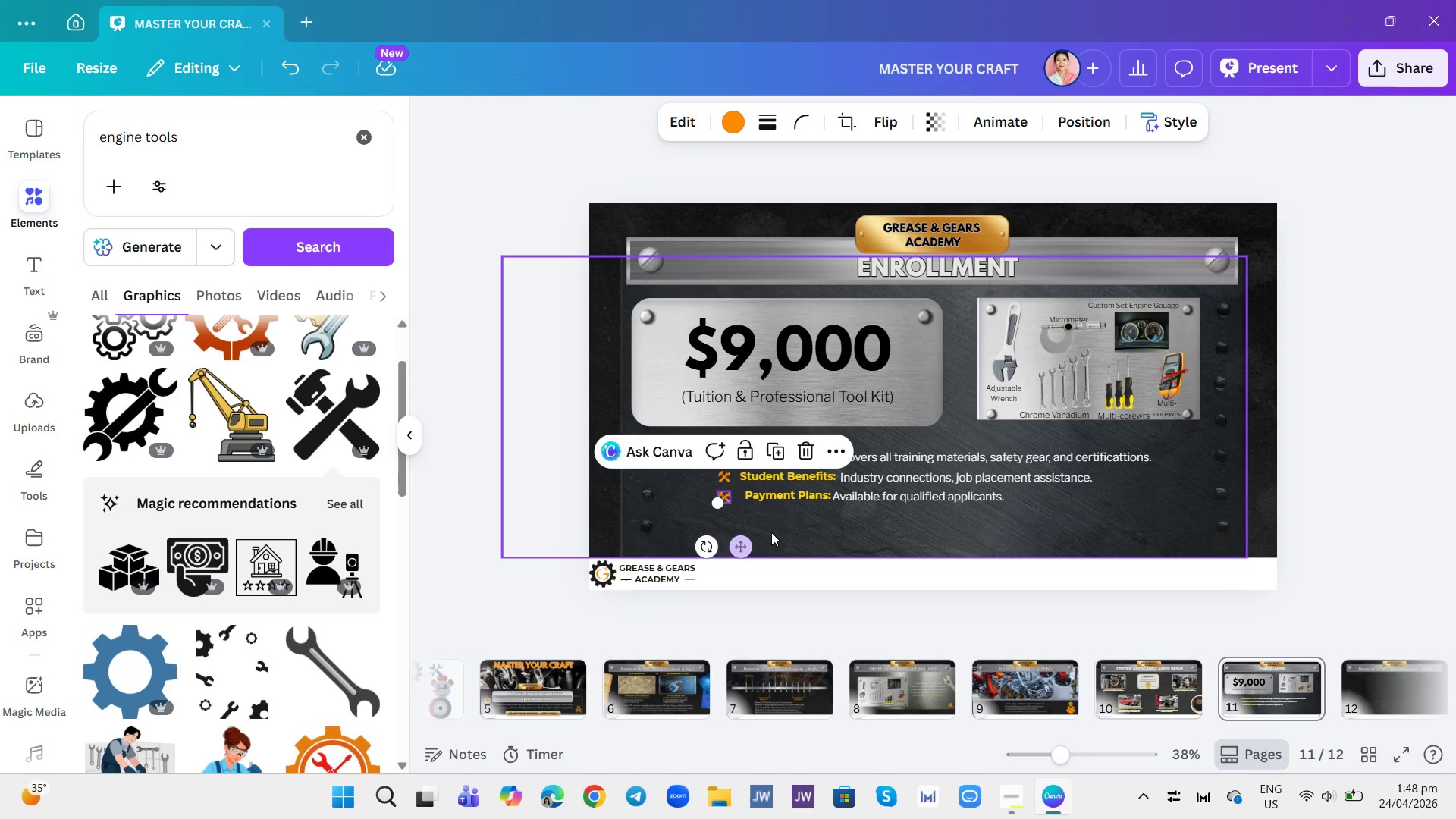 
left_click([773, 531])
 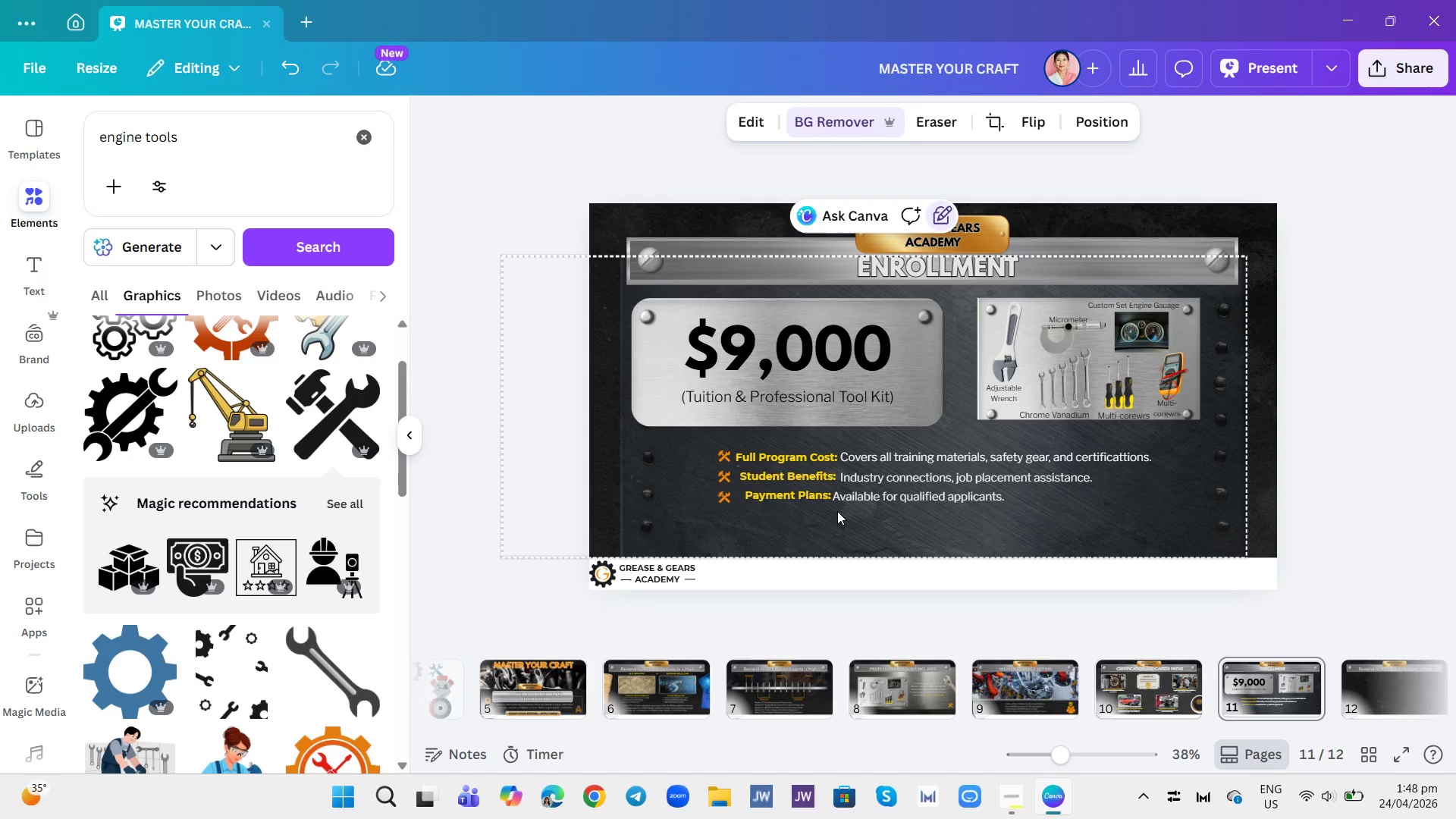 
left_click([769, 473])
 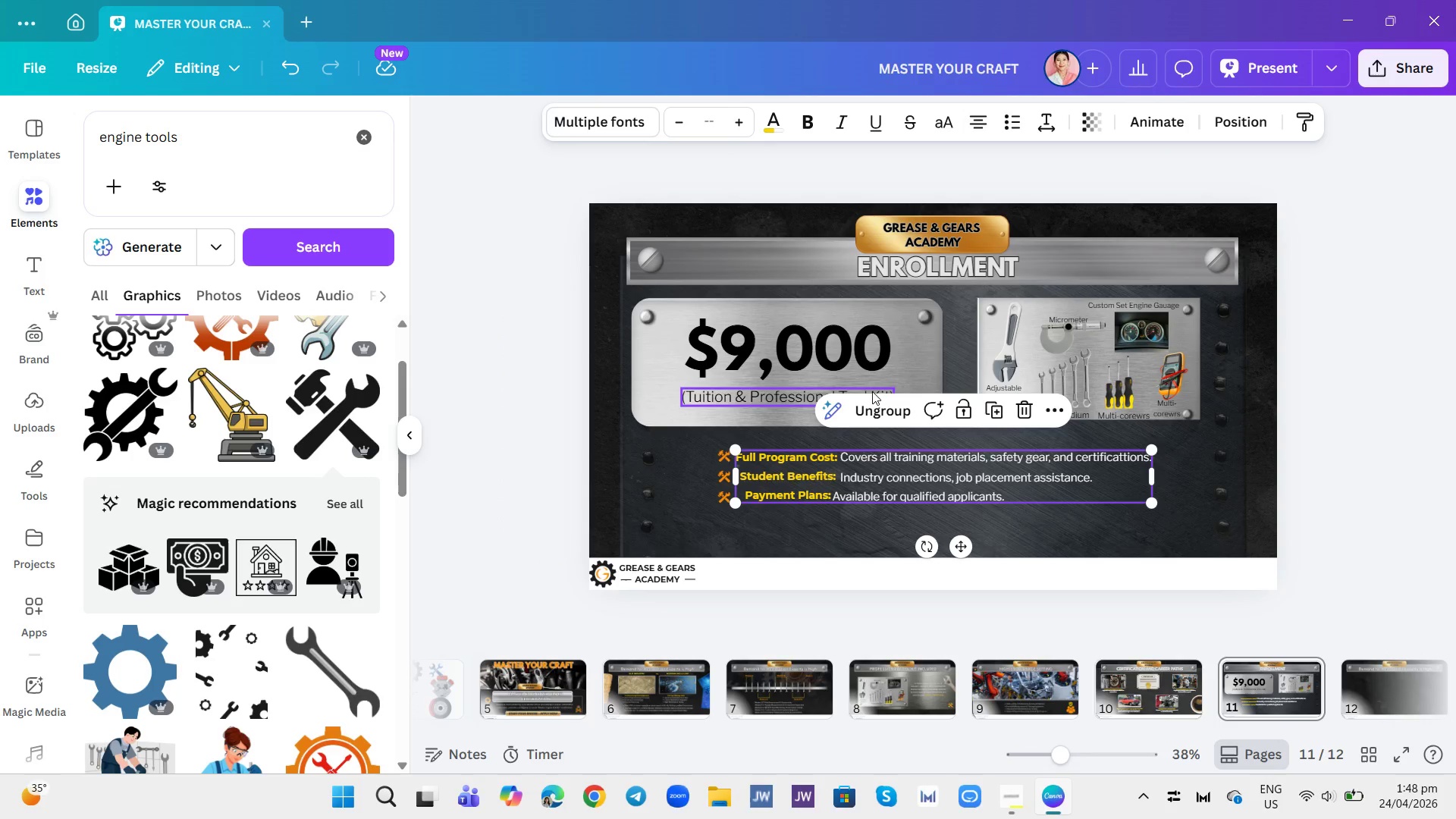 
left_click([871, 407])
 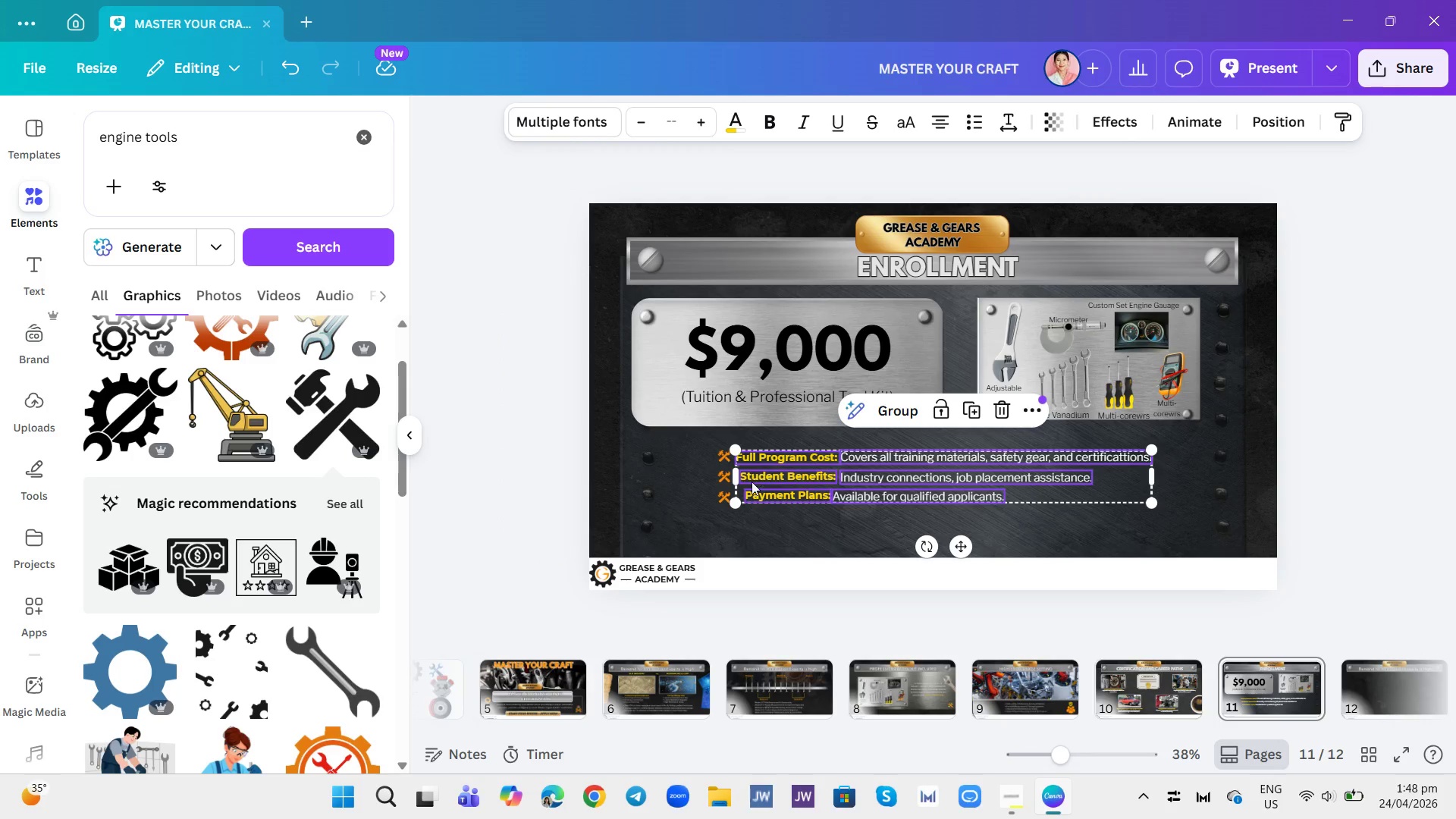 
left_click([748, 492])
 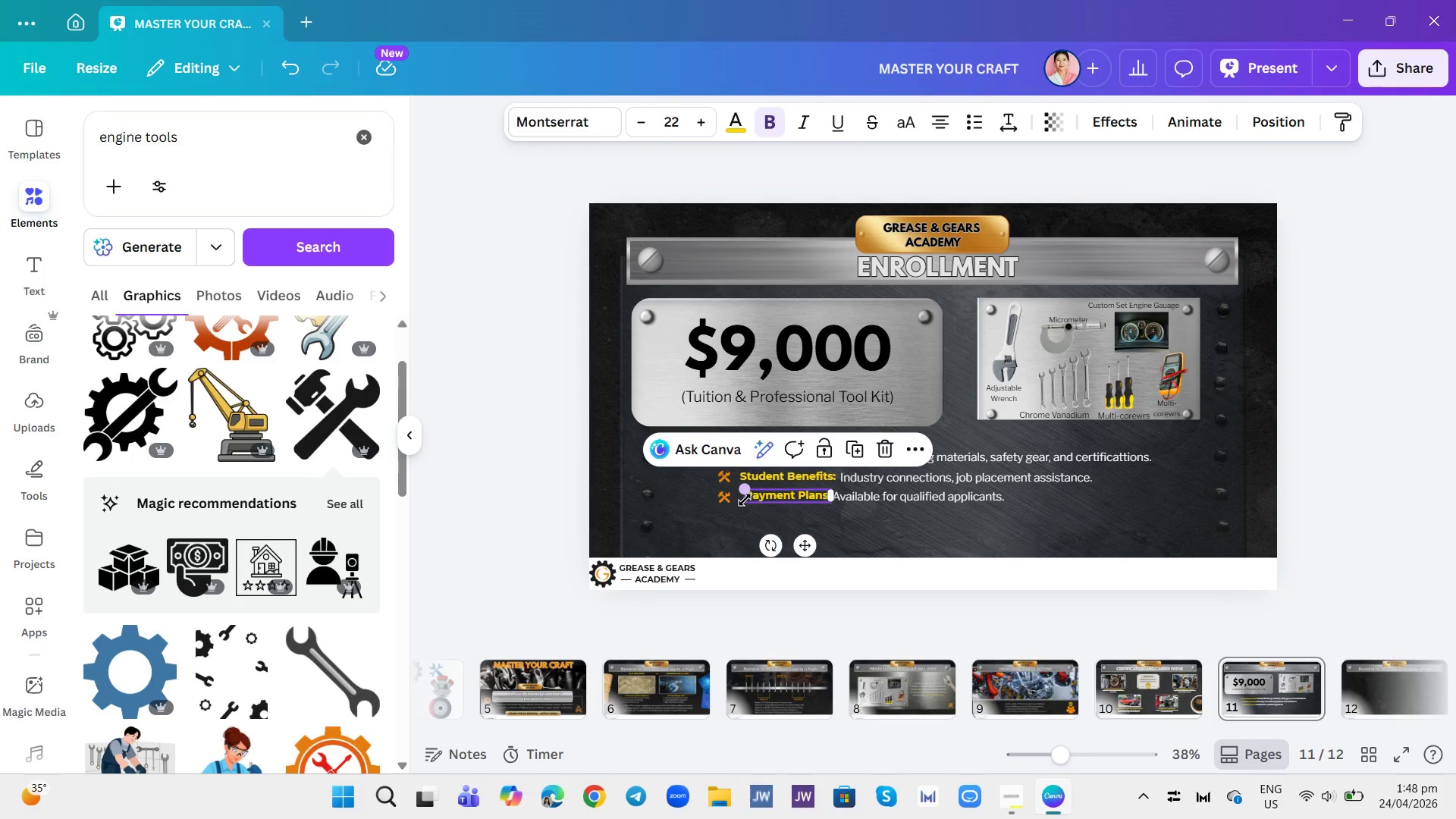 
double_click([742, 504])
 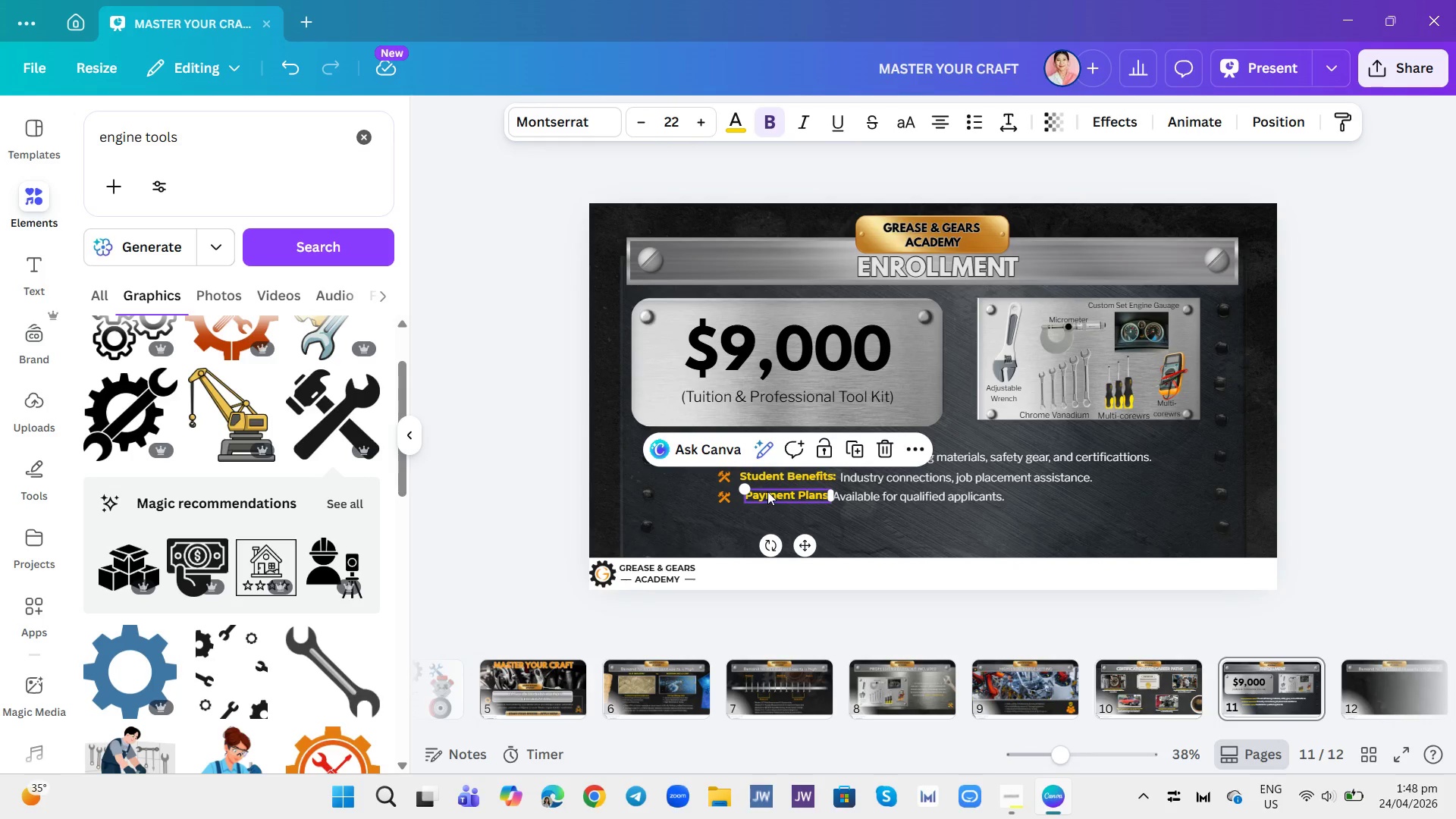 
left_click([767, 491])
 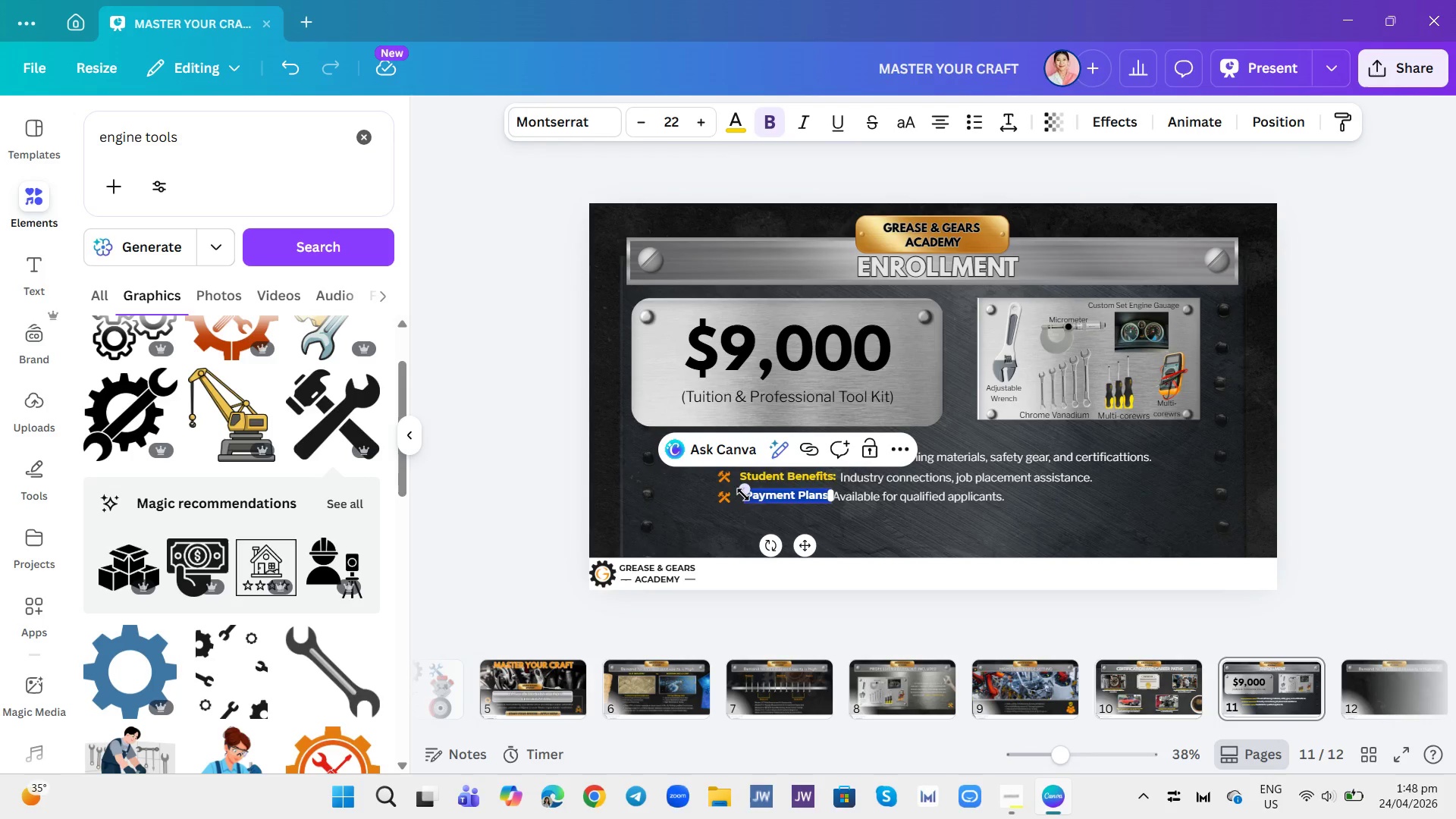 
left_click([711, 513])
 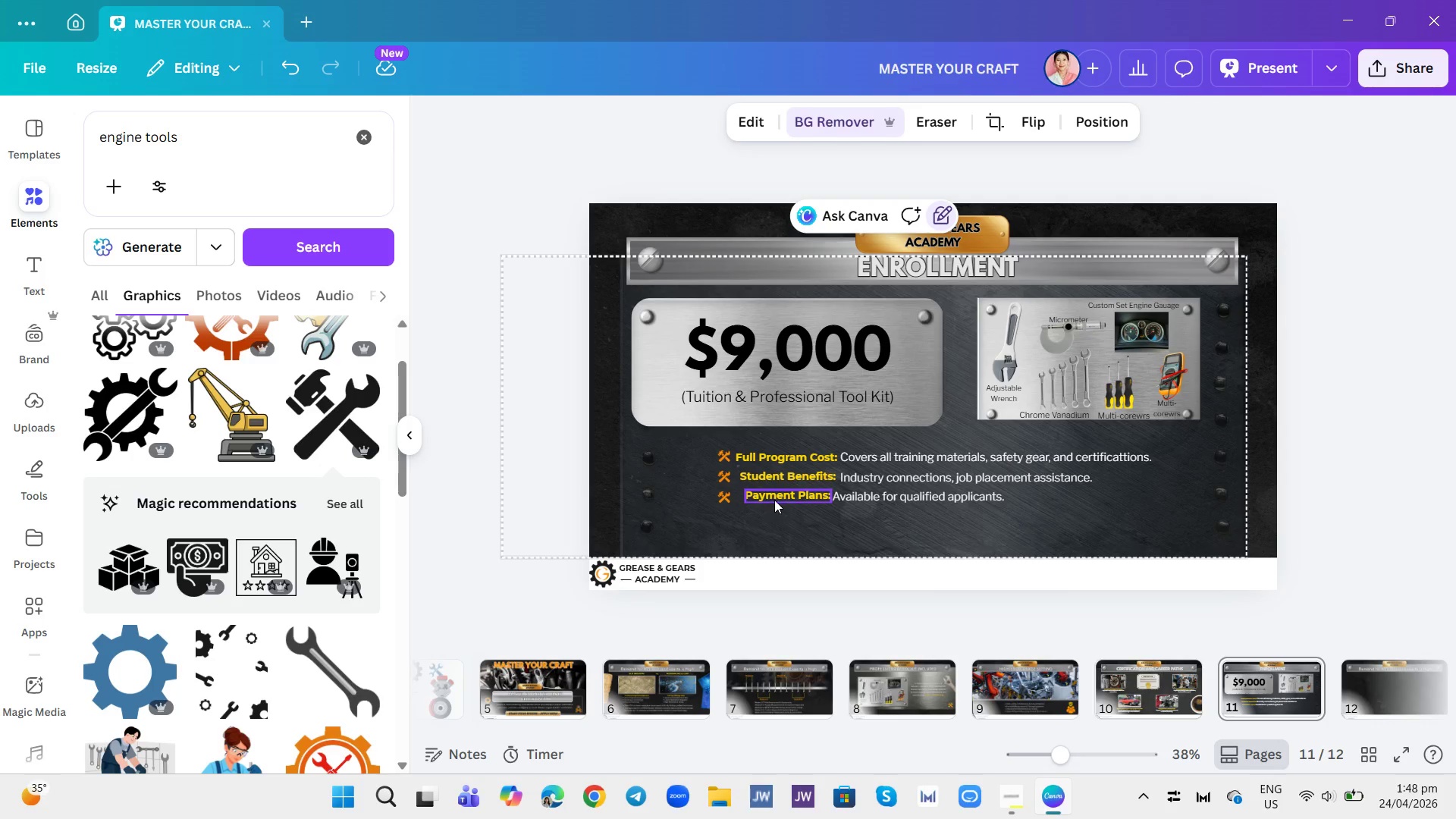 
left_click([783, 488])
 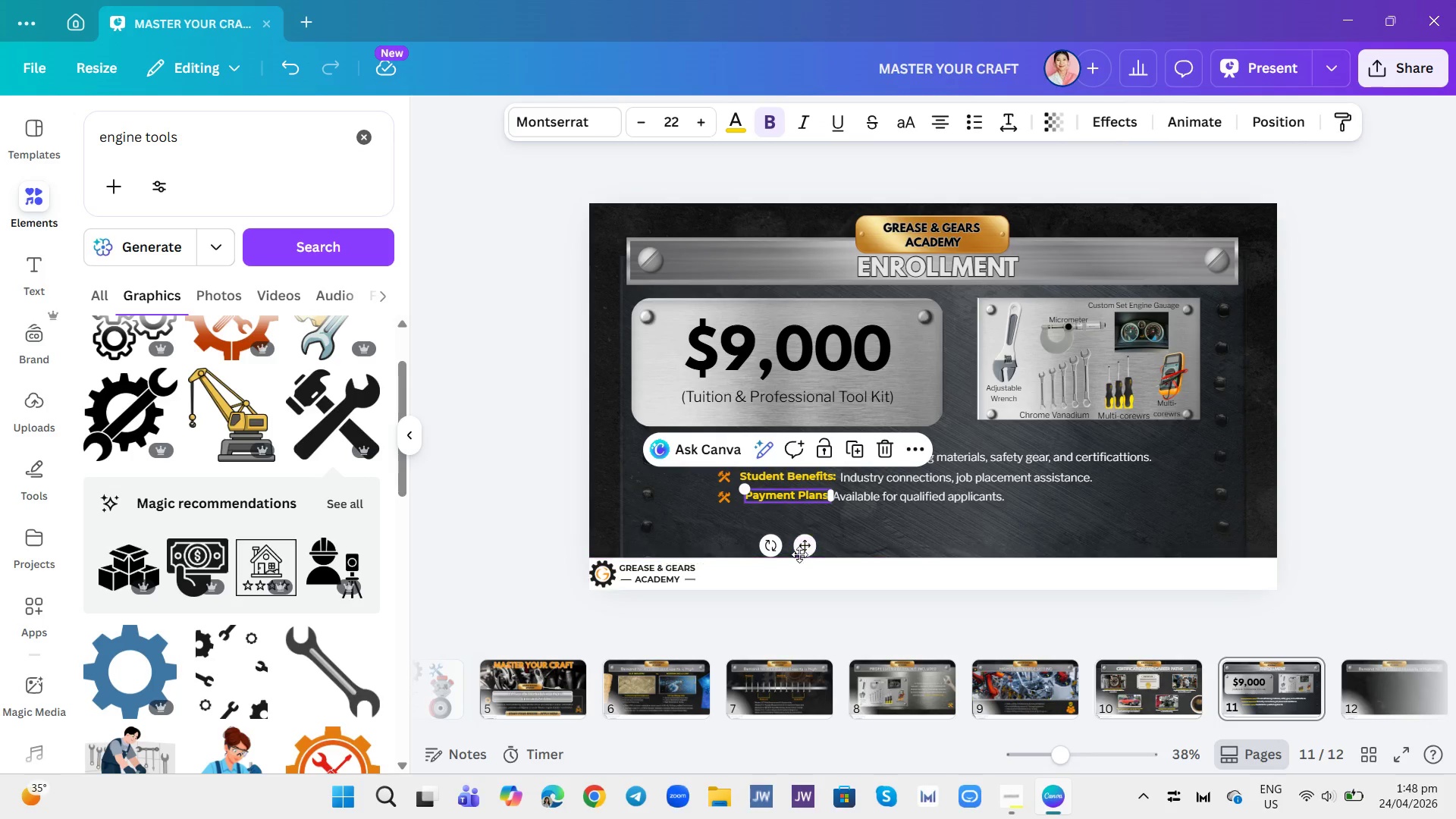 
left_click_drag(start_coordinate=[802, 548], to_coordinate=[798, 548])
 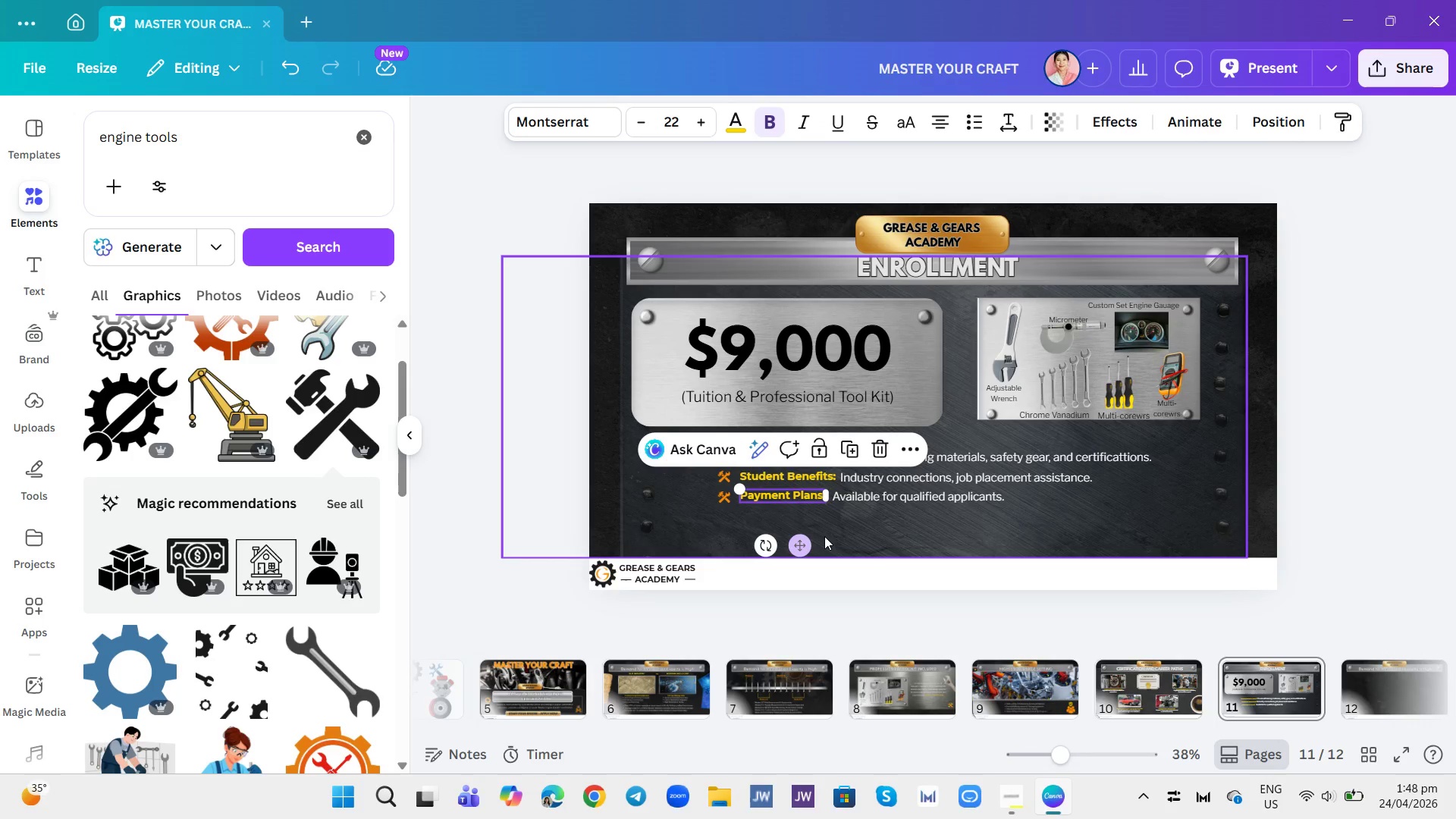 
left_click([824, 536])
 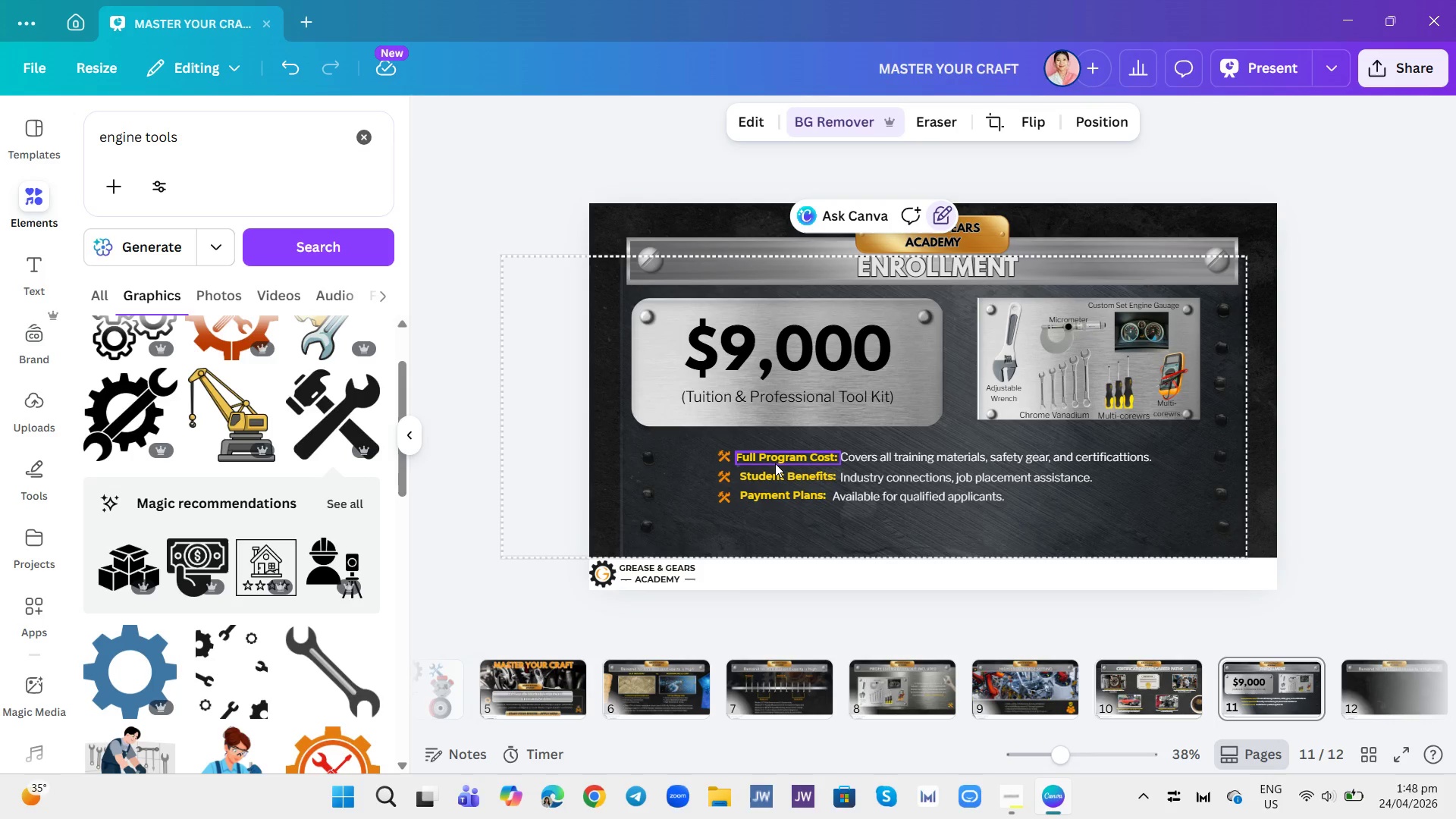 
left_click([775, 463])
 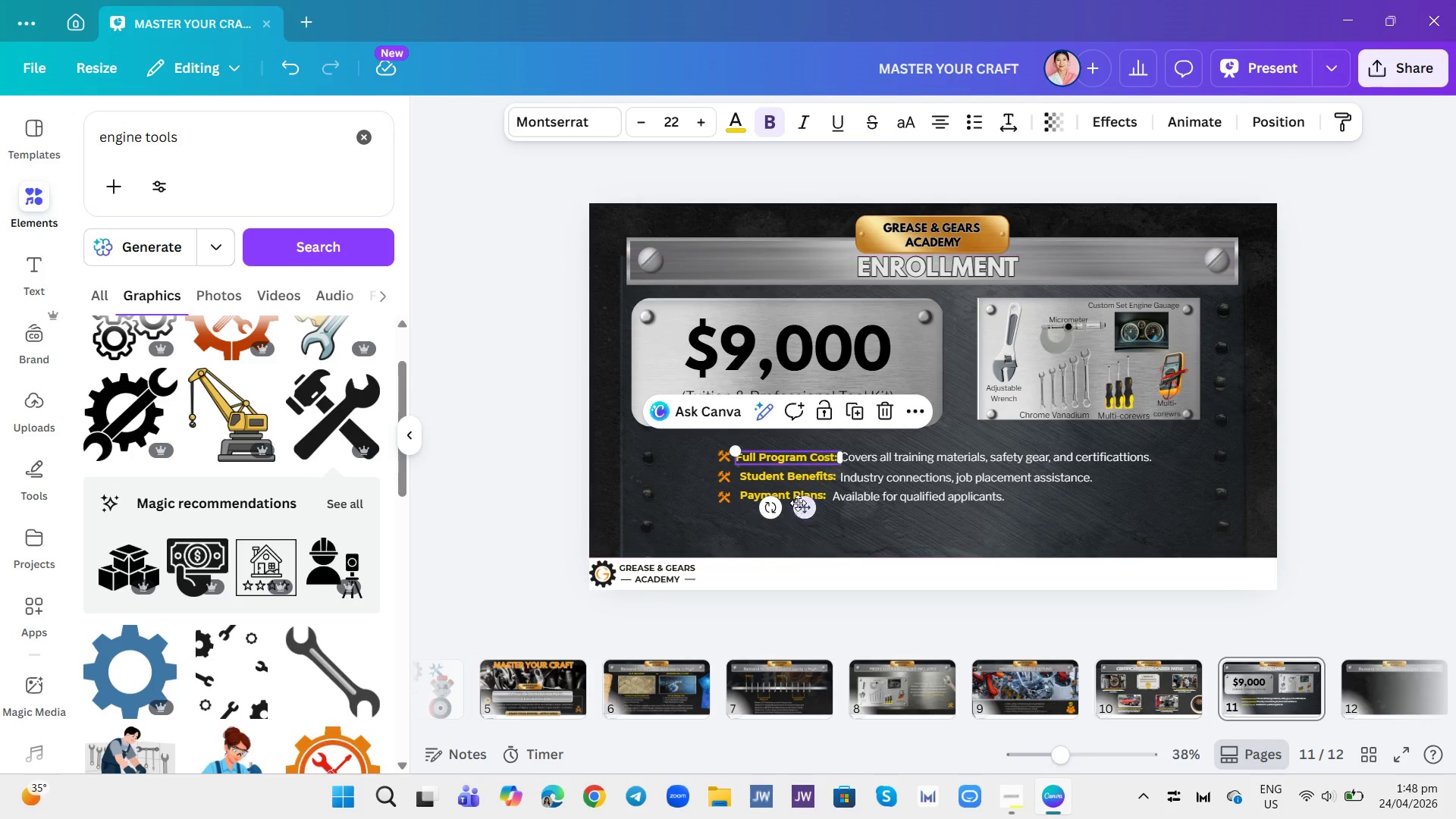 
left_click_drag(start_coordinate=[798, 503], to_coordinate=[802, 503])
 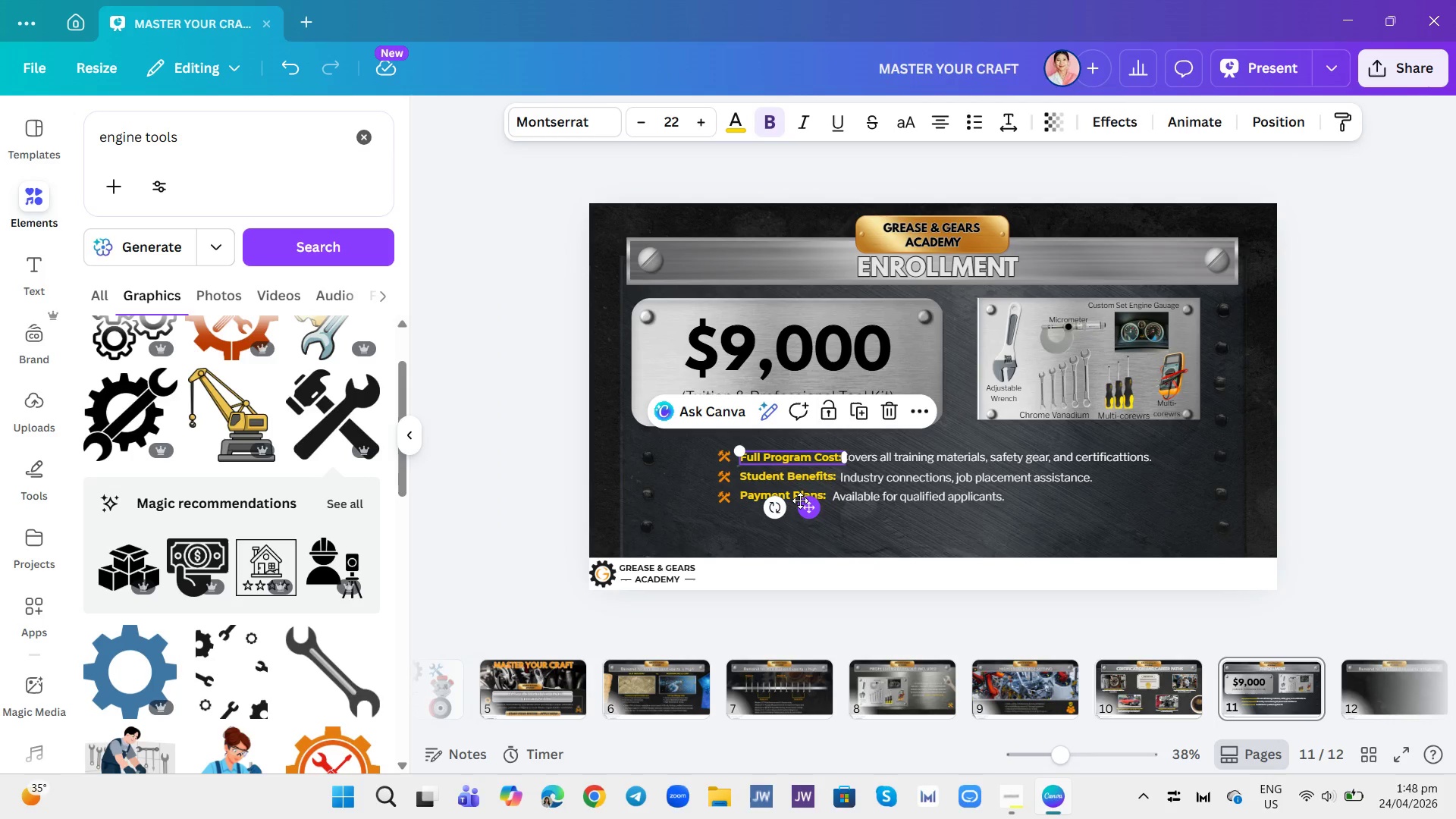 
double_click([800, 501])
 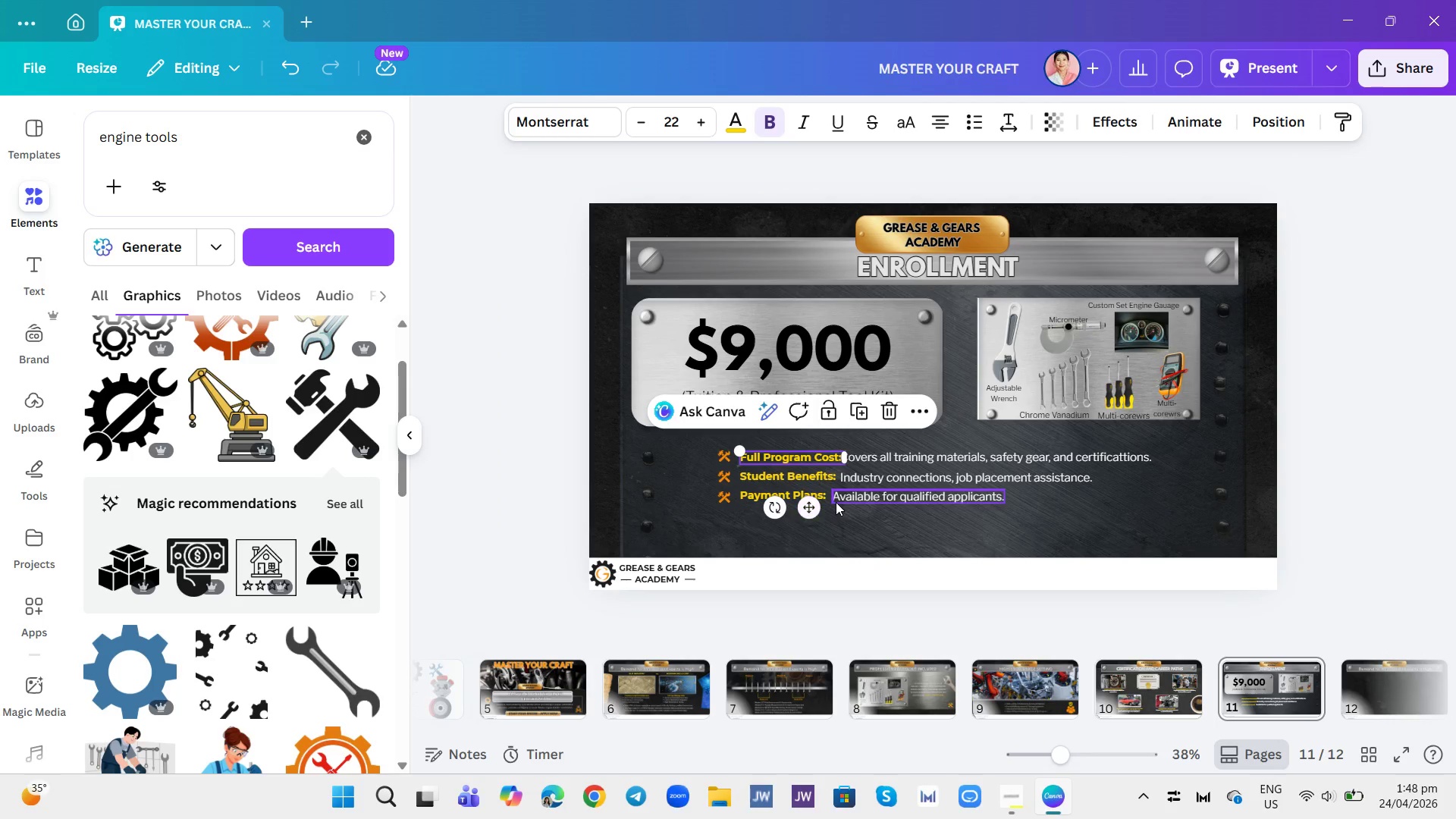 
left_click([836, 502])
 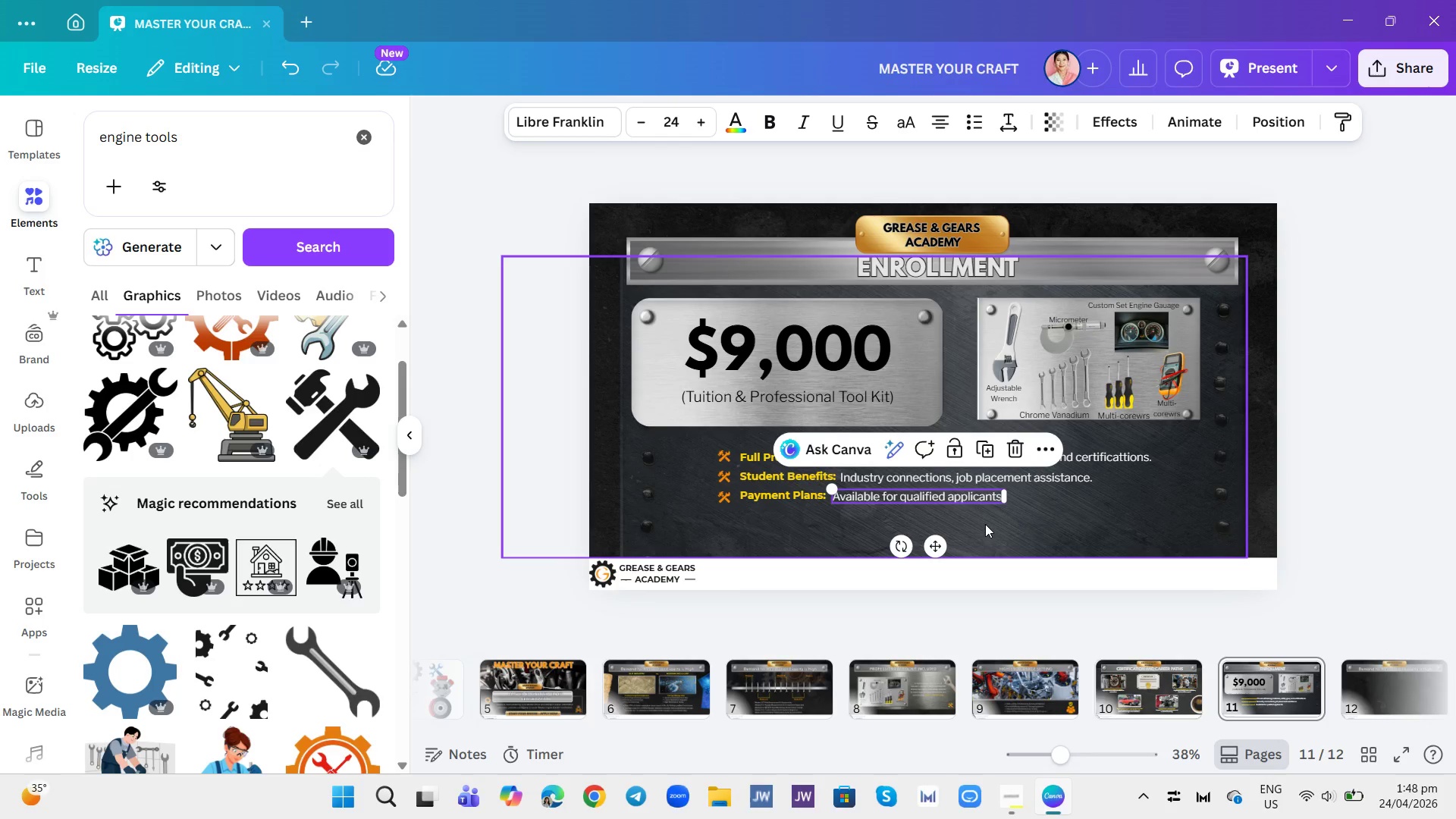 
left_click([985, 524])
 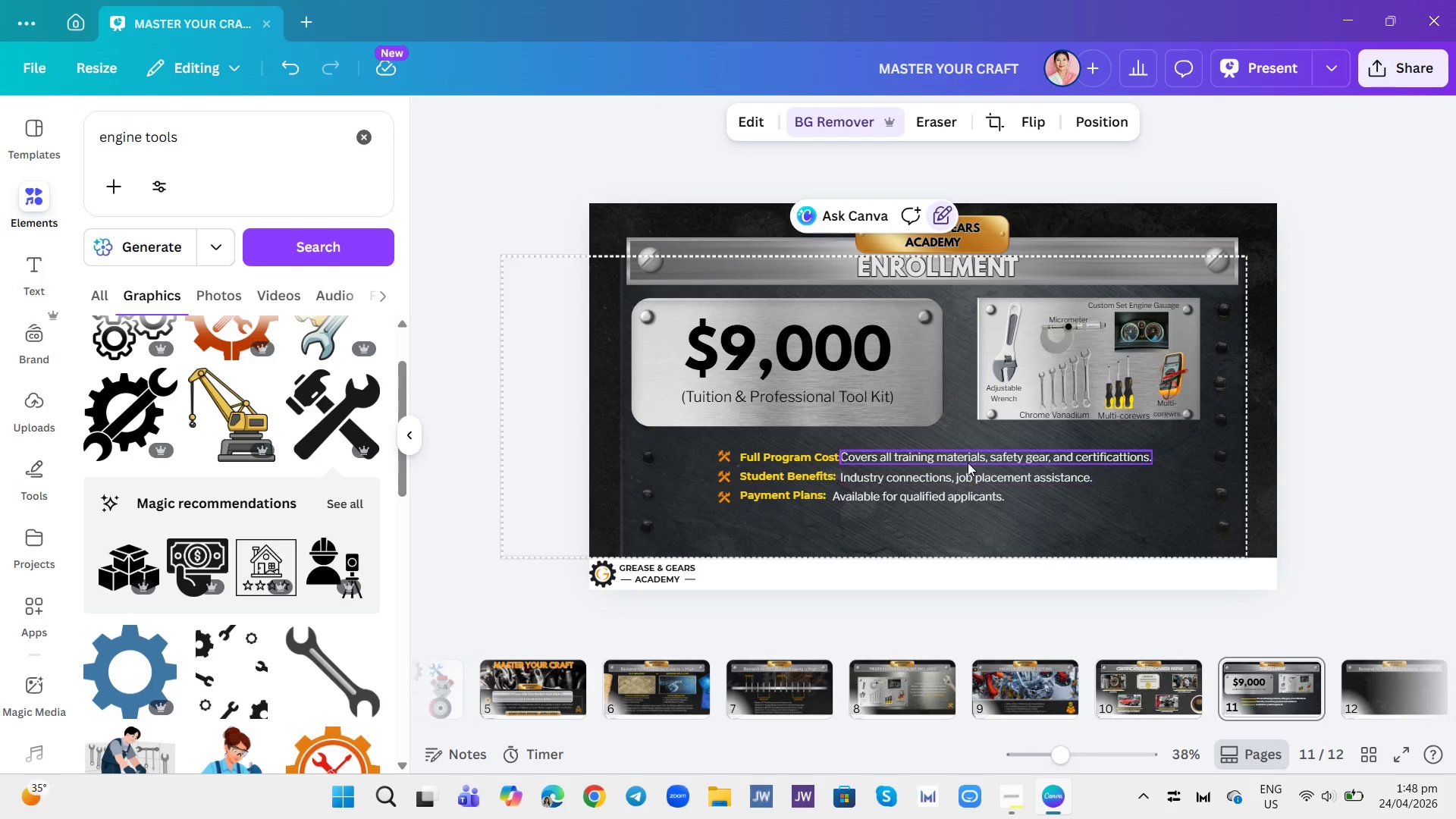 
left_click([968, 463])
 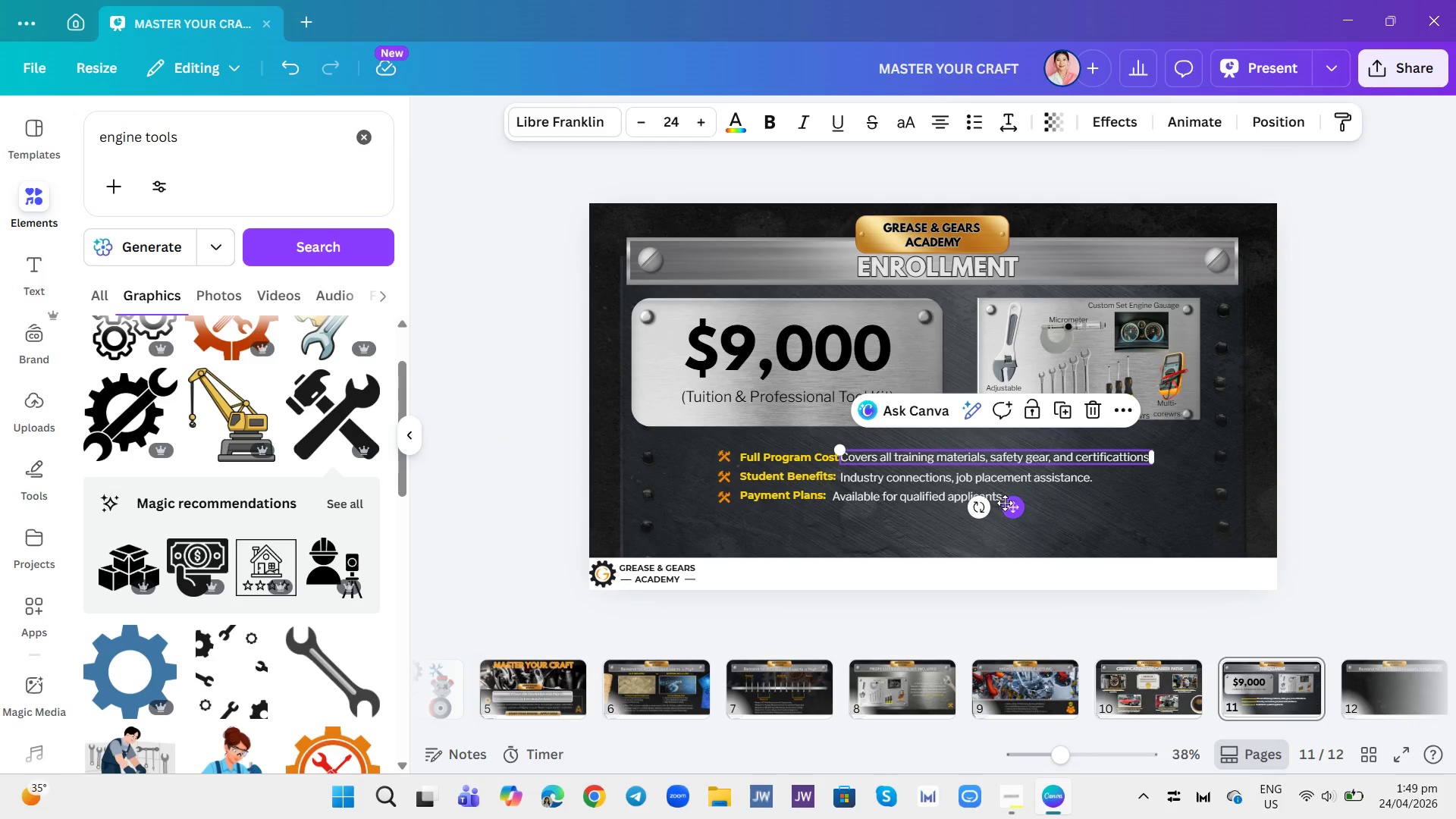 
left_click_drag(start_coordinate=[1013, 503], to_coordinate=[1021, 506])
 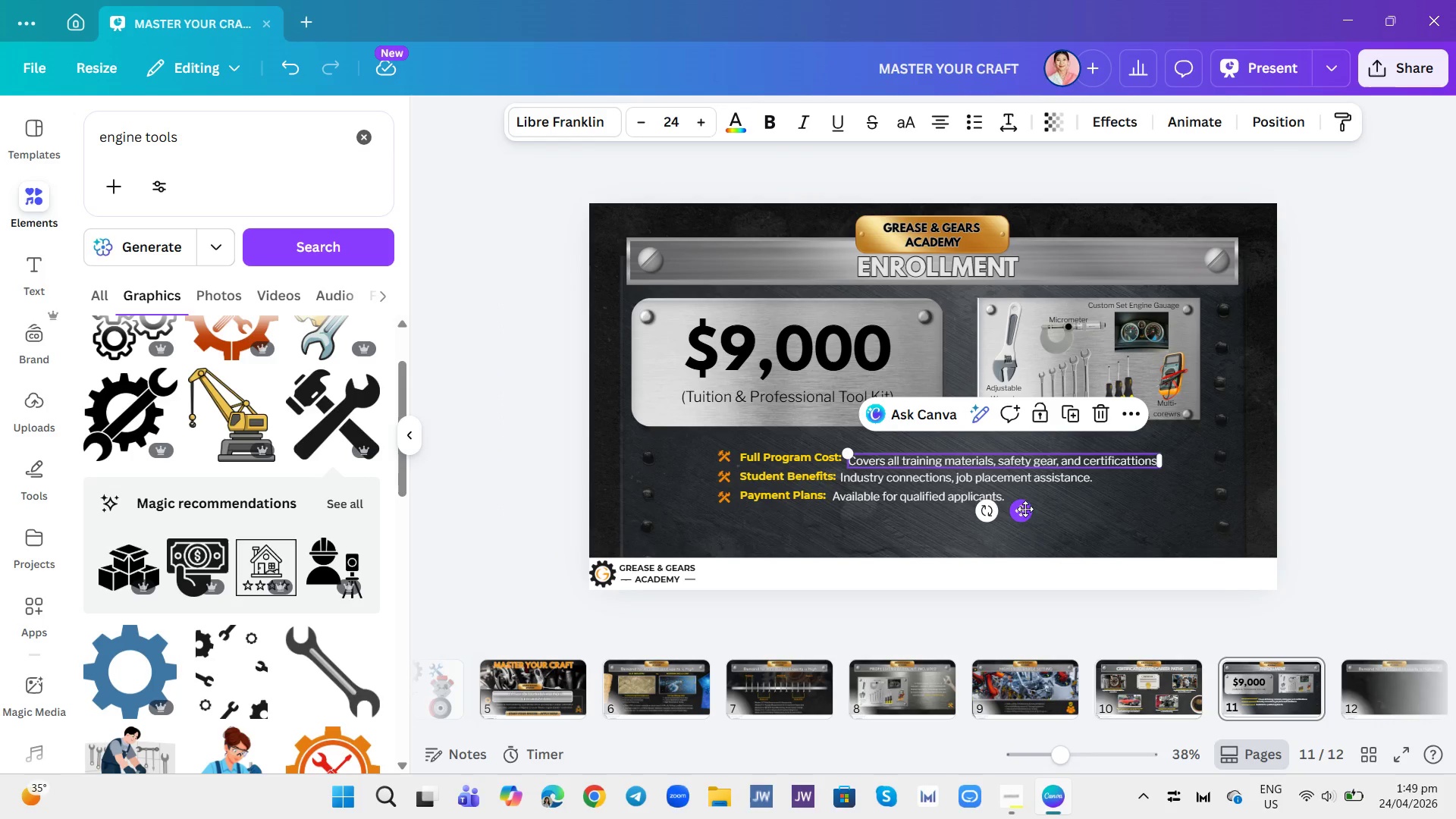 
left_click_drag(start_coordinate=[1029, 516], to_coordinate=[1025, 513])
 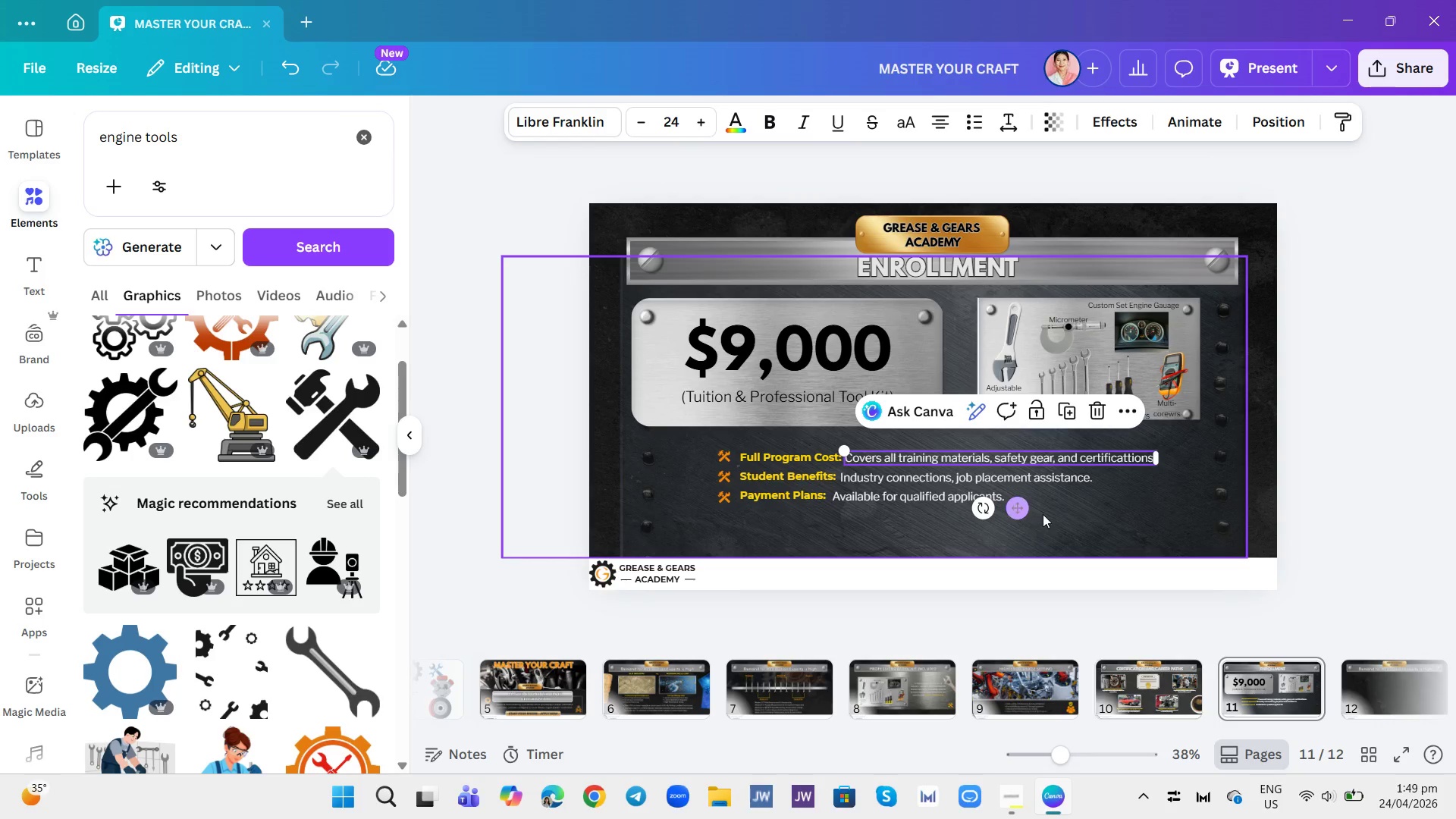 
left_click([1045, 513])
 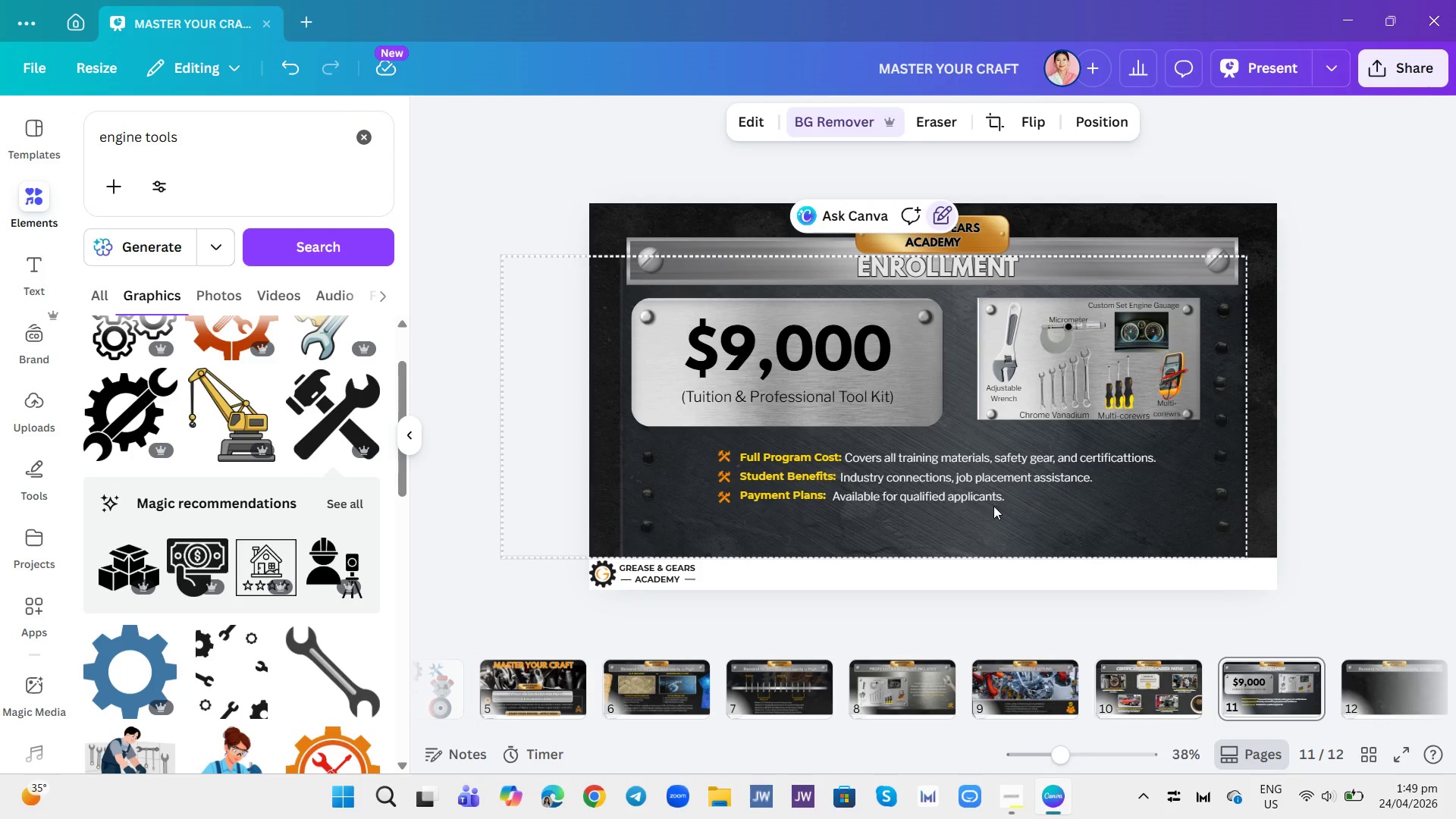 
left_click([977, 498])
 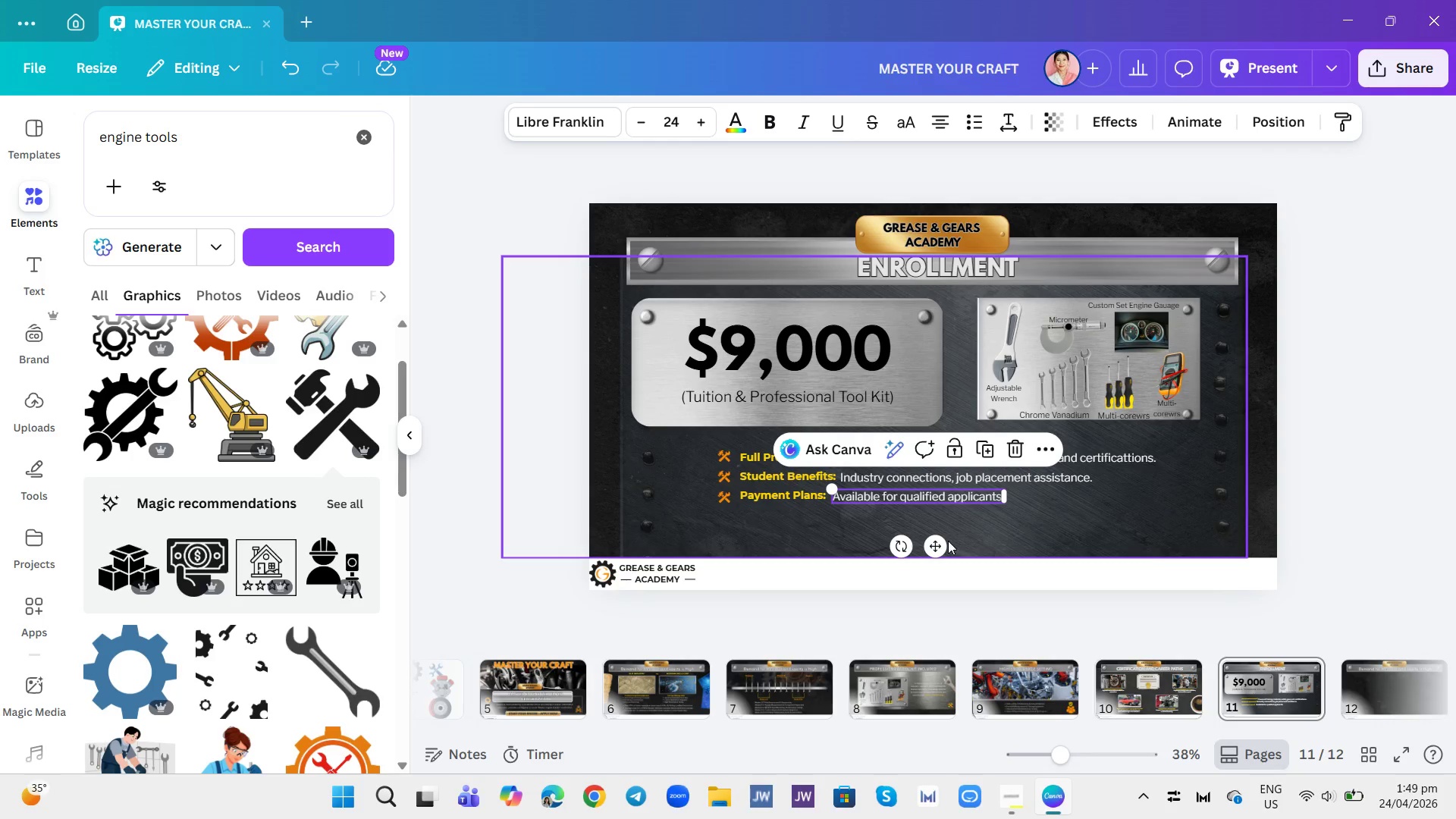 
left_click_drag(start_coordinate=[943, 544], to_coordinate=[939, 544])
 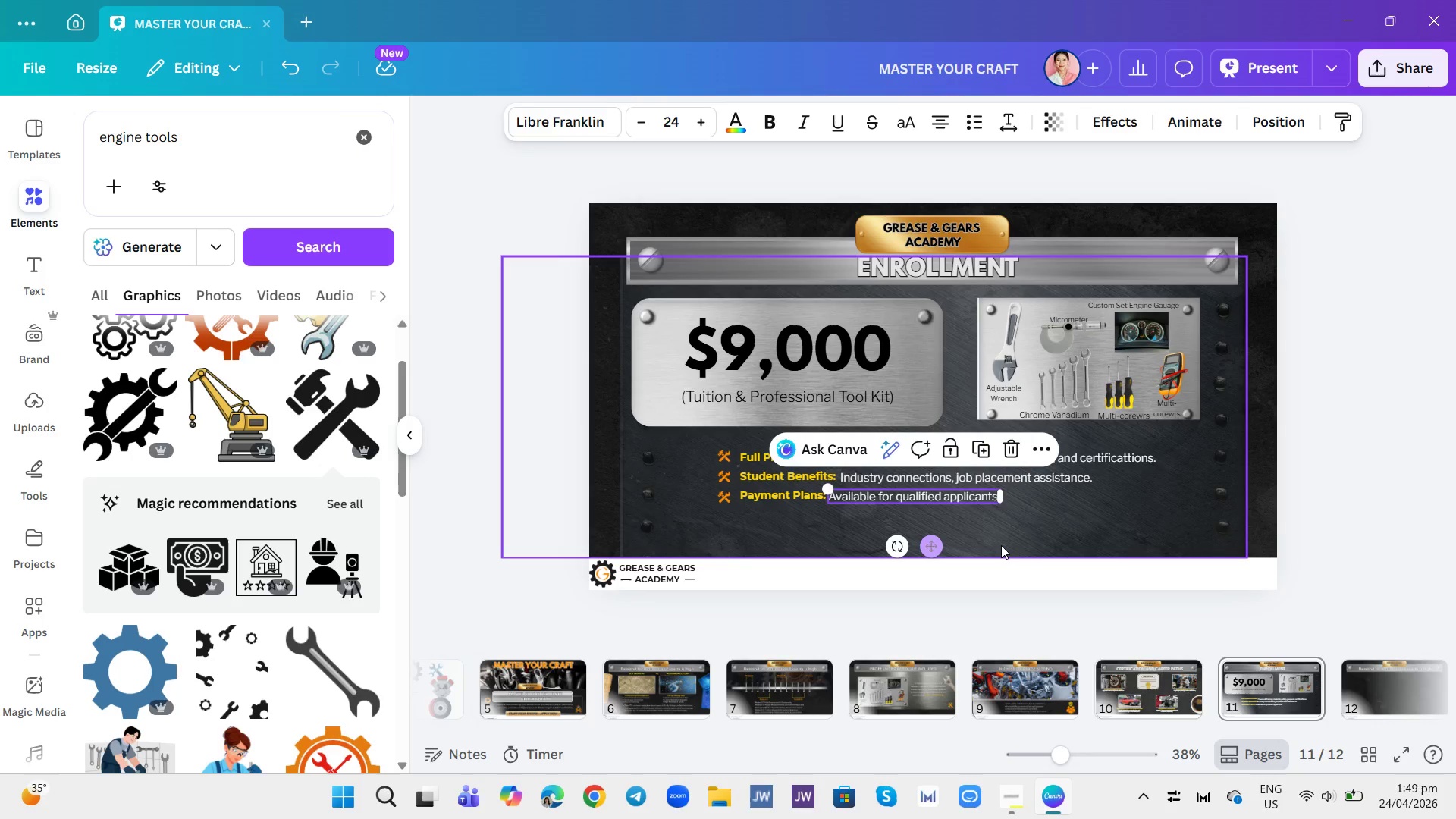 
left_click([1001, 545])
 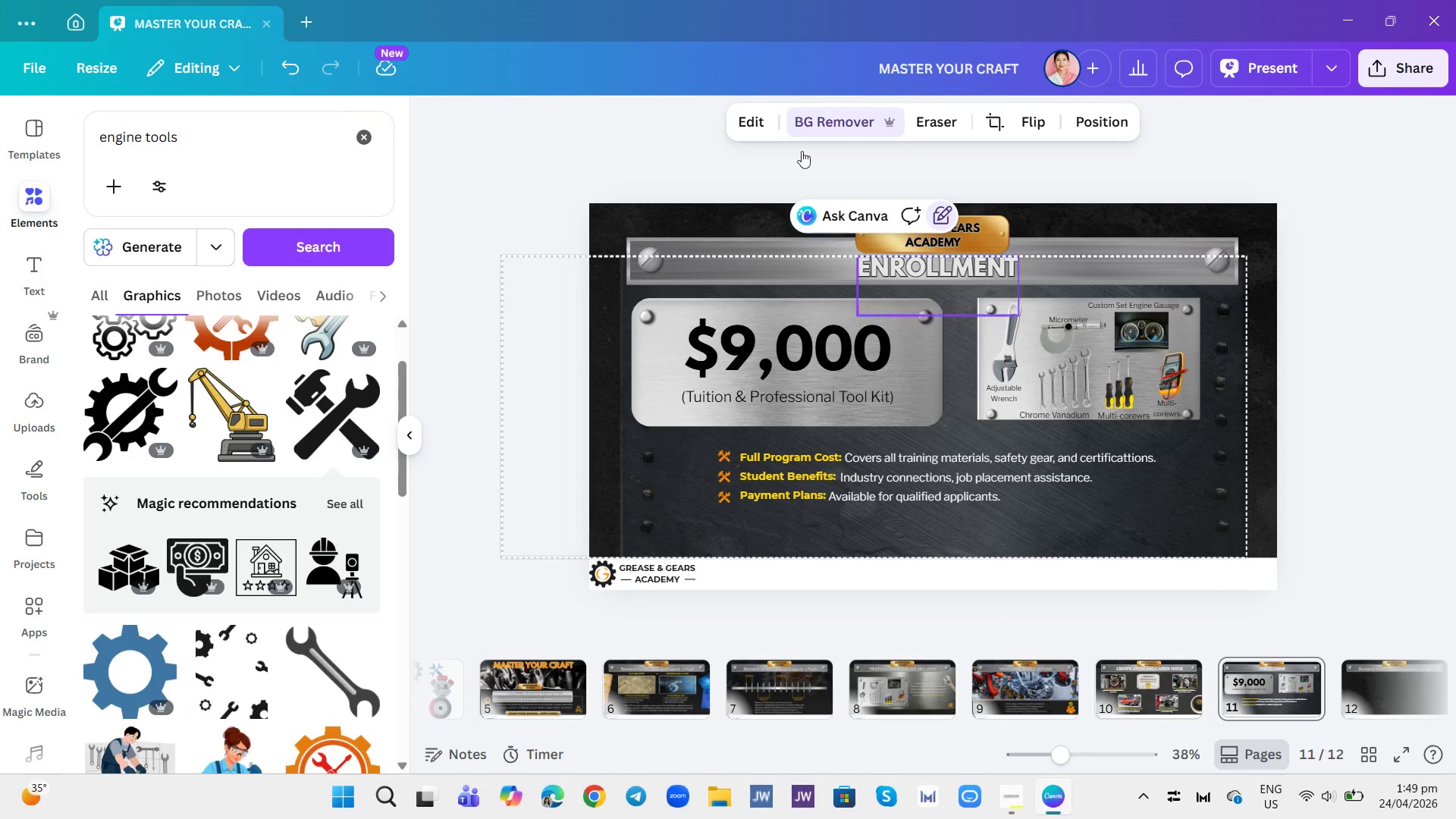 
wait(5.16)
 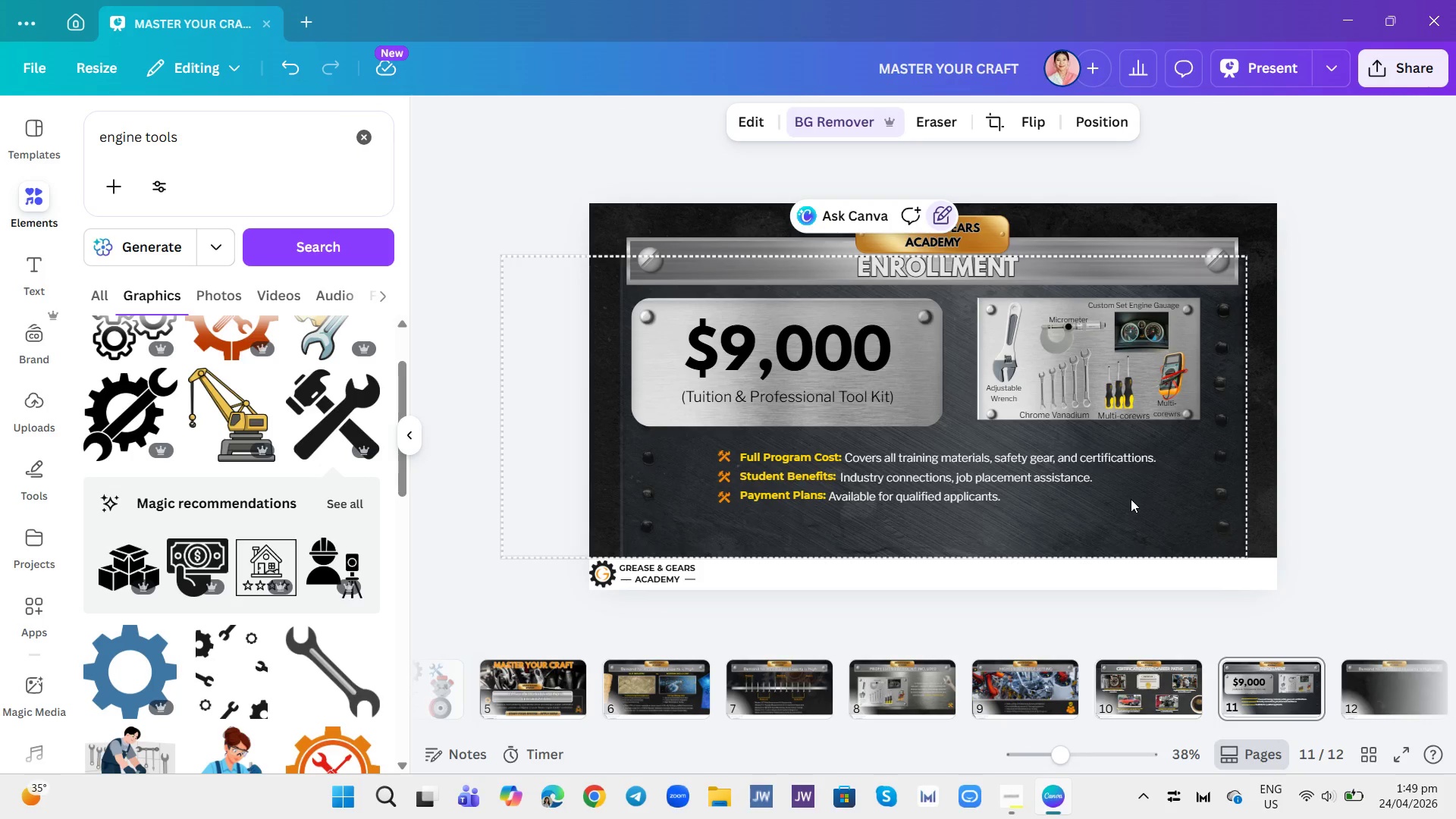 
left_click([1004, 239])
 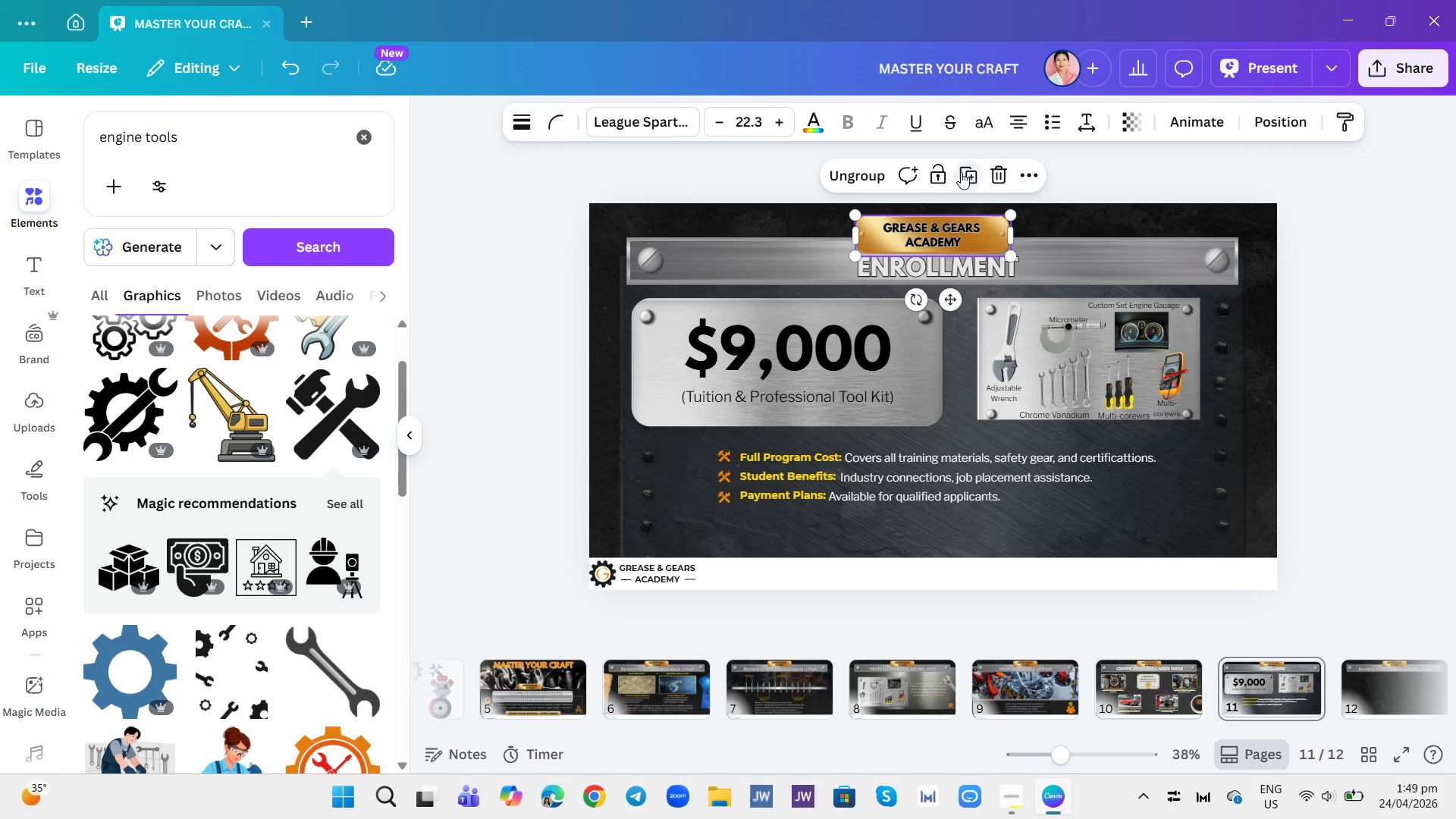 
left_click([963, 172])
 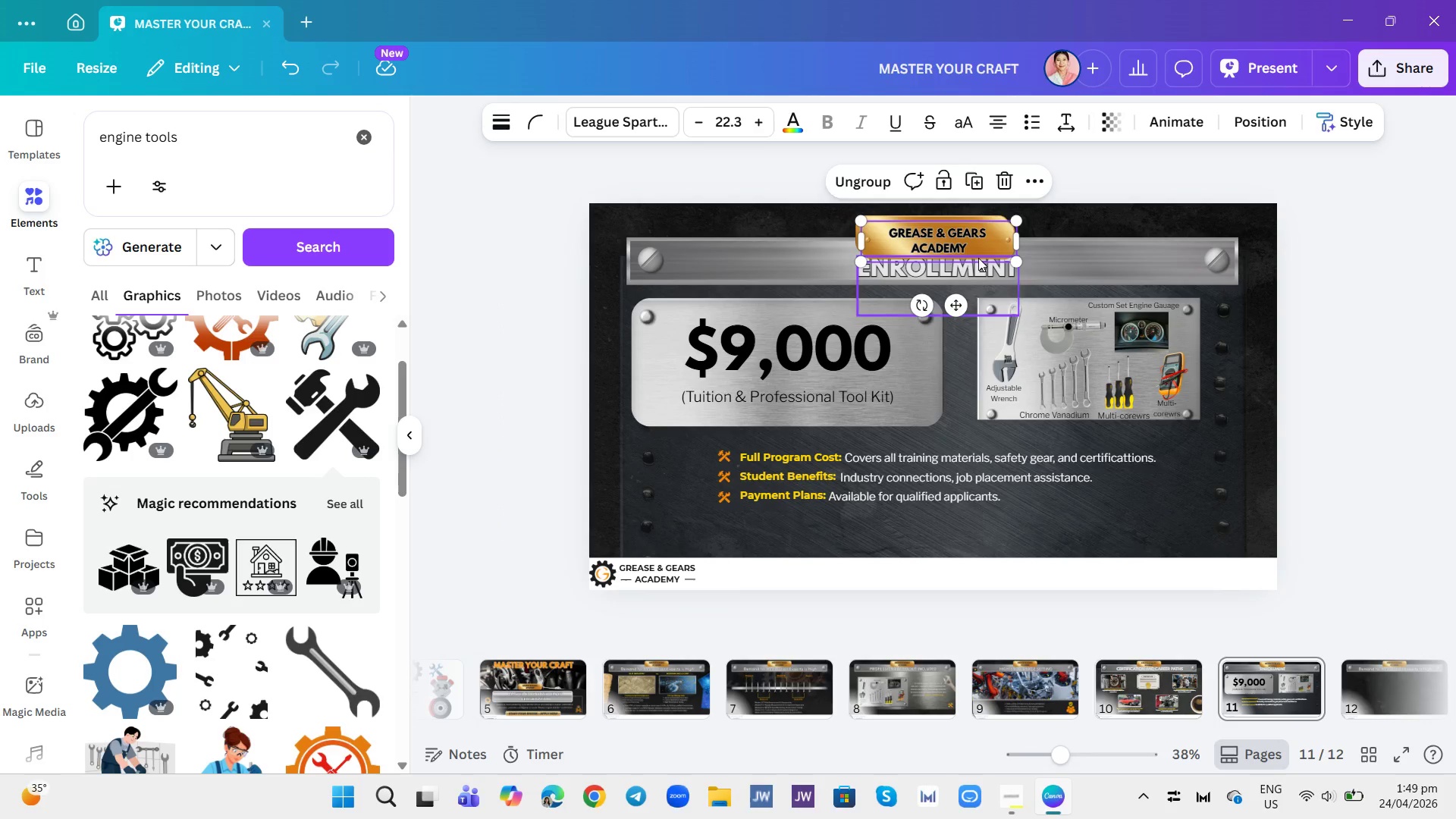 
left_click_drag(start_coordinate=[984, 249], to_coordinate=[987, 539])
 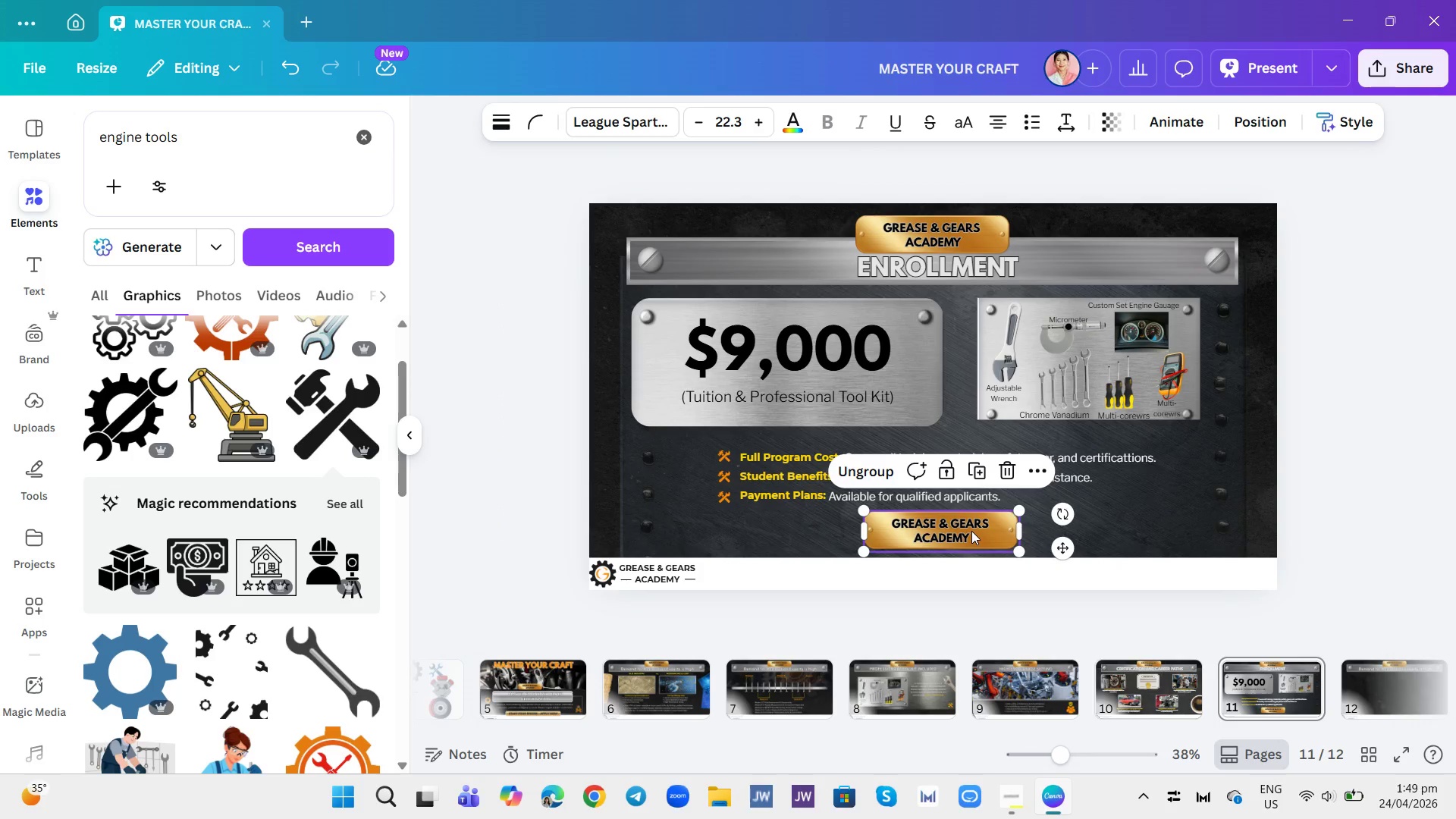 
left_click([971, 531])
 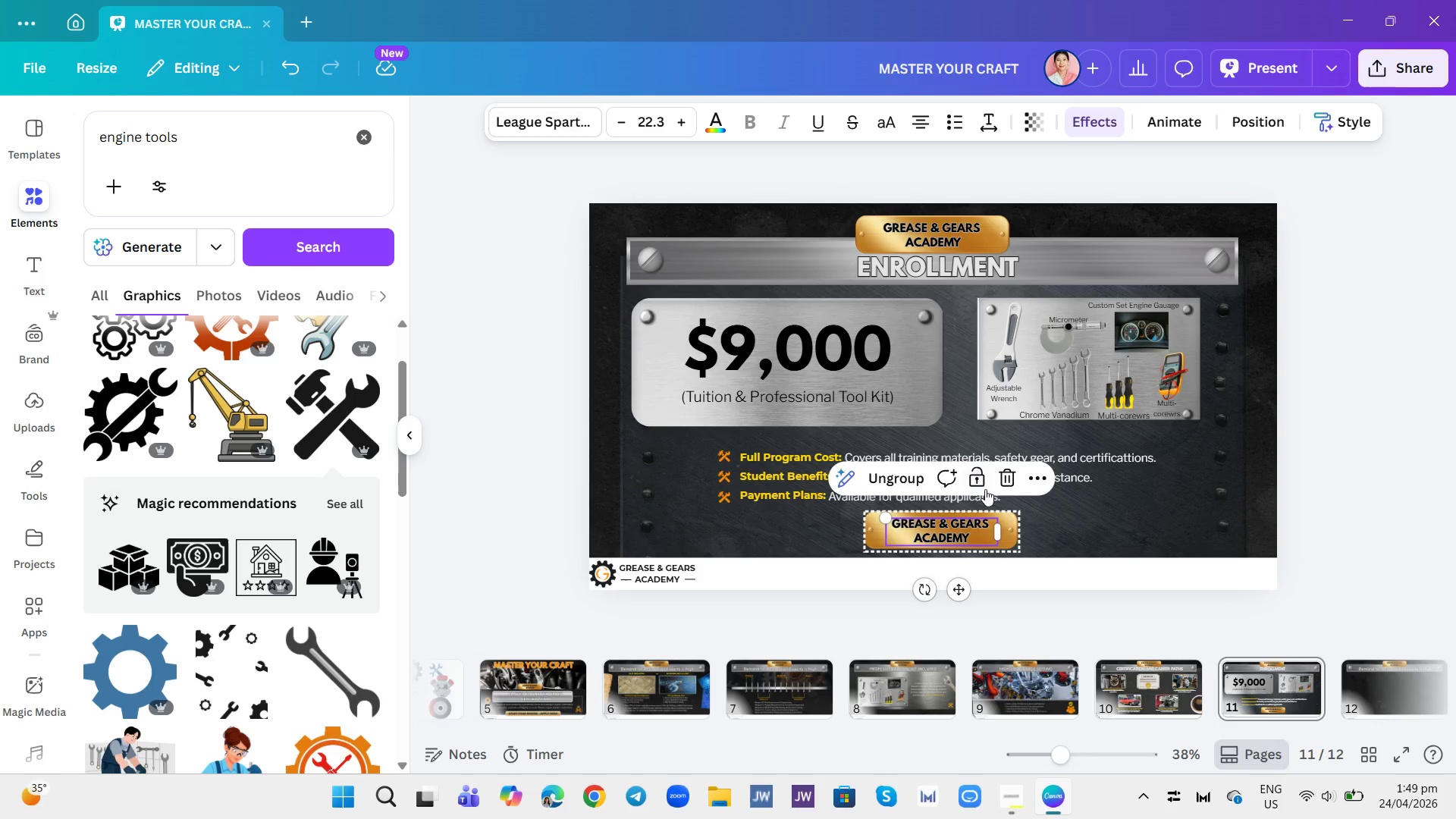 
left_click([998, 479])
 